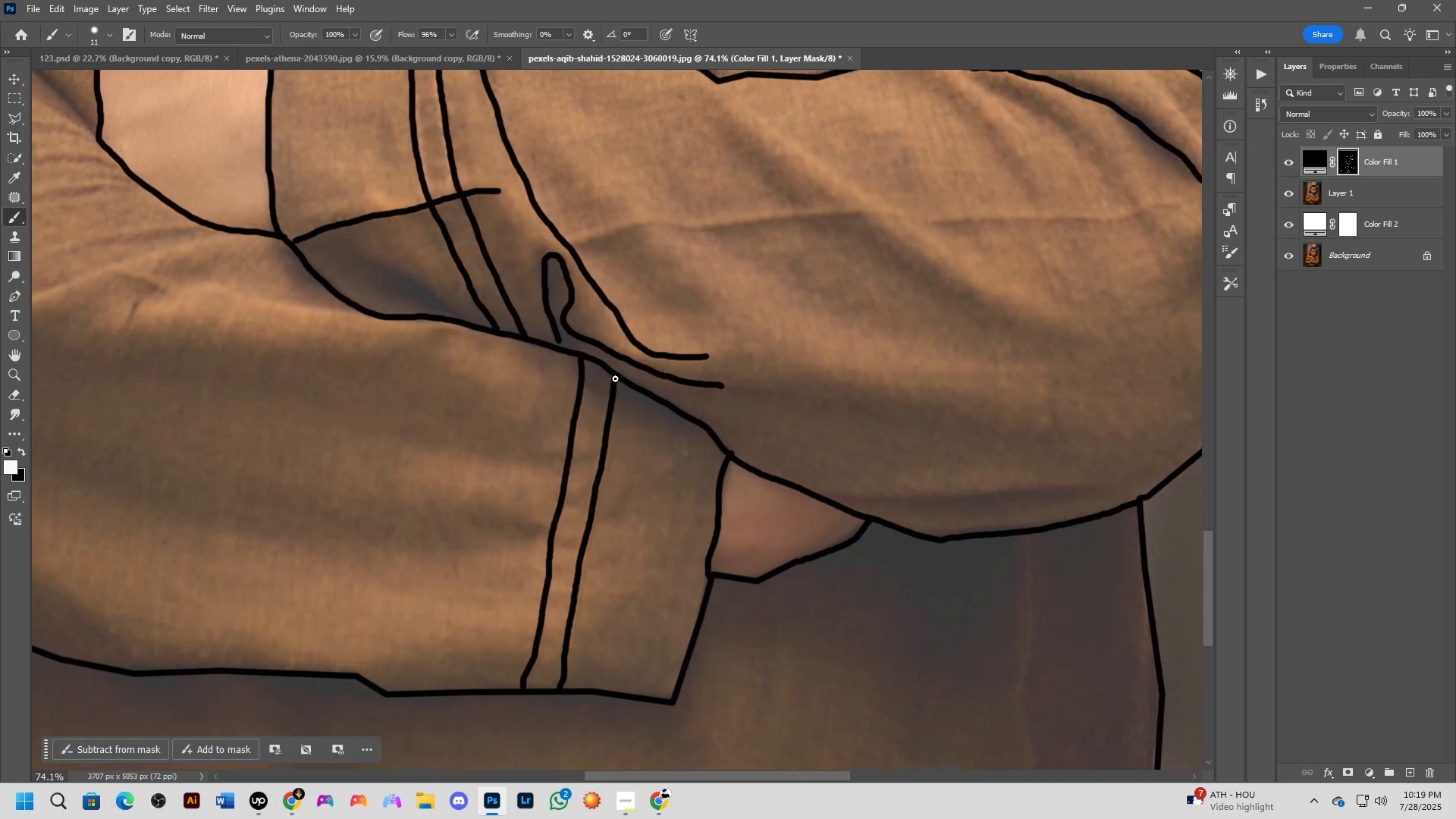 
hold_key(key=Space, duration=0.69)
 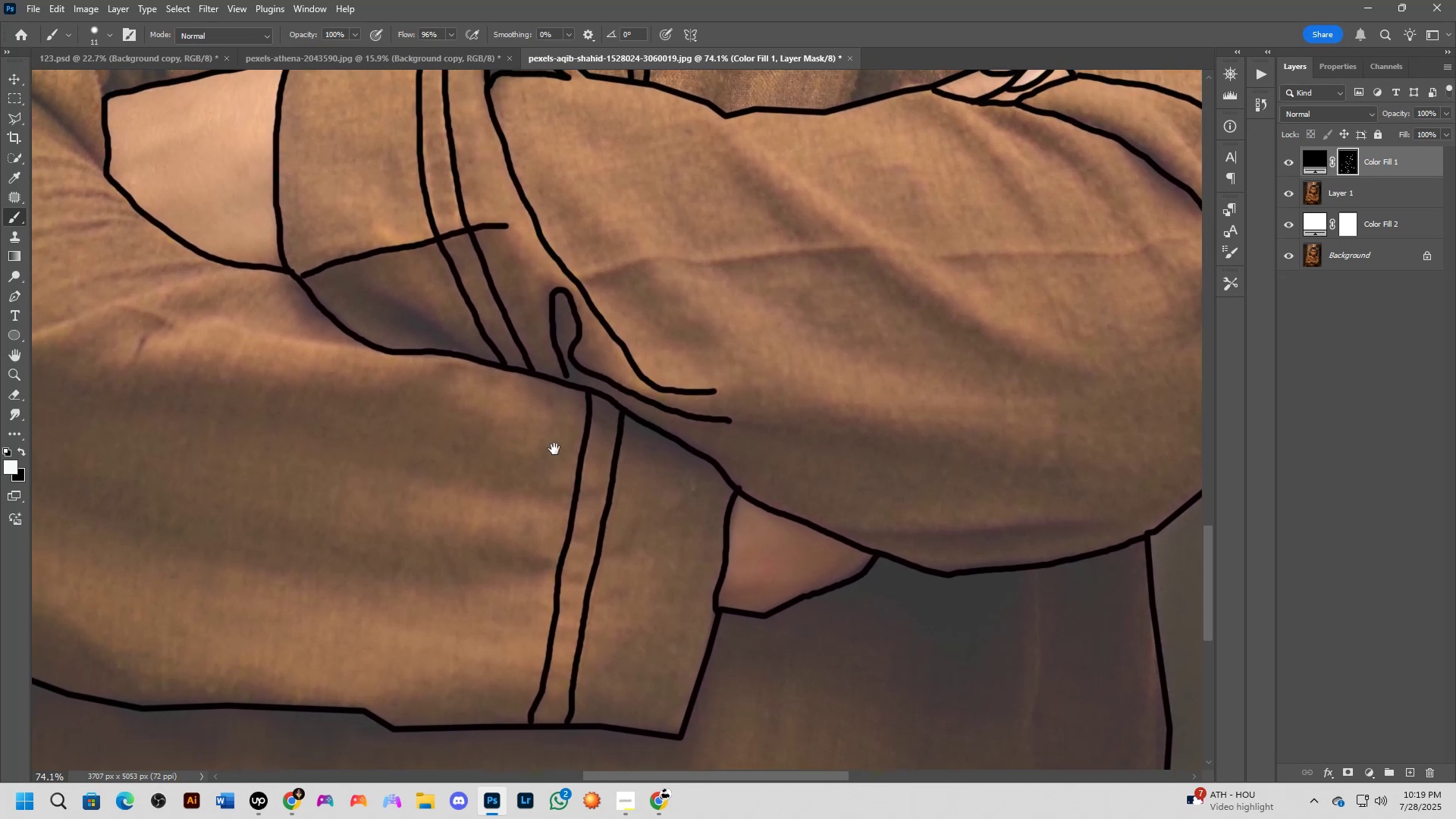 
left_click_drag(start_coordinate=[647, 379], to_coordinate=[644, 415])
 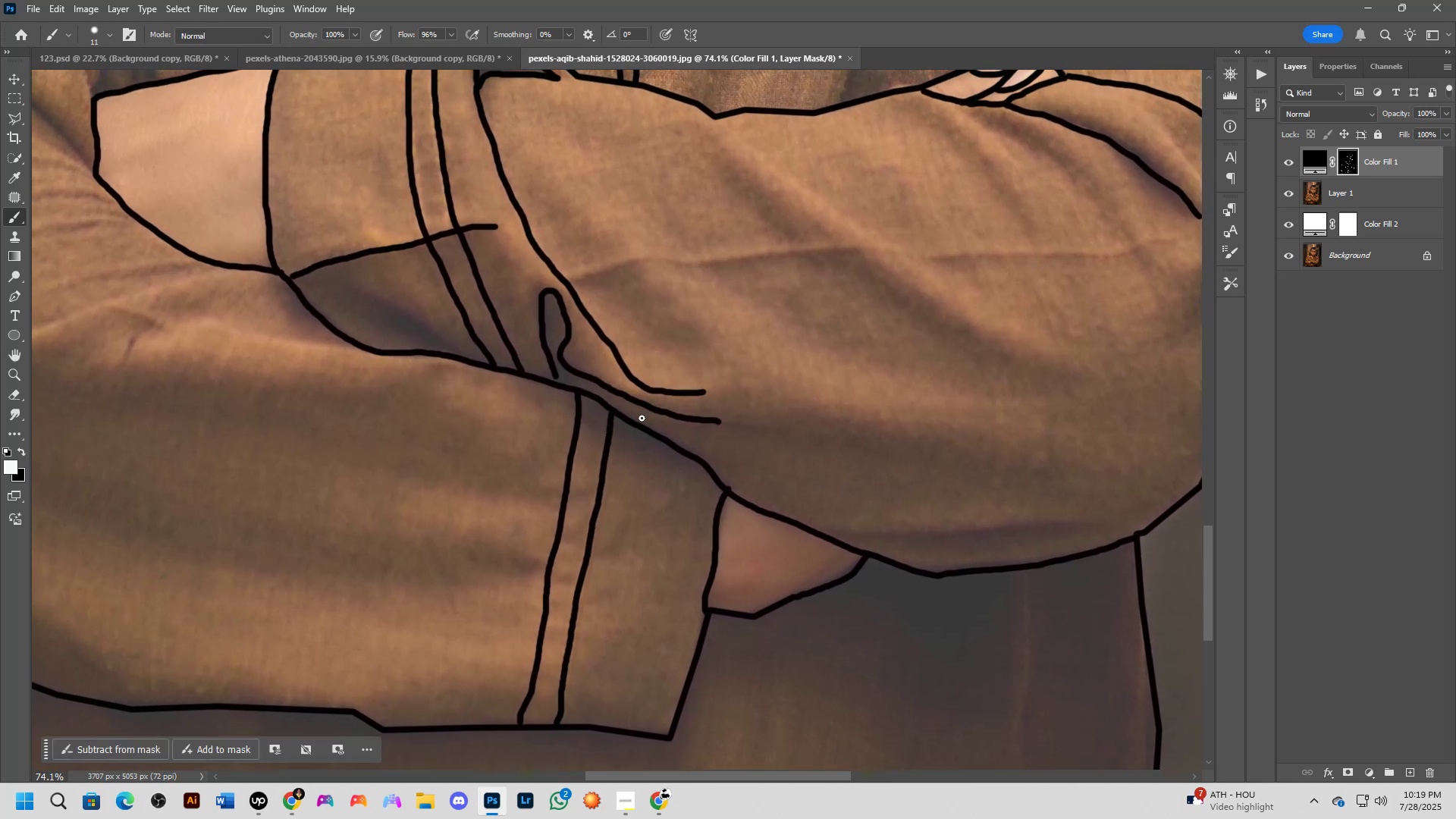 
hold_key(key=Space, duration=0.49)
 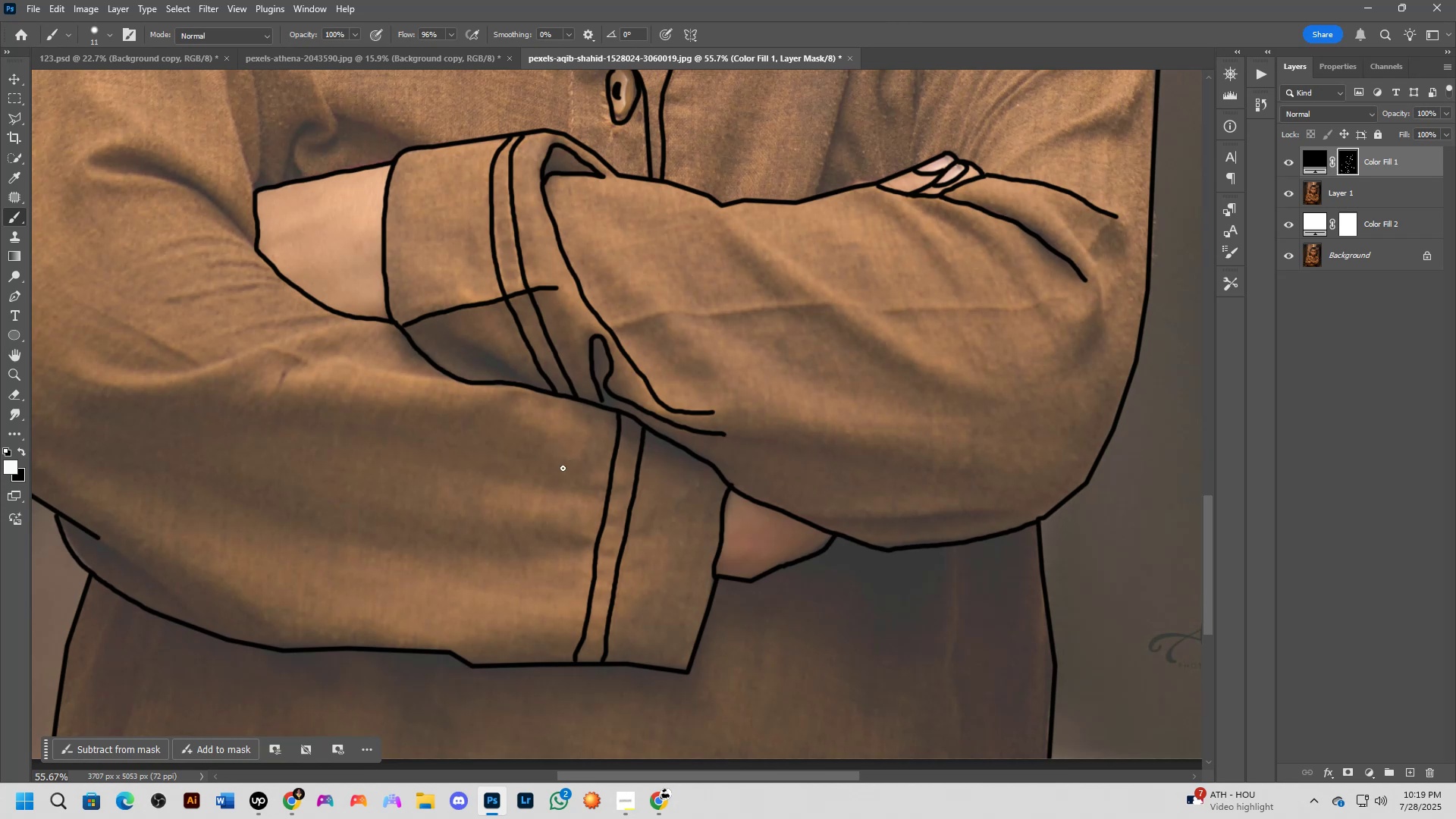 
left_click_drag(start_coordinate=[513, 447], to_coordinate=[570, 453])
 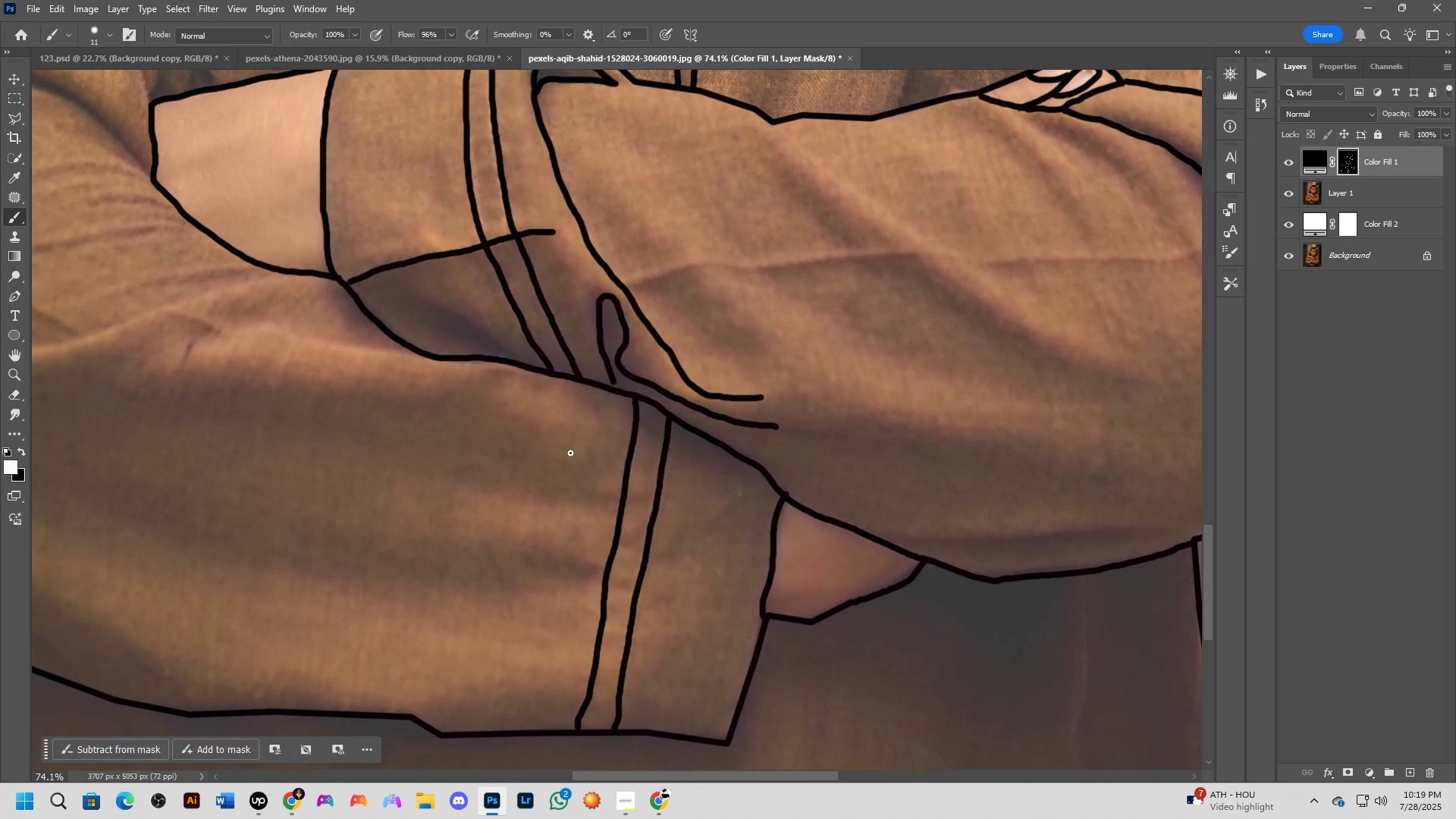 
scroll: coordinate [570, 460], scroll_direction: down, amount: 3.0
 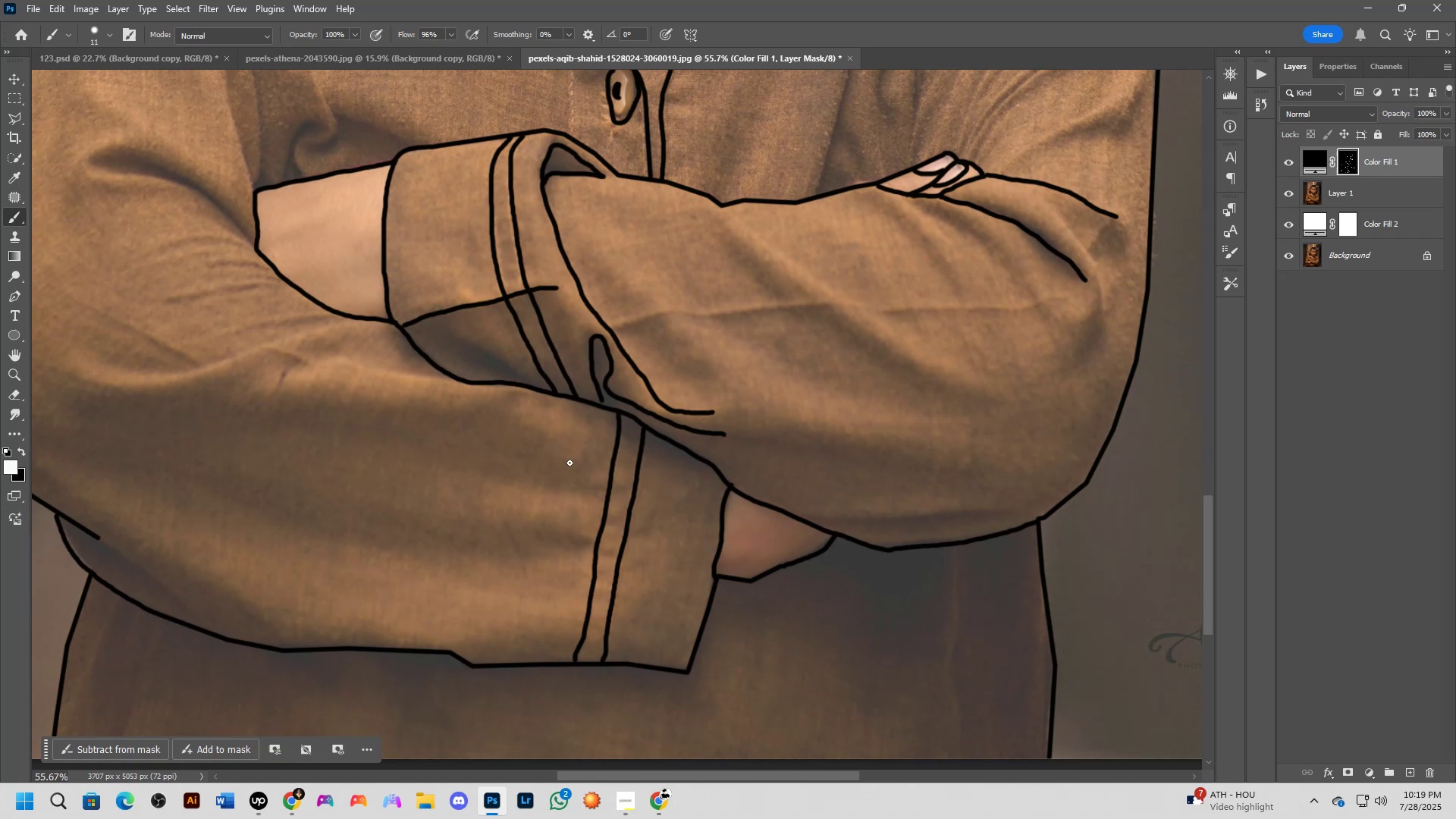 
hold_key(key=Space, duration=0.52)
 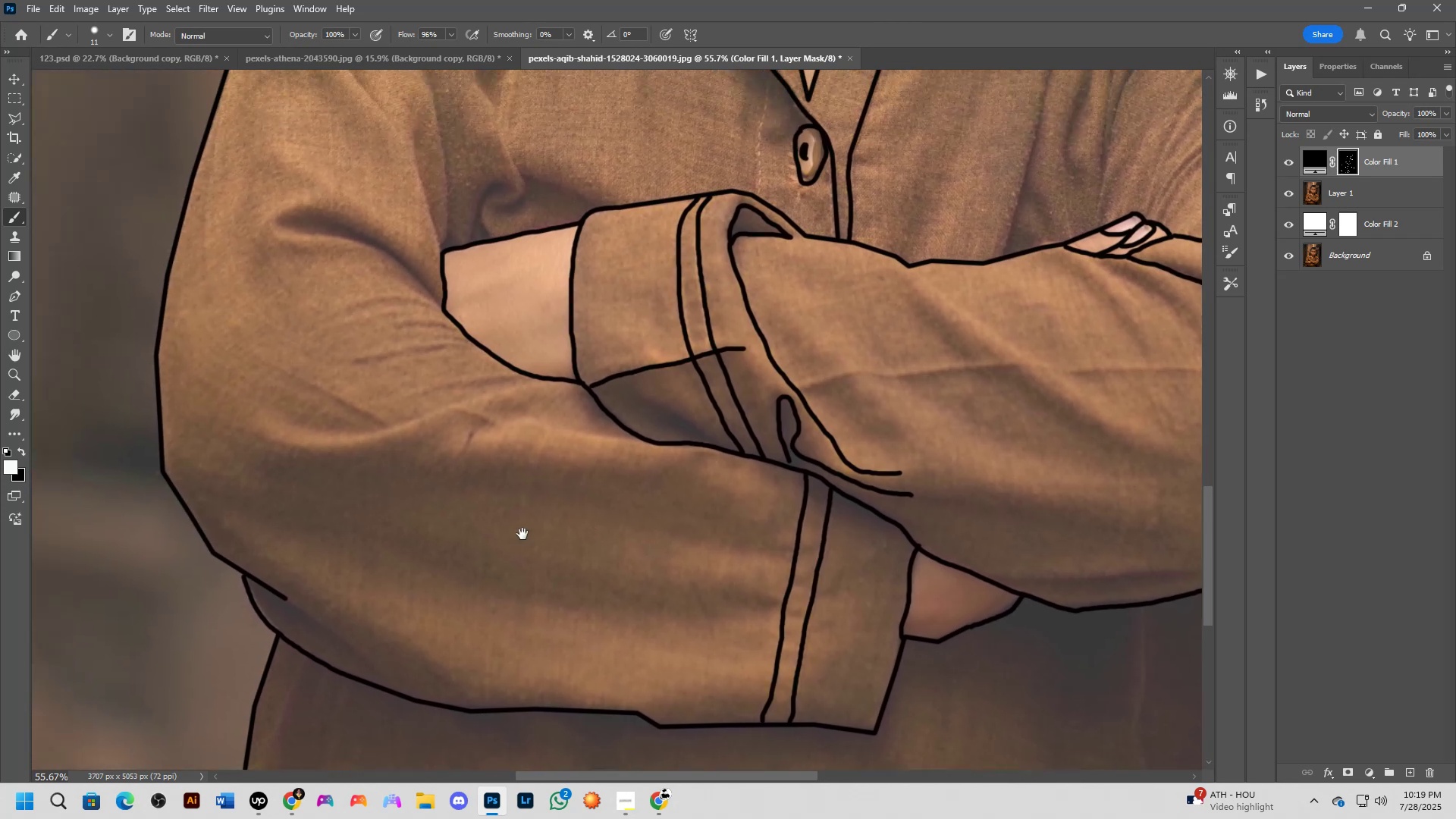 
left_click_drag(start_coordinate=[409, 475], to_coordinate=[559, 516])
 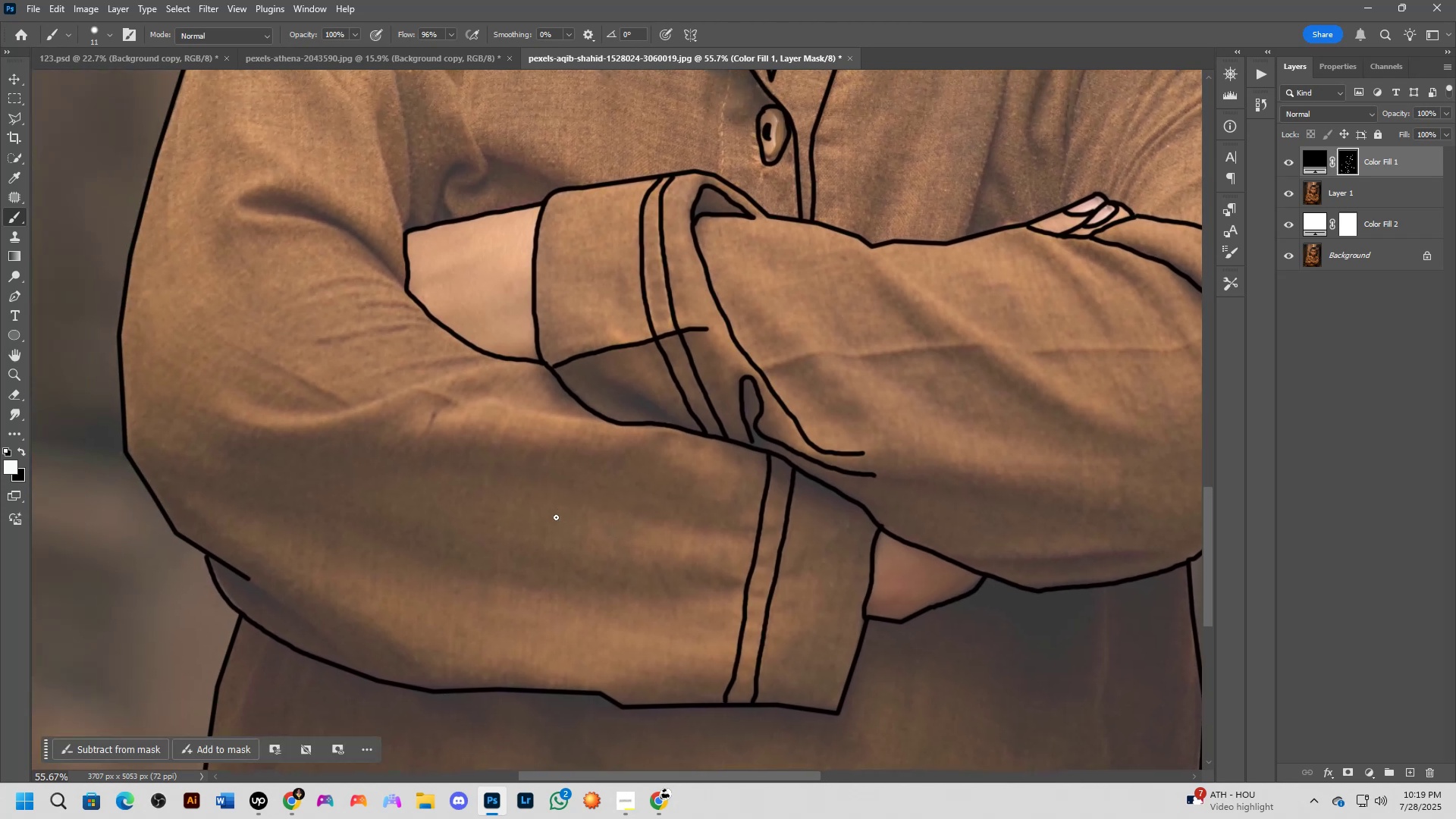 
hold_key(key=Space, duration=0.51)
 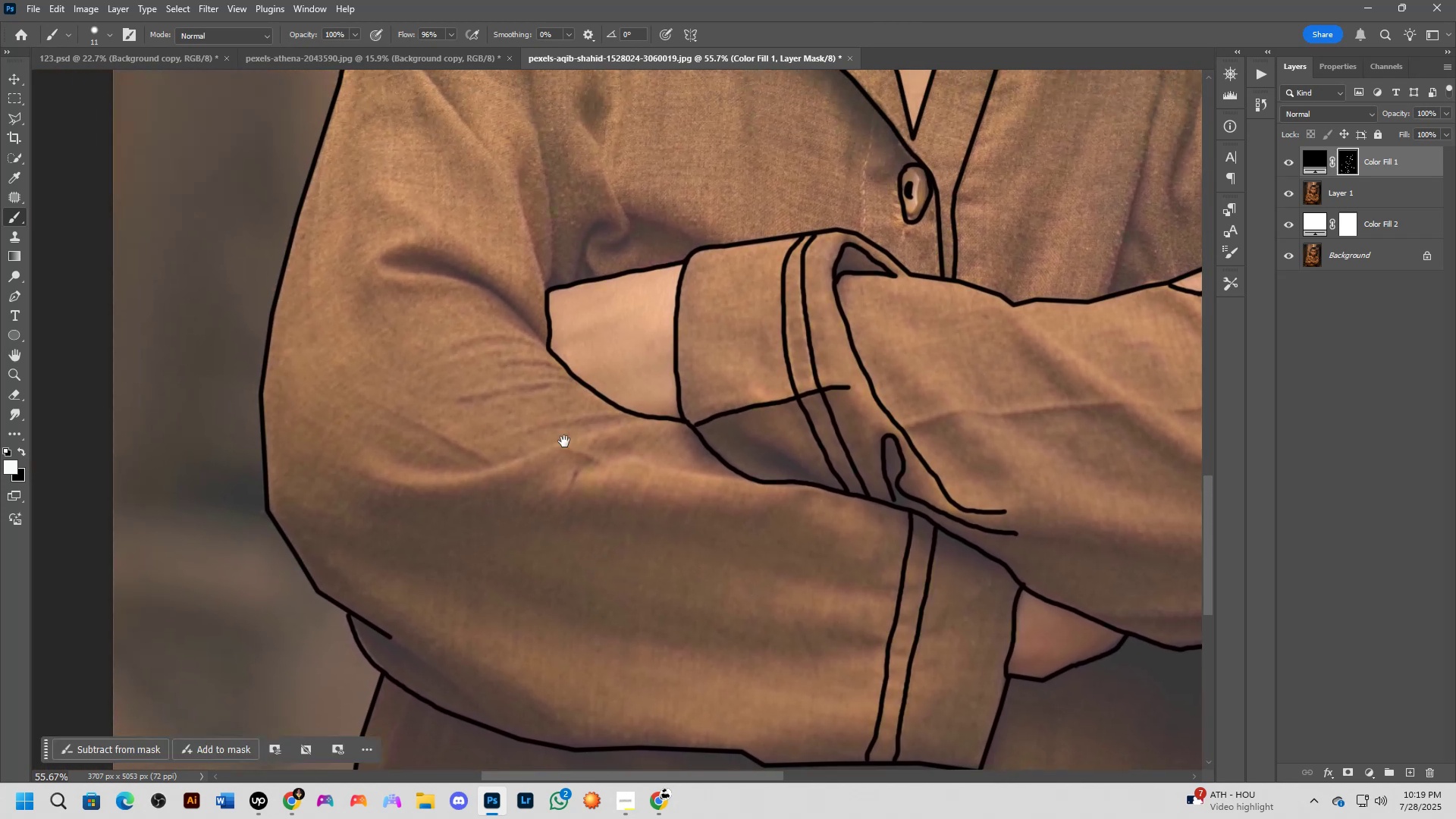 
left_click_drag(start_coordinate=[401, 484], to_coordinate=[543, 542])
 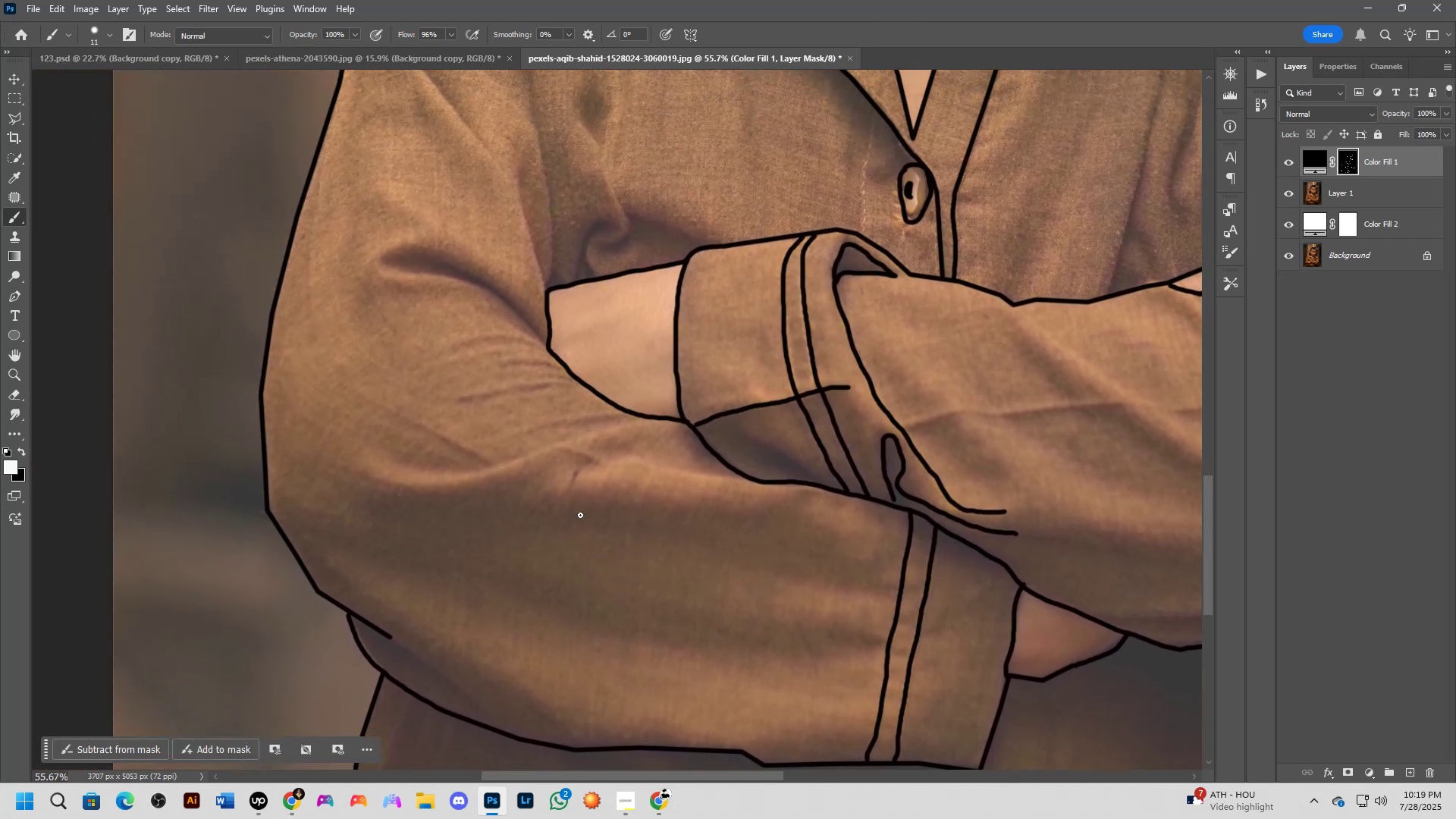 
hold_key(key=Space, duration=0.64)
 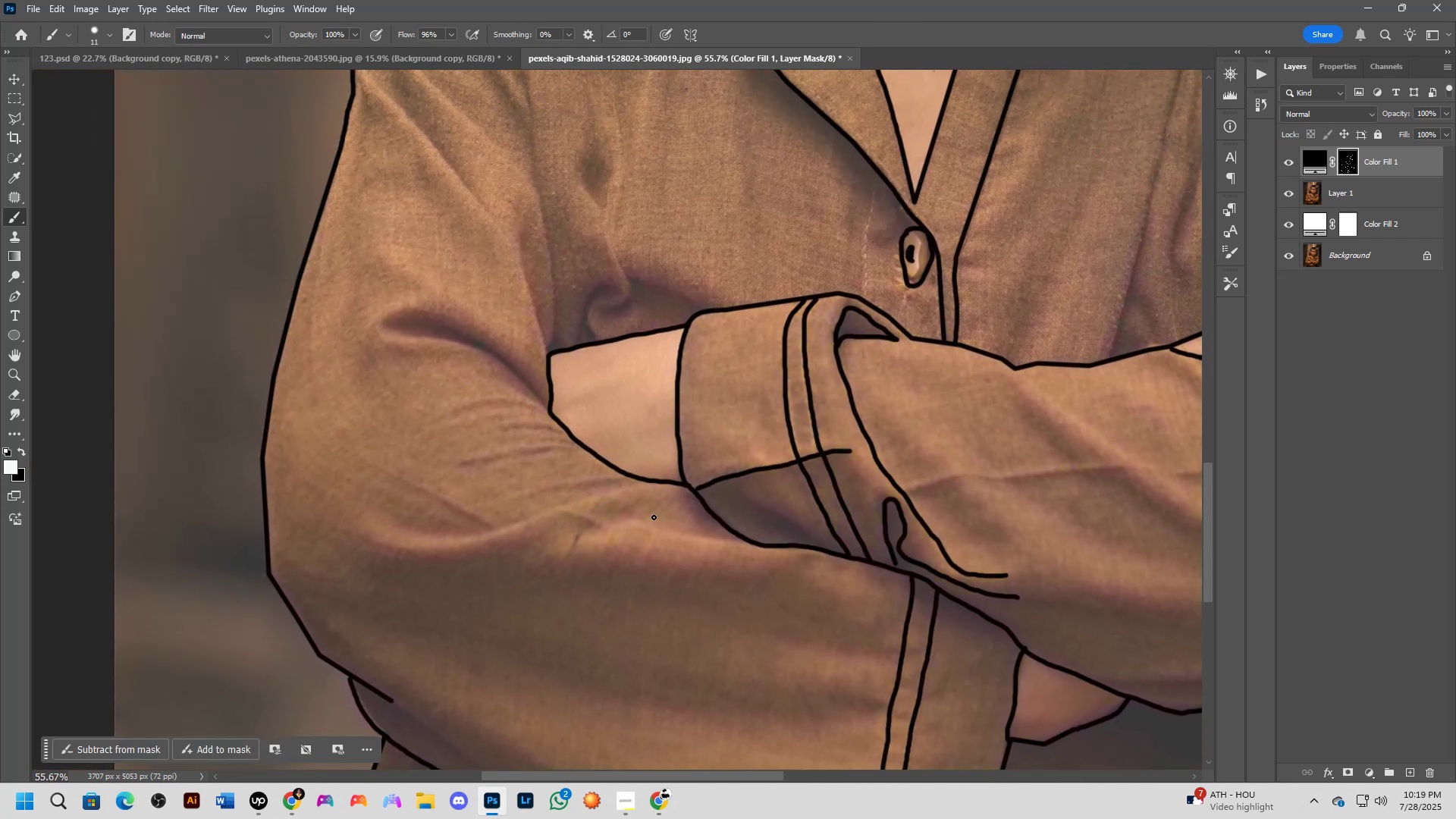 
left_click_drag(start_coordinate=[564, 446], to_coordinate=[566, 510])
 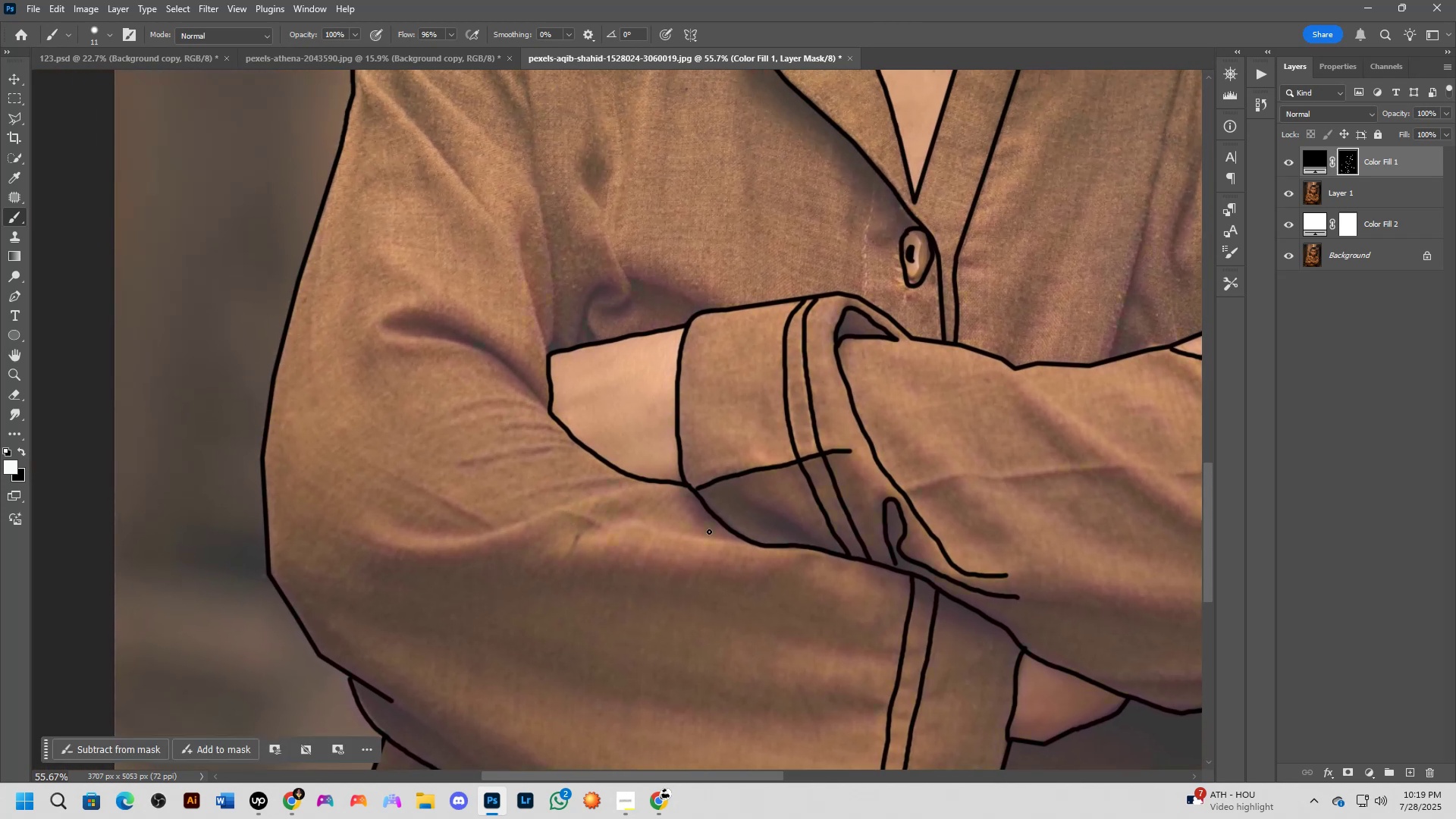 
hold_key(key=Space, duration=0.68)
 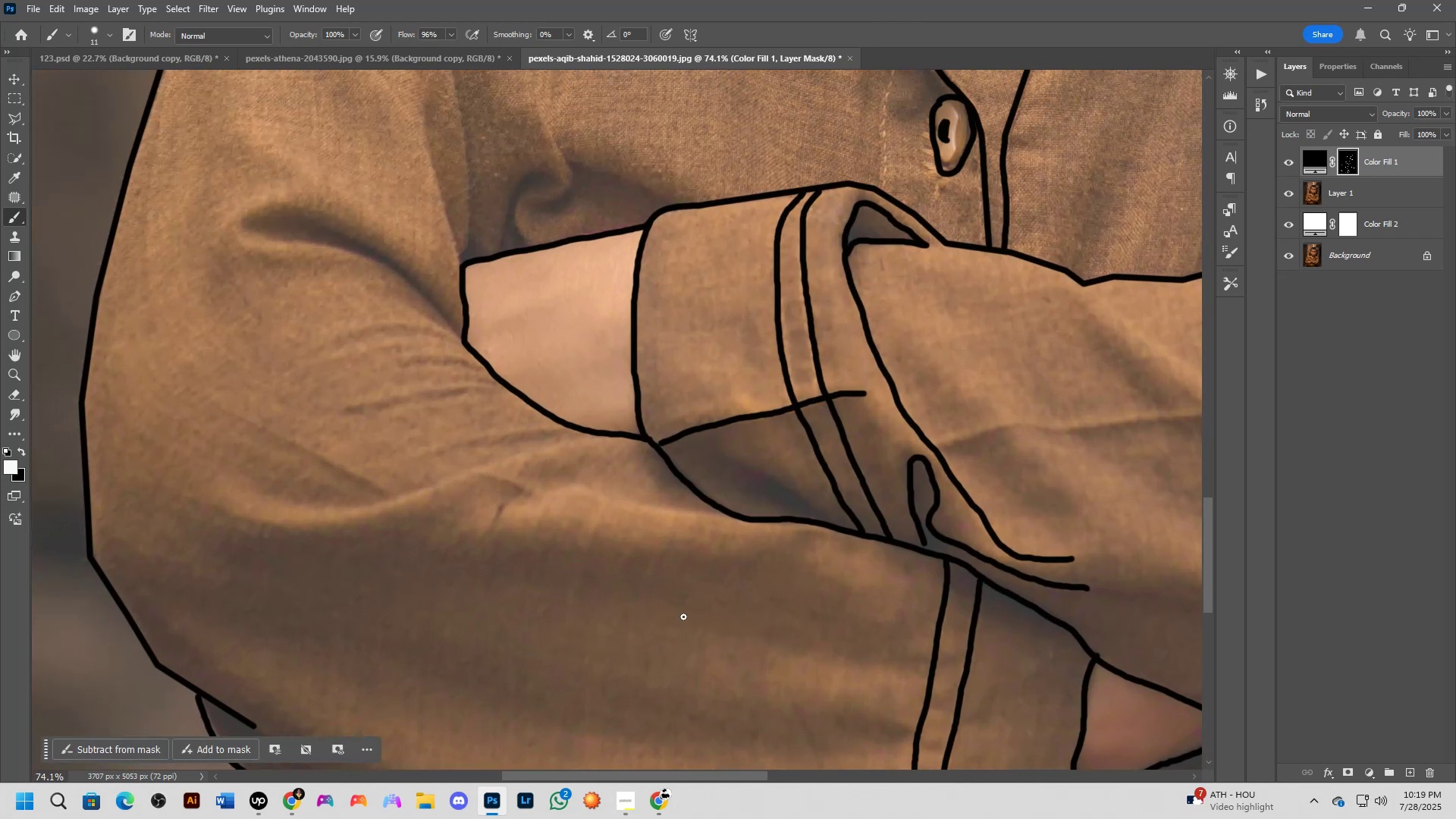 
left_click_drag(start_coordinate=[714, 621], to_coordinate=[682, 620])
 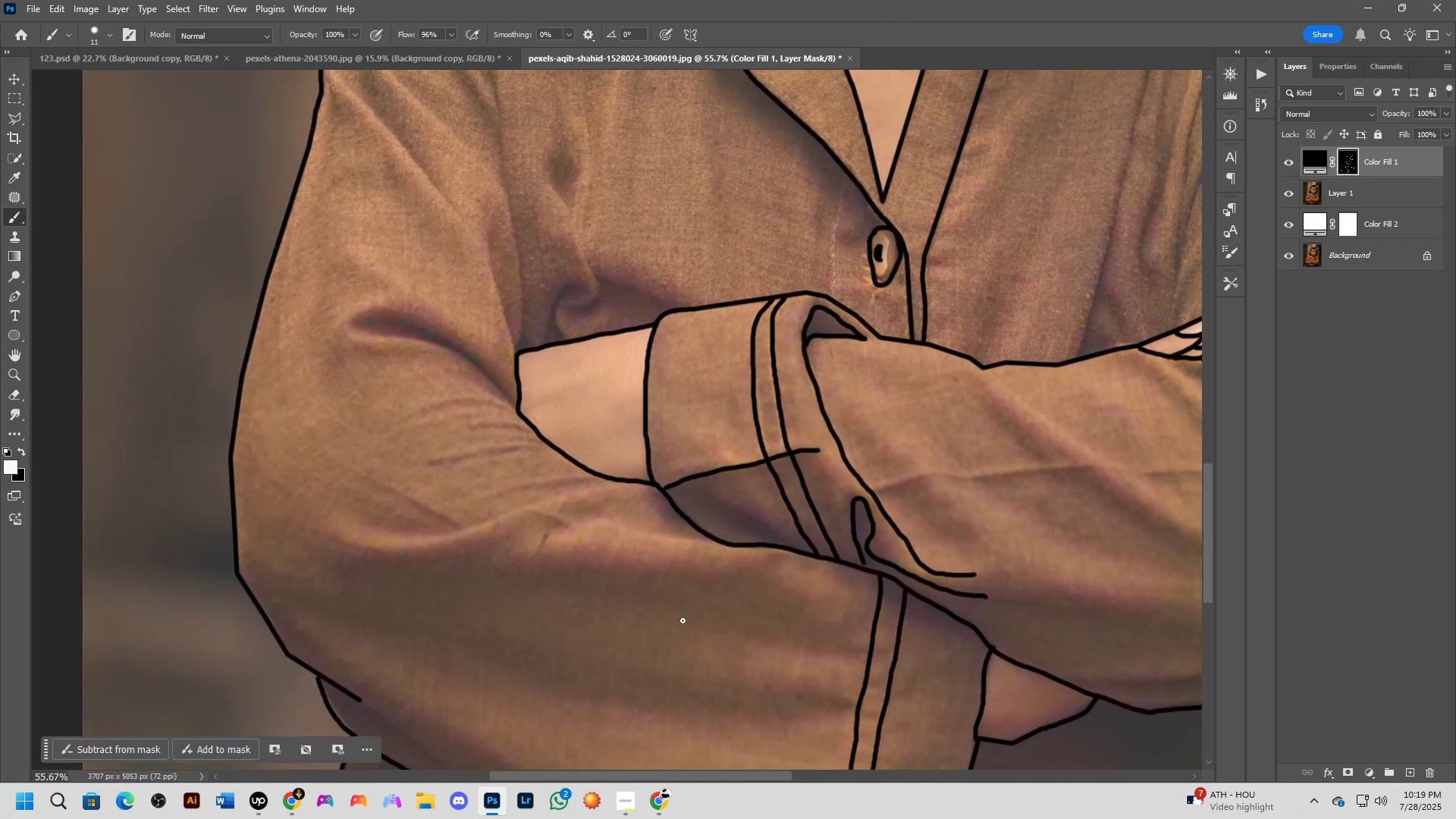 
scroll: coordinate [683, 620], scroll_direction: up, amount: 3.0
 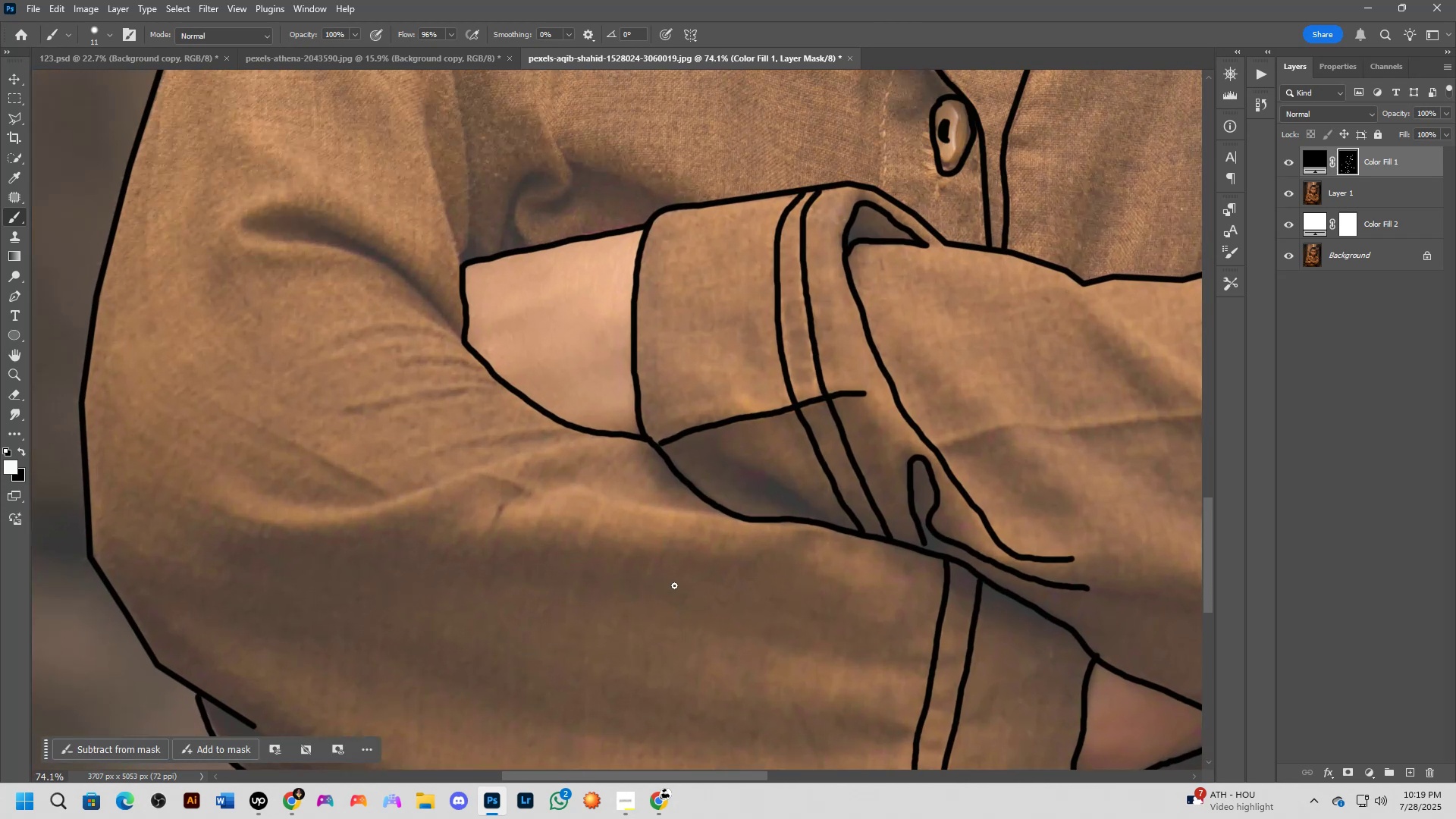 
hold_key(key=Space, duration=0.47)
 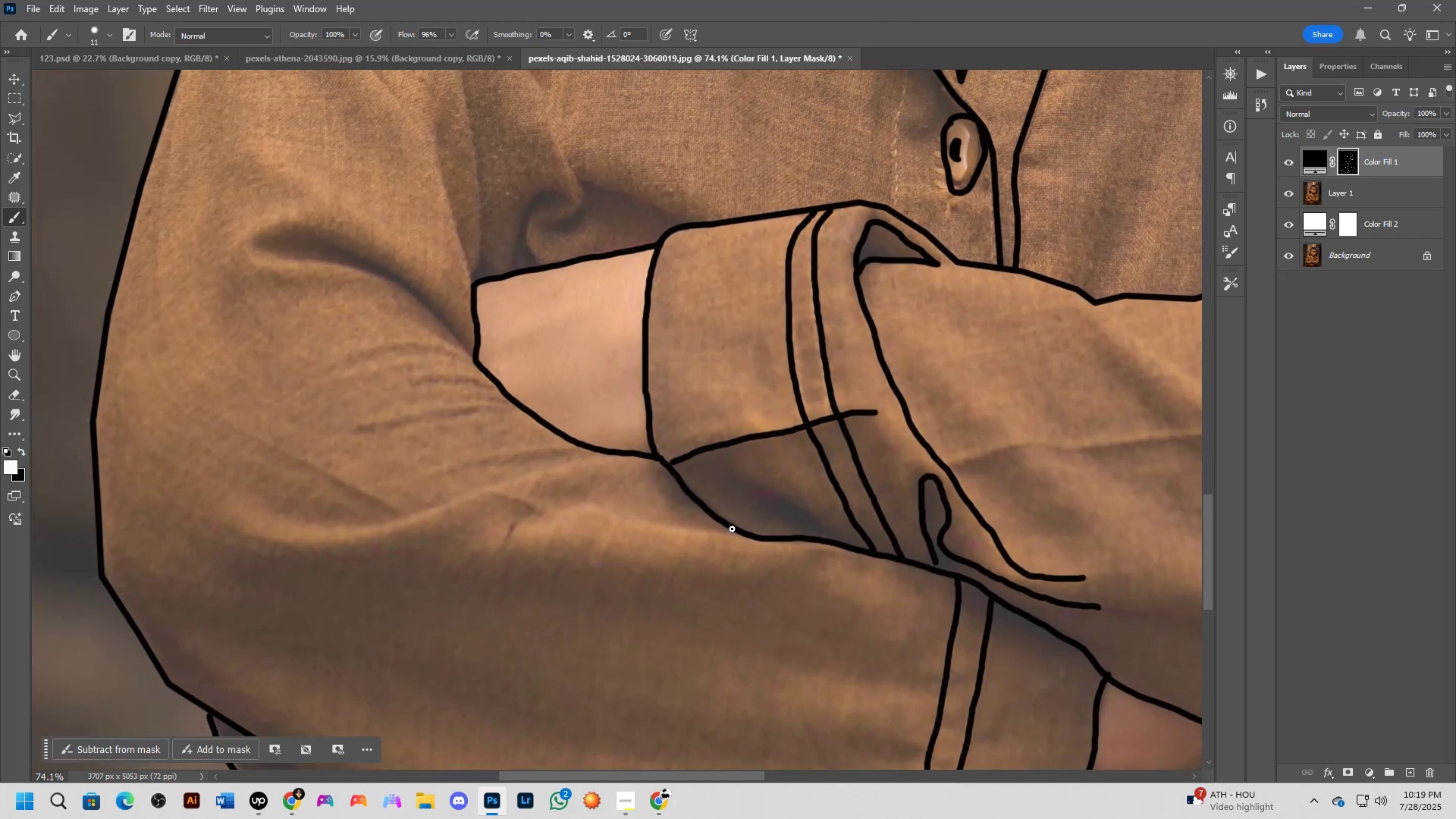 
left_click_drag(start_coordinate=[664, 535], to_coordinate=[675, 554])
 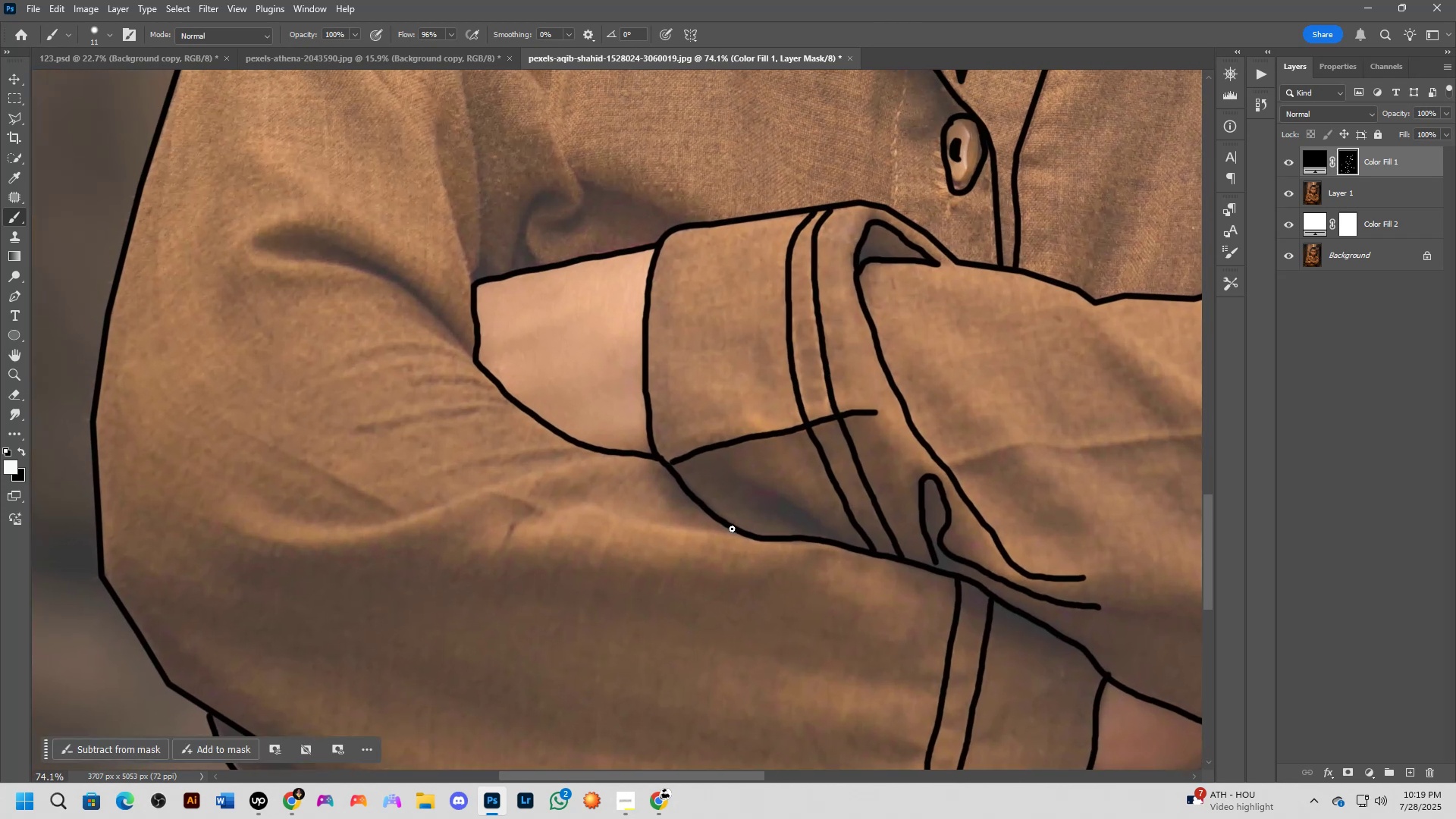 
left_click_drag(start_coordinate=[732, 529], to_coordinate=[542, 516])
 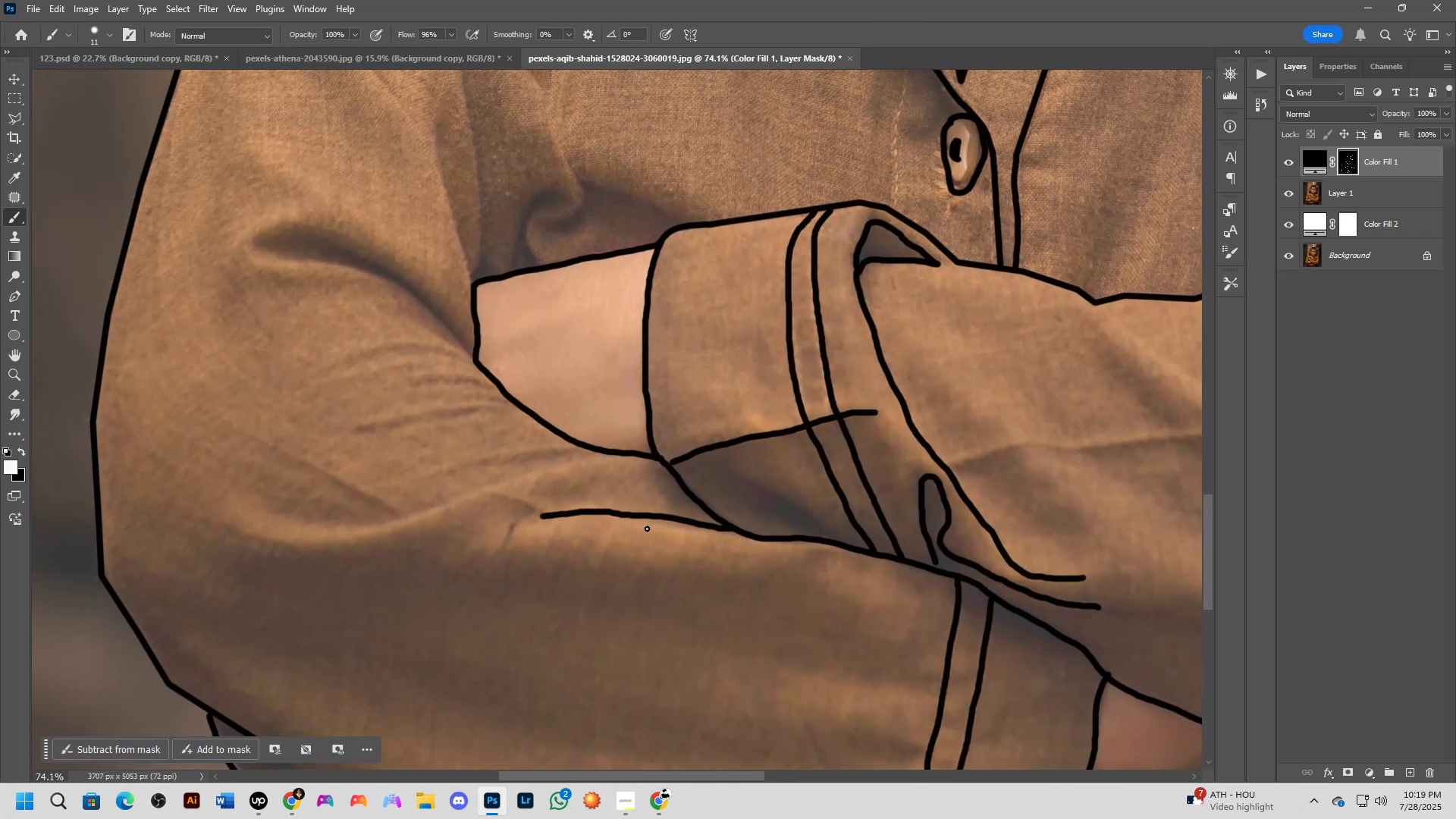 
key(Control+Z)
 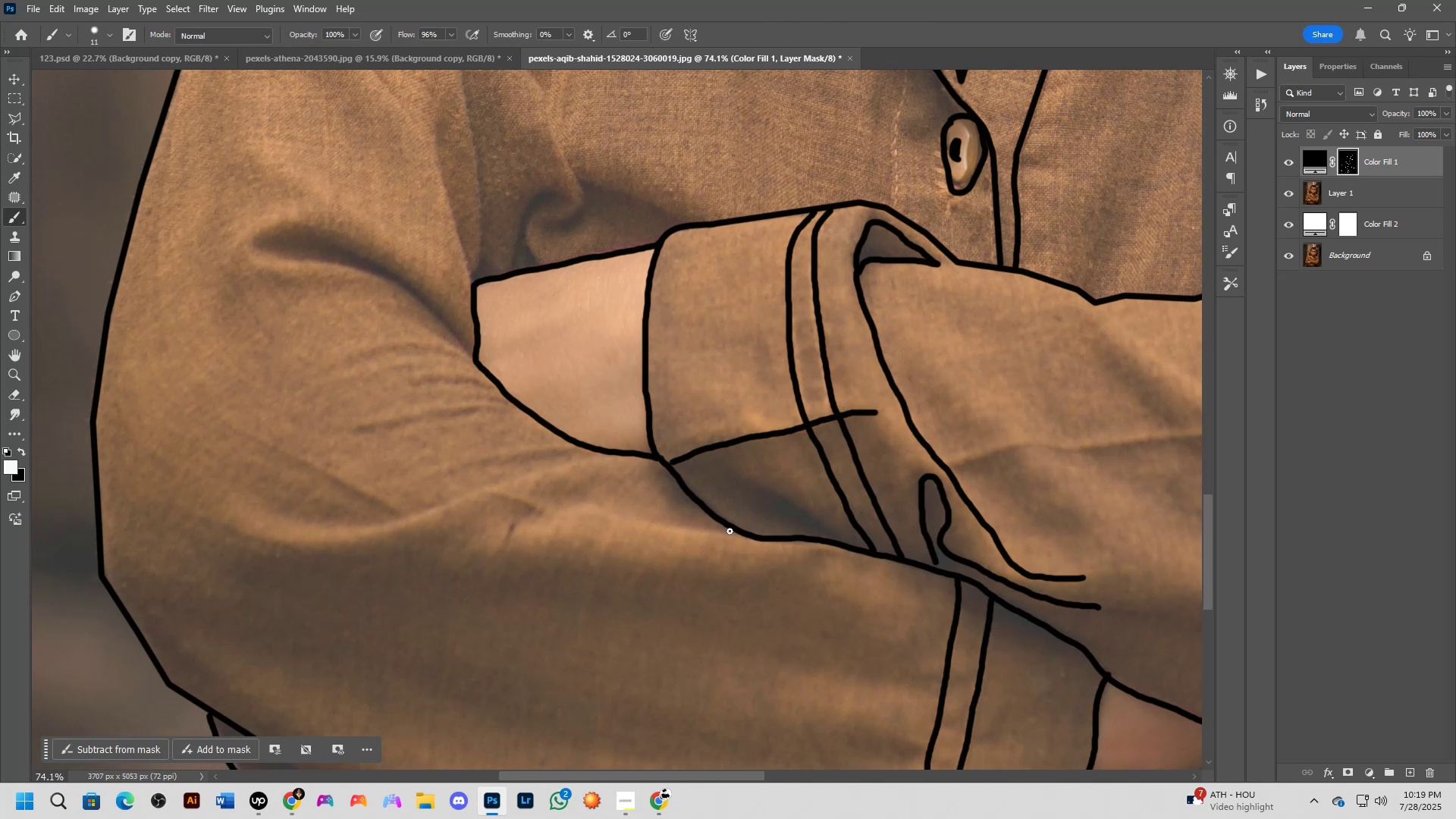 
left_click_drag(start_coordinate=[712, 527], to_coordinate=[557, 509])
 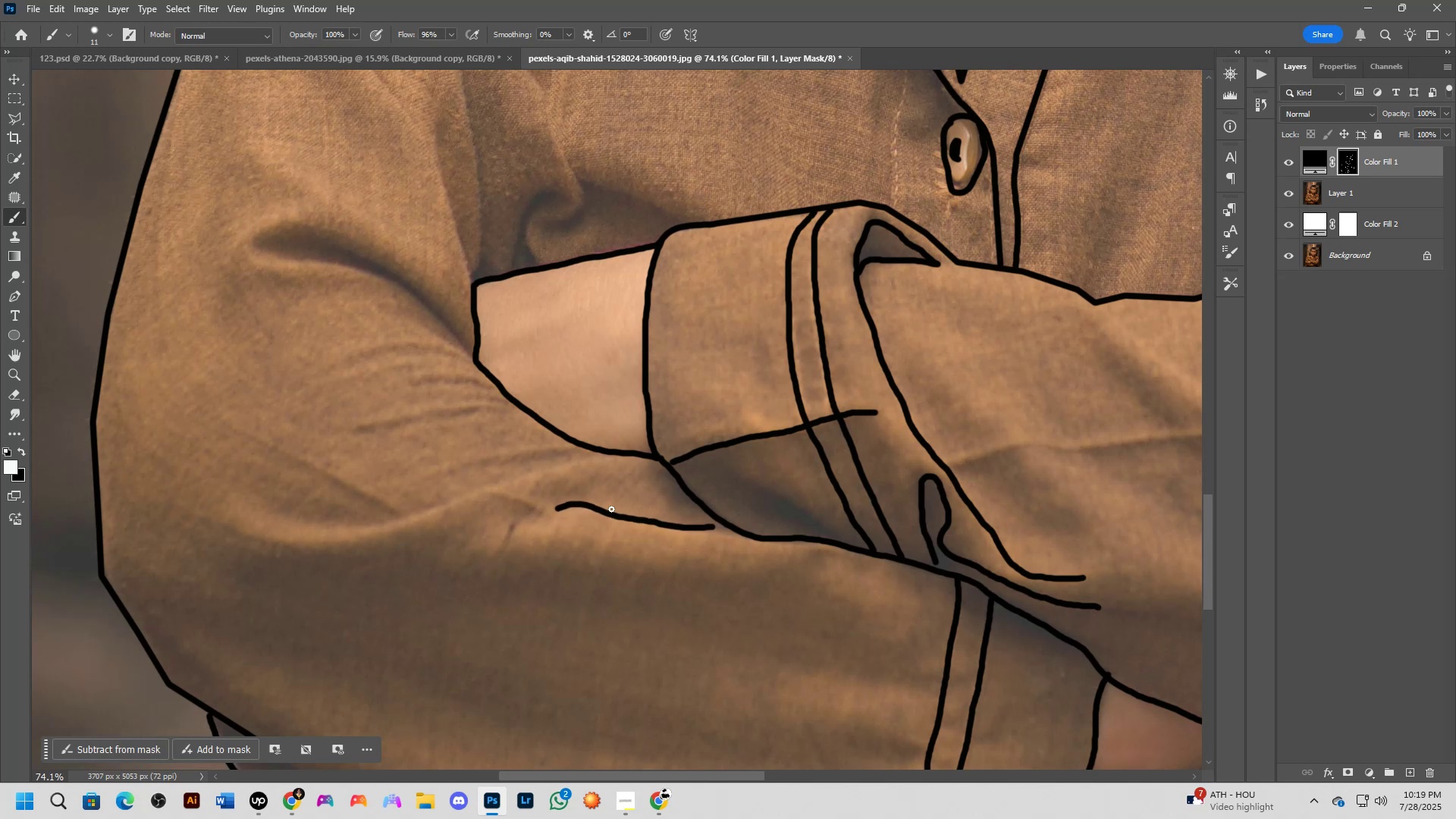 
key(Control+Z)
 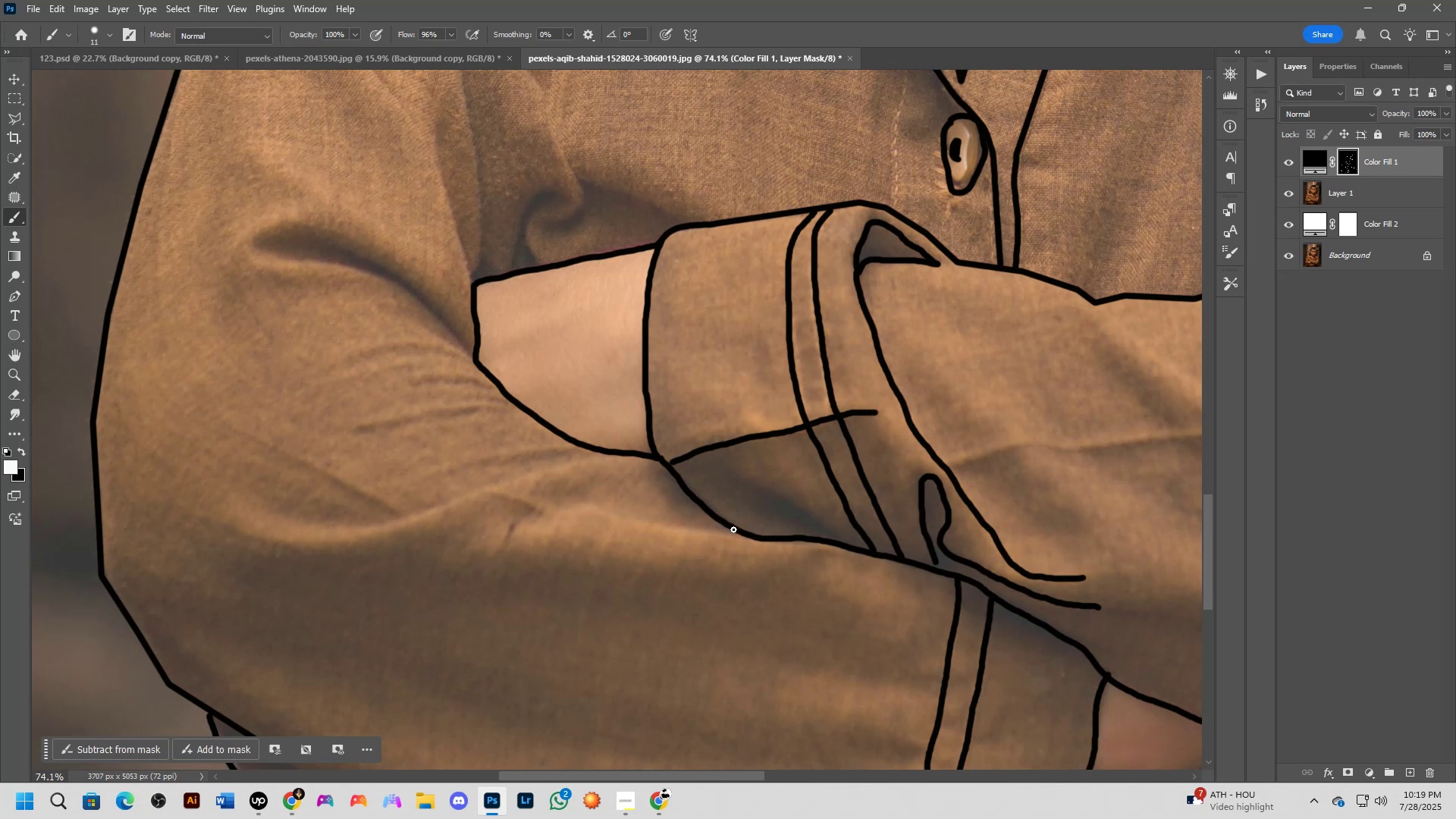 
left_click_drag(start_coordinate=[726, 530], to_coordinate=[471, 538])
 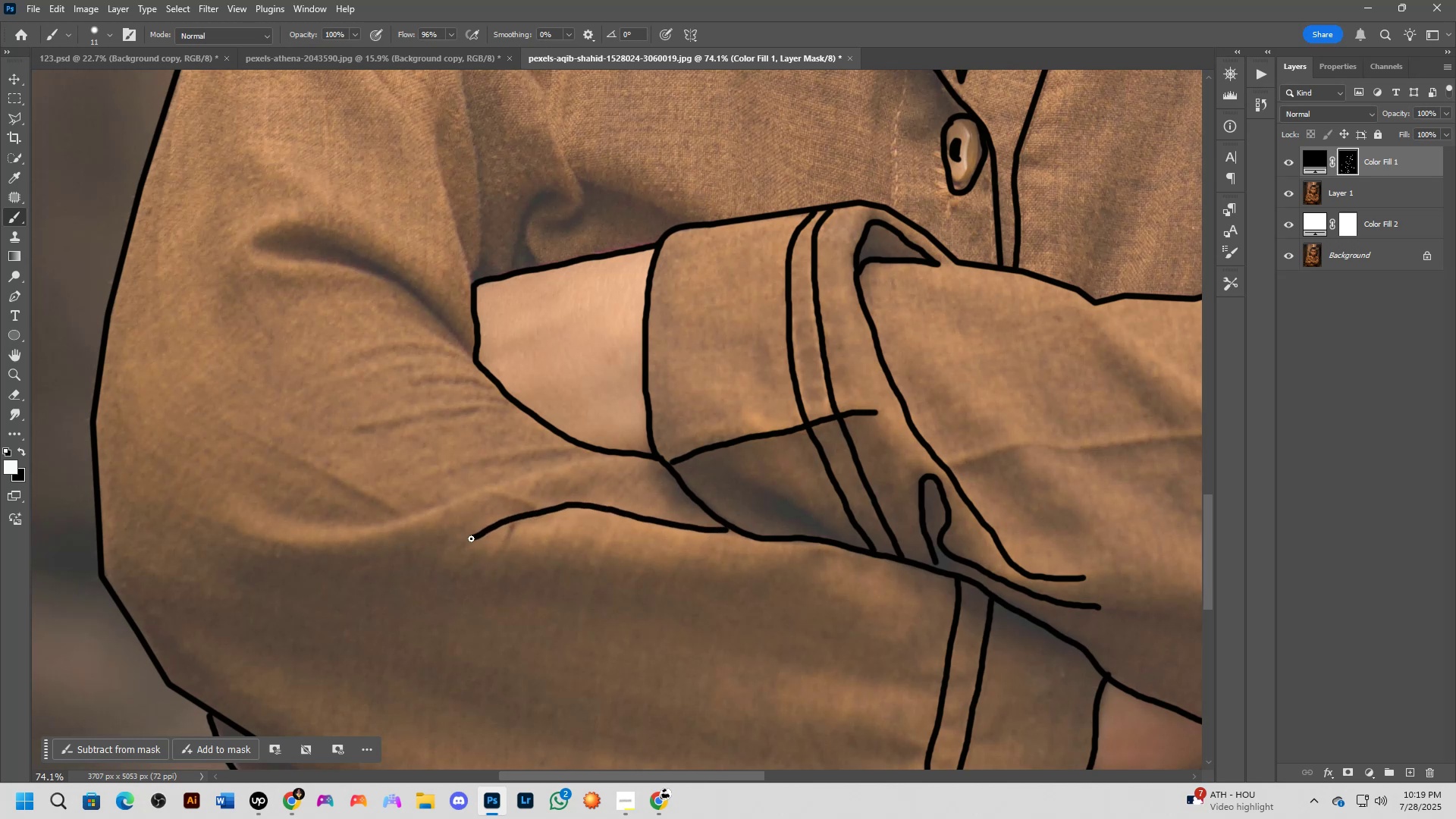 
hold_key(key=Space, duration=0.43)
 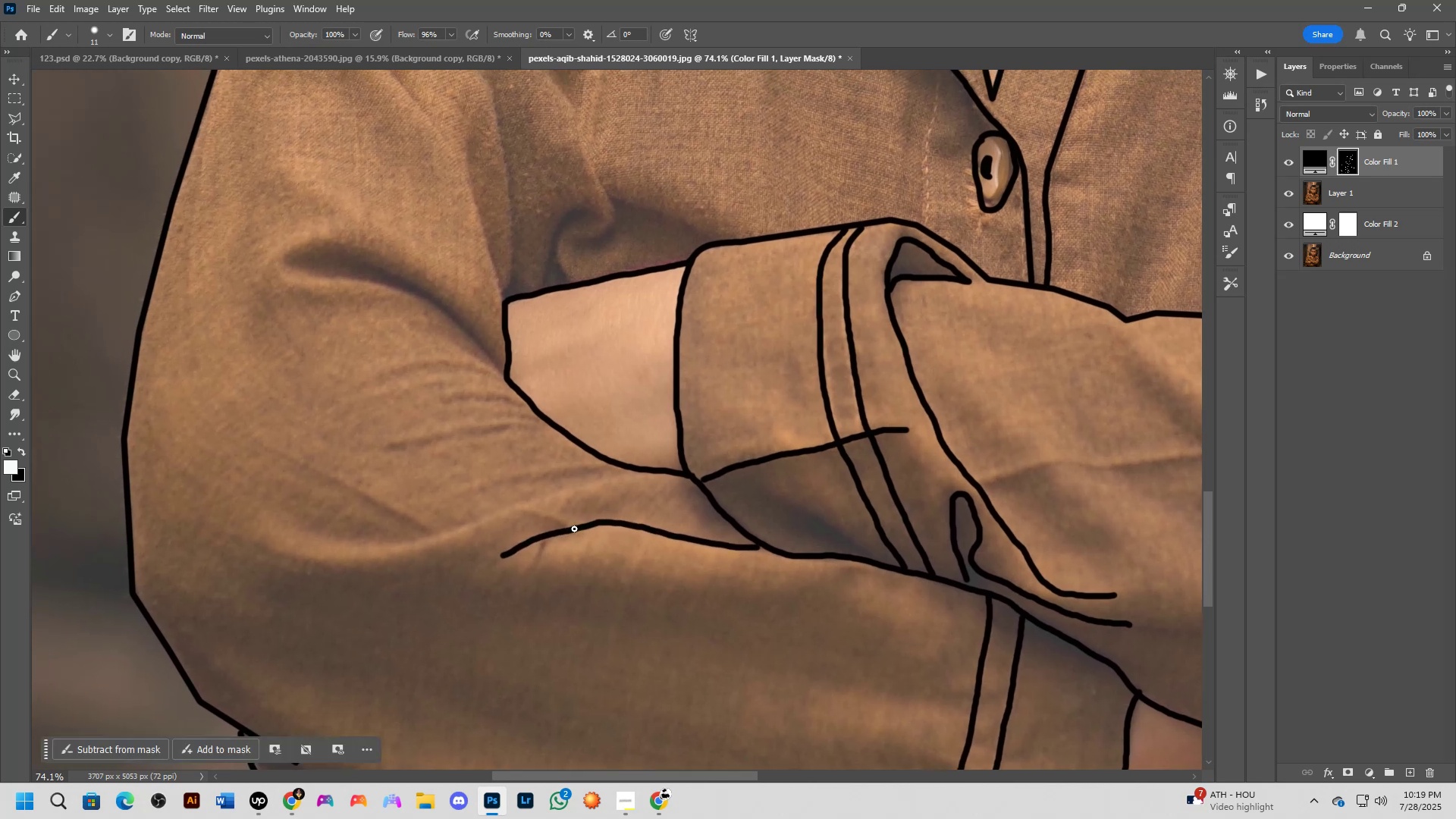 
left_click_drag(start_coordinate=[573, 525], to_coordinate=[604, 542])
 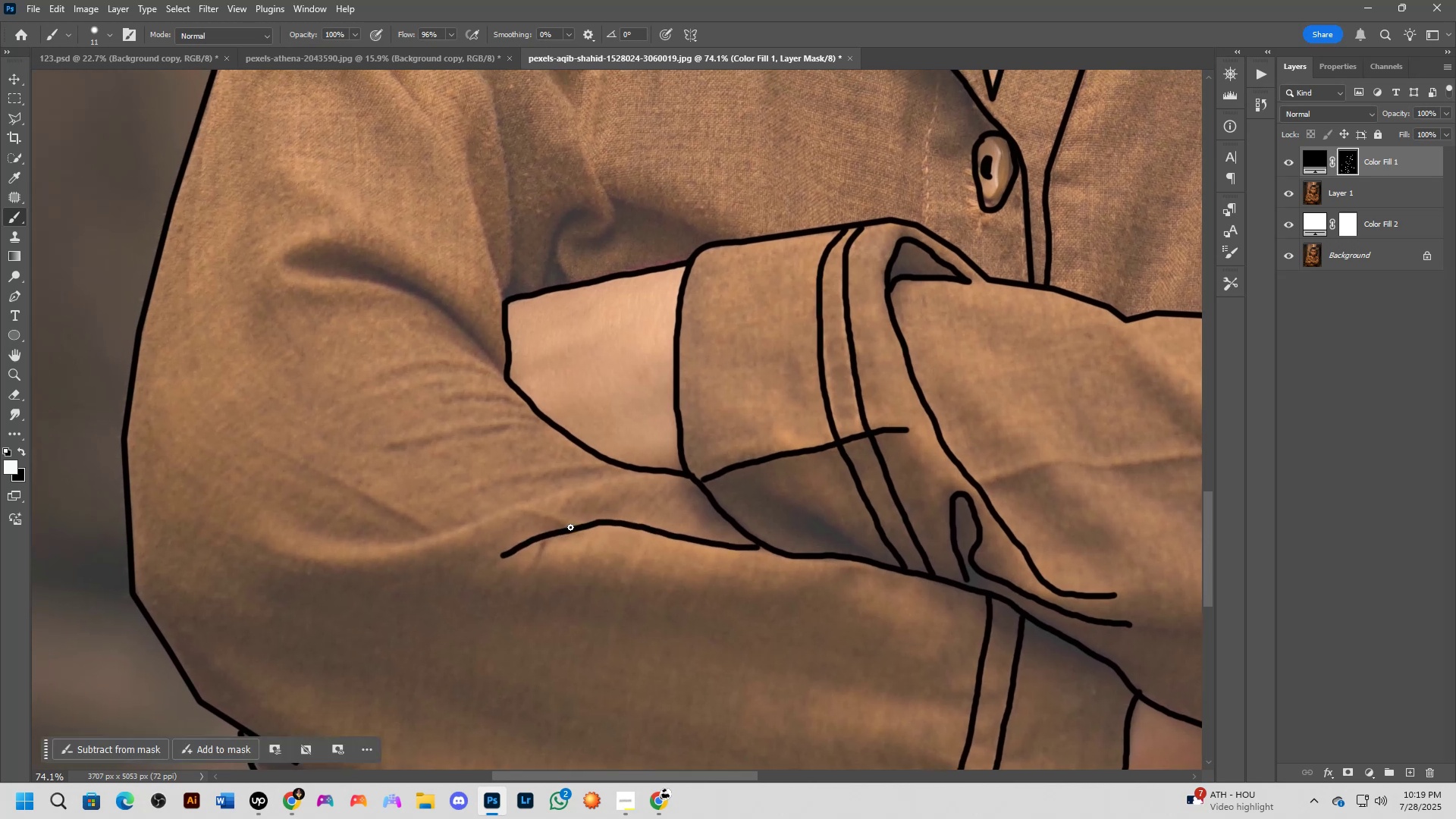 
left_click_drag(start_coordinate=[564, 526], to_coordinate=[491, 511])
 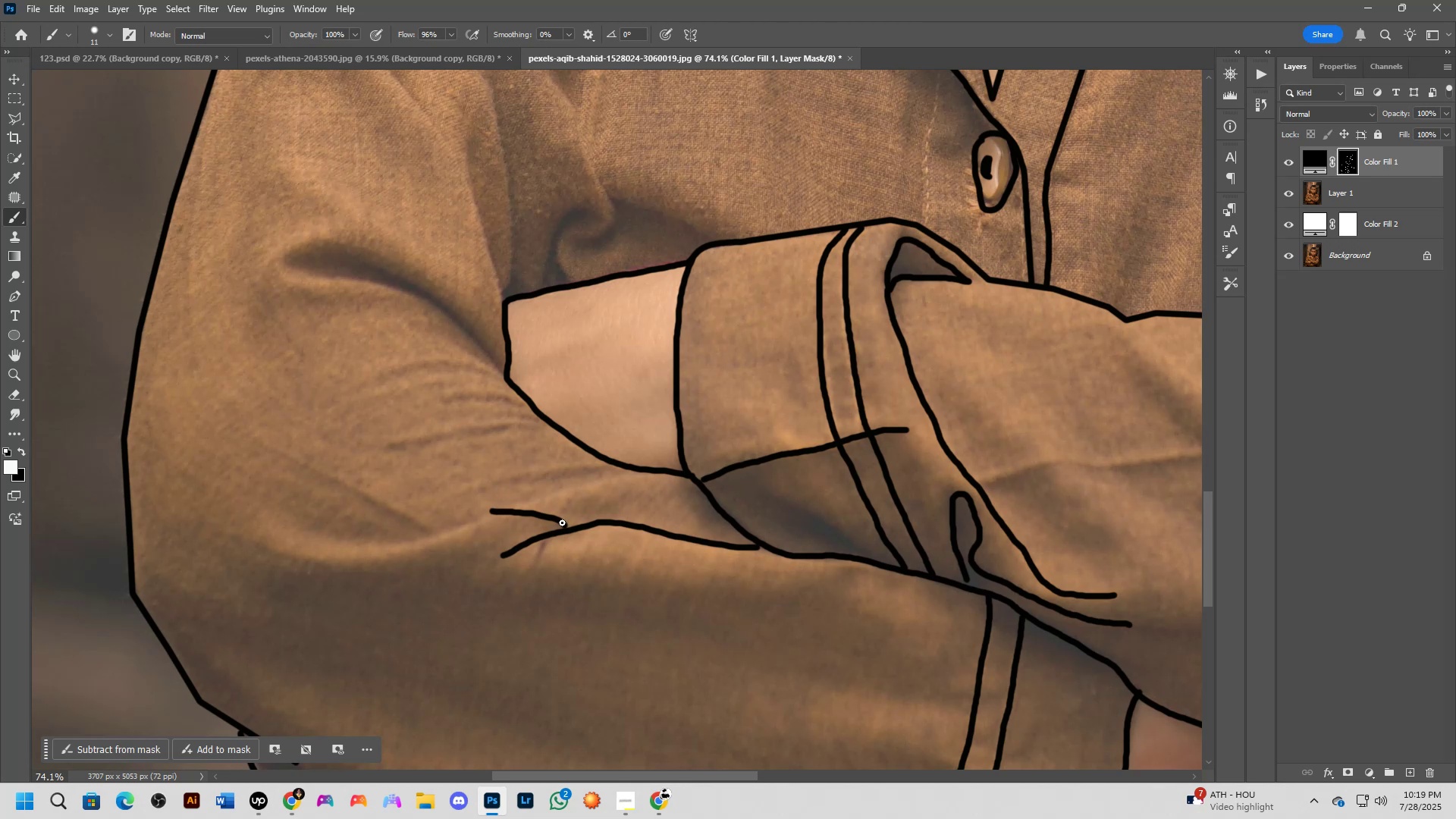 
left_click_drag(start_coordinate=[569, 522], to_coordinate=[576, 524])
 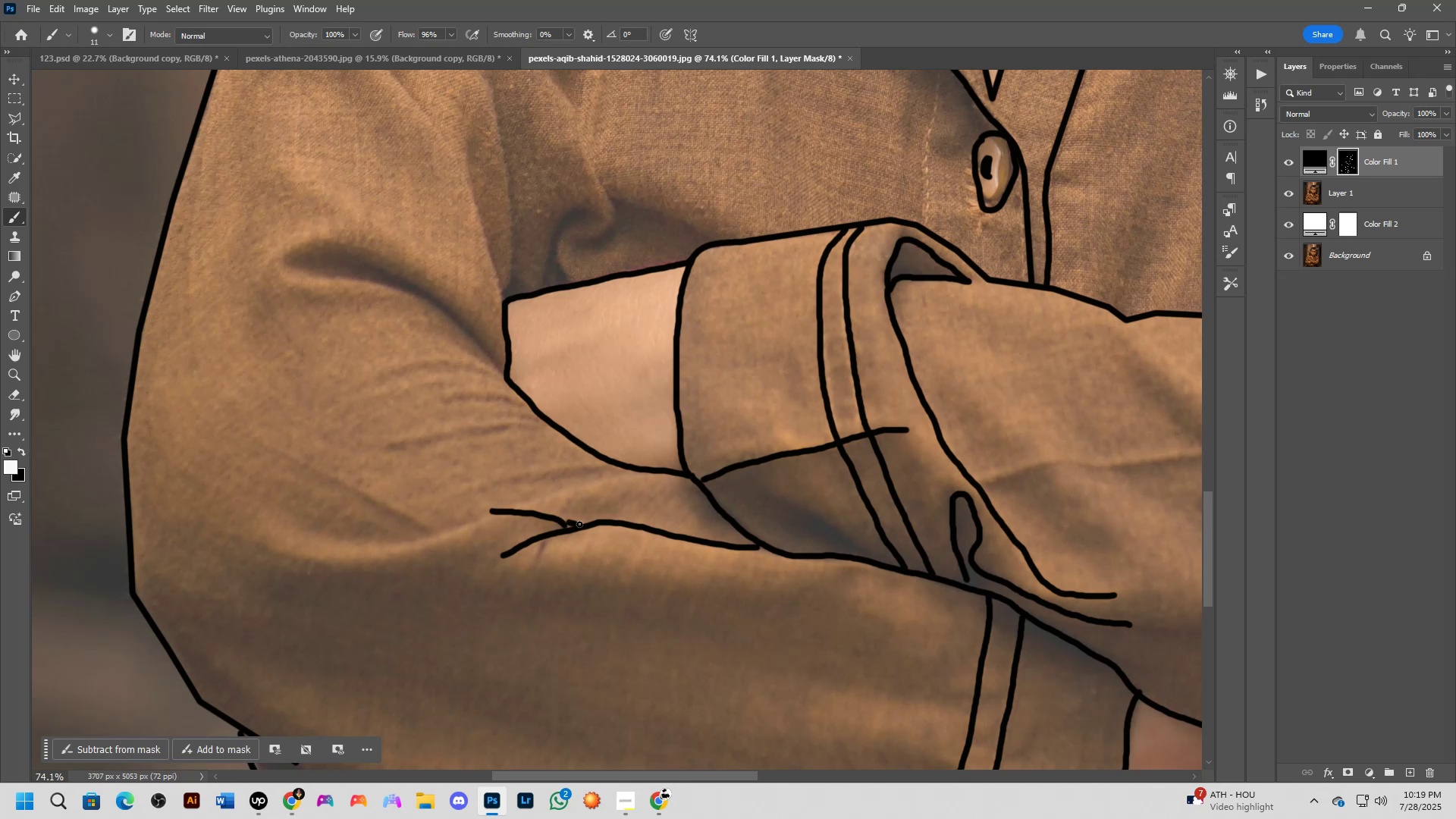 
key(Control+Z)
 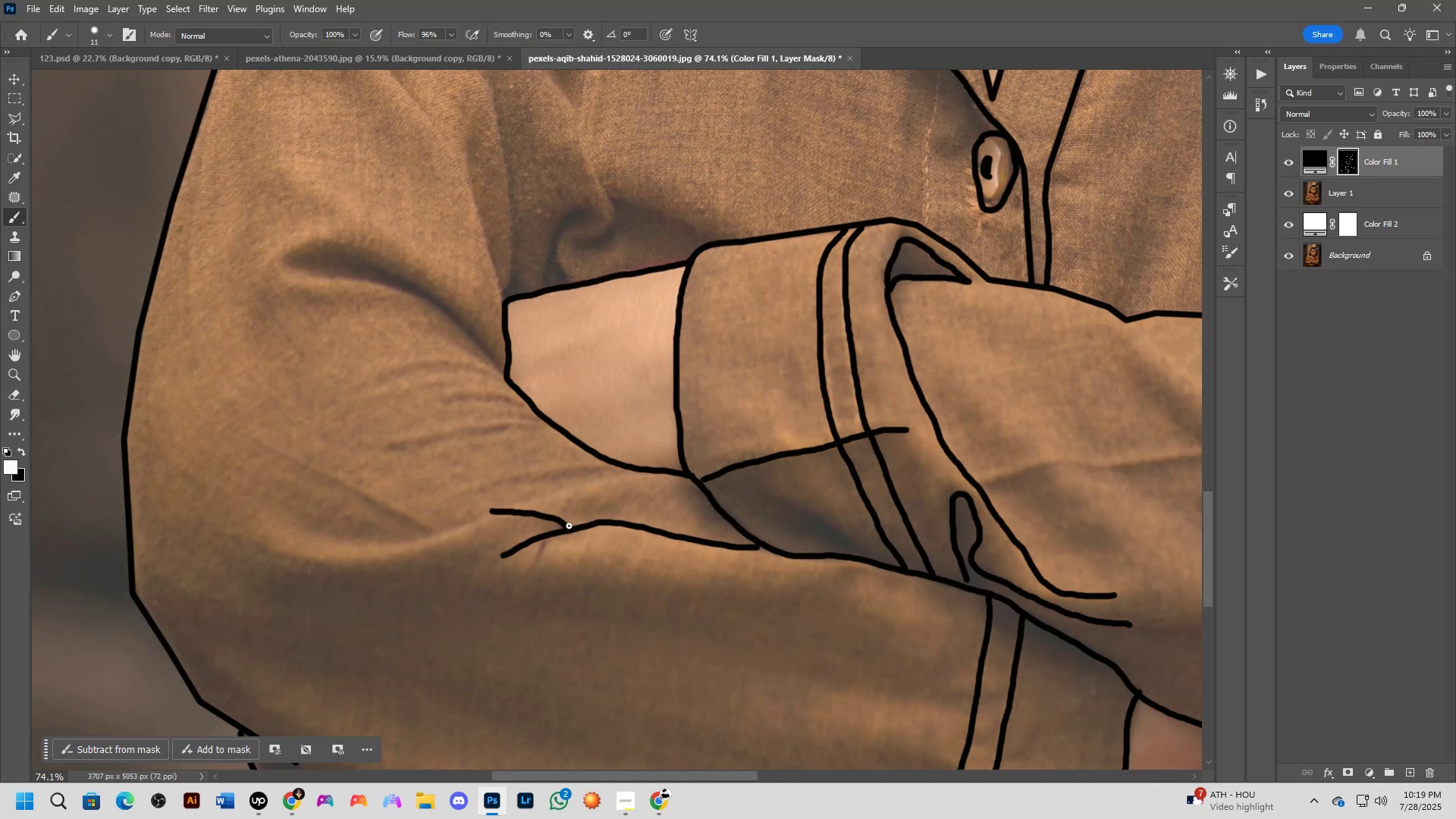 
left_click([569, 526])
 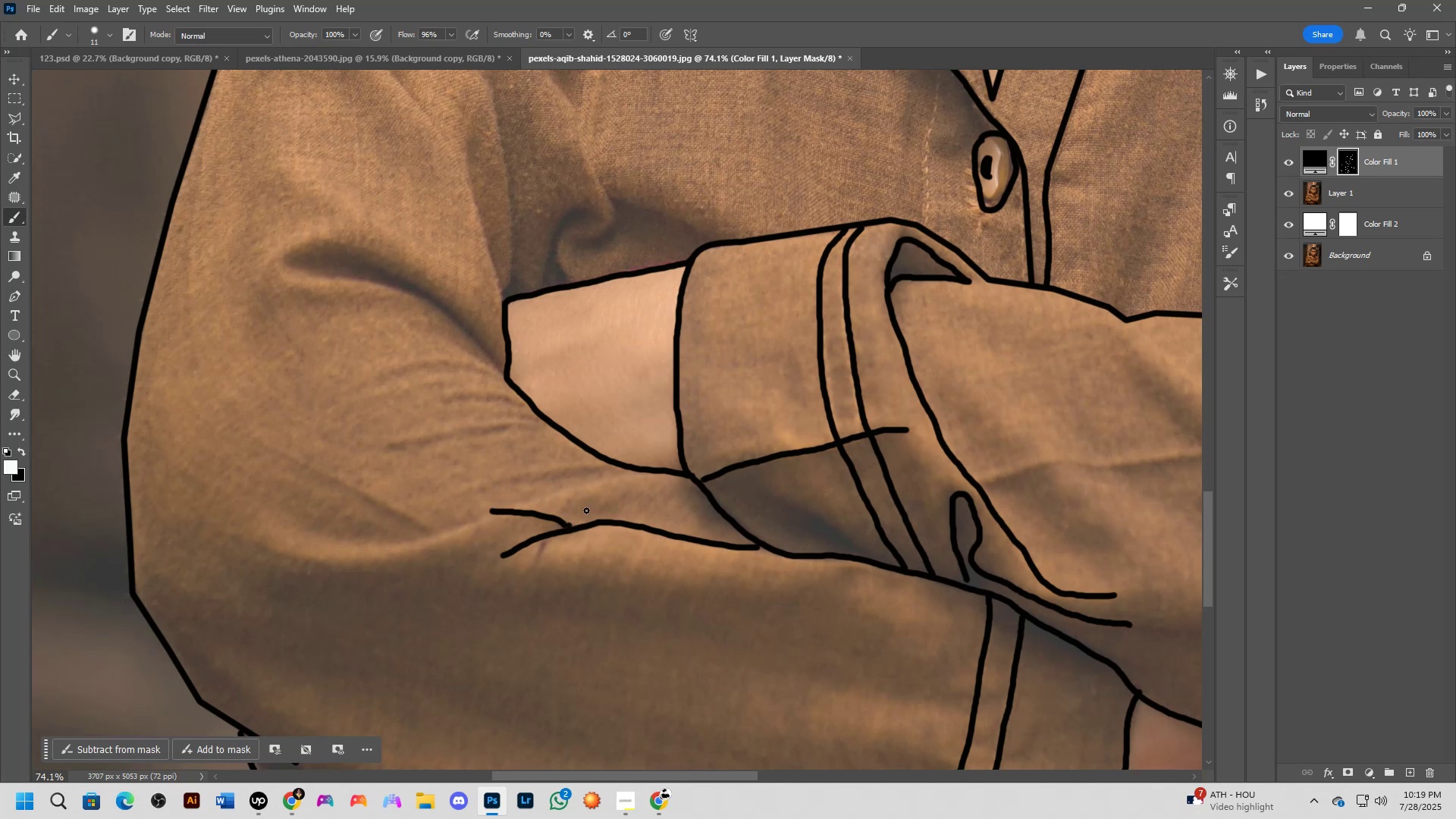 
hold_key(key=Space, duration=0.36)
 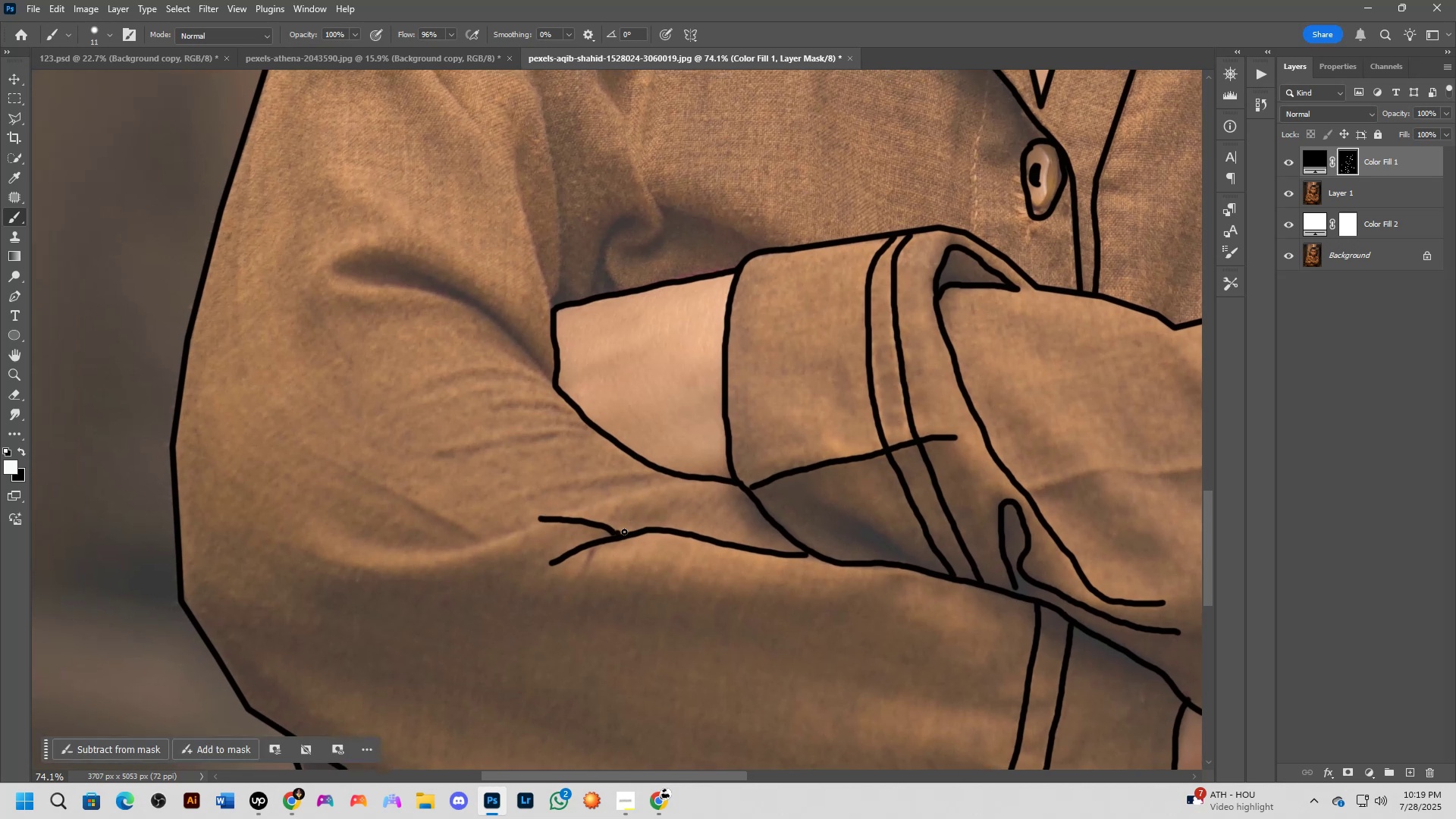 
left_click_drag(start_coordinate=[582, 491], to_coordinate=[631, 498])
 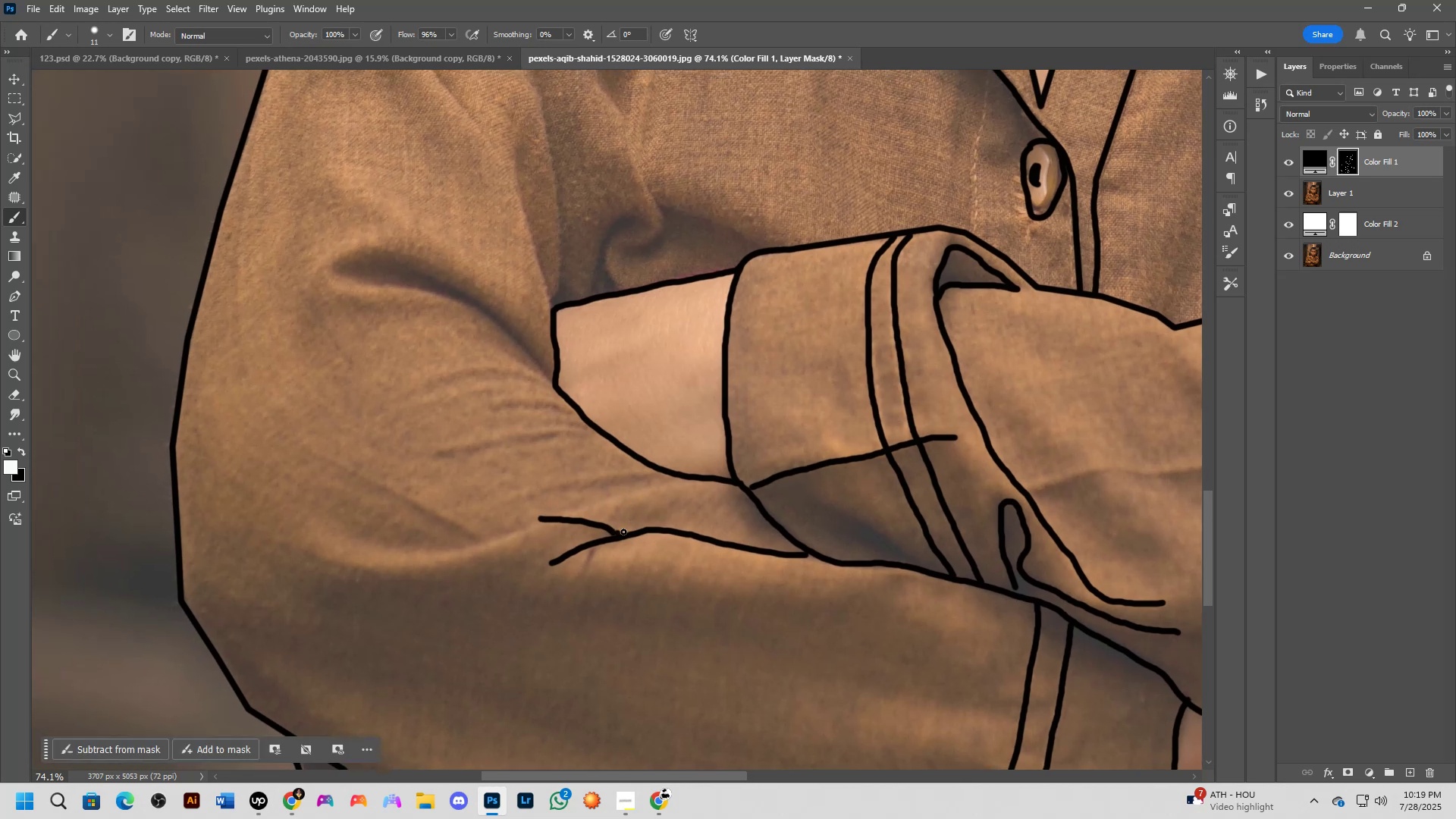 
key(Control+Z)
 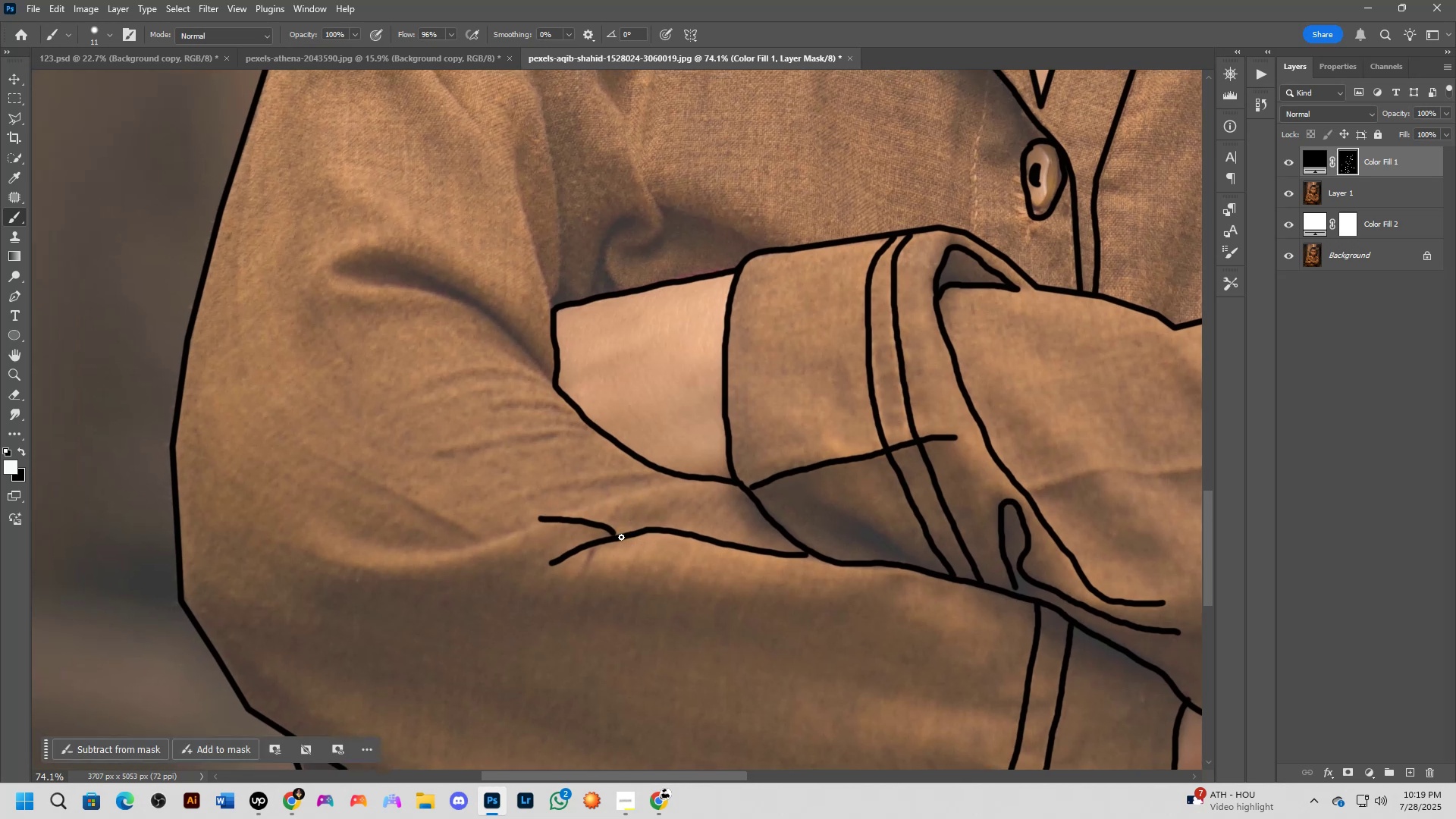 
left_click_drag(start_coordinate=[621, 535], to_coordinate=[605, 530])
 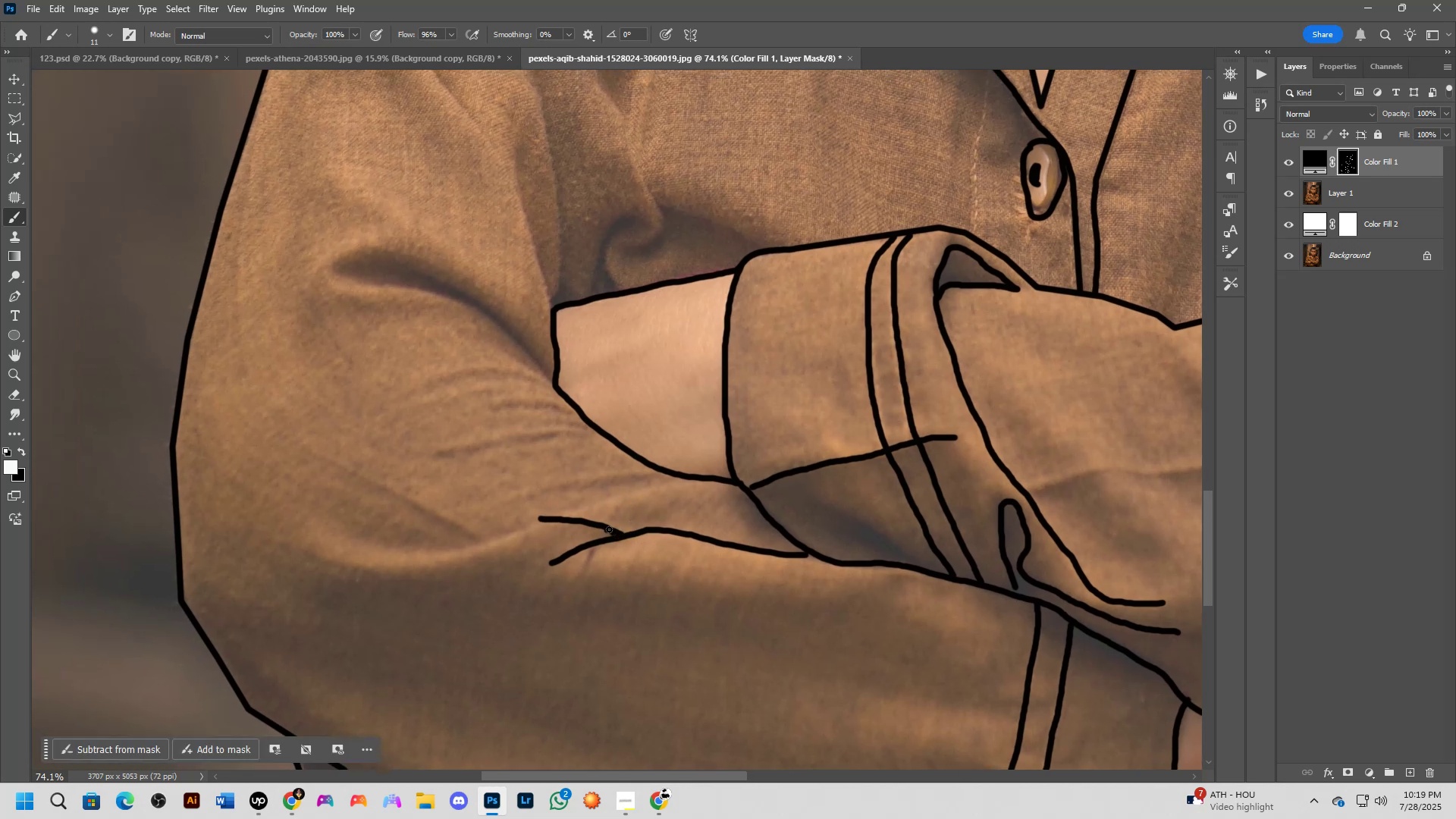 
hold_key(key=Space, duration=0.41)
 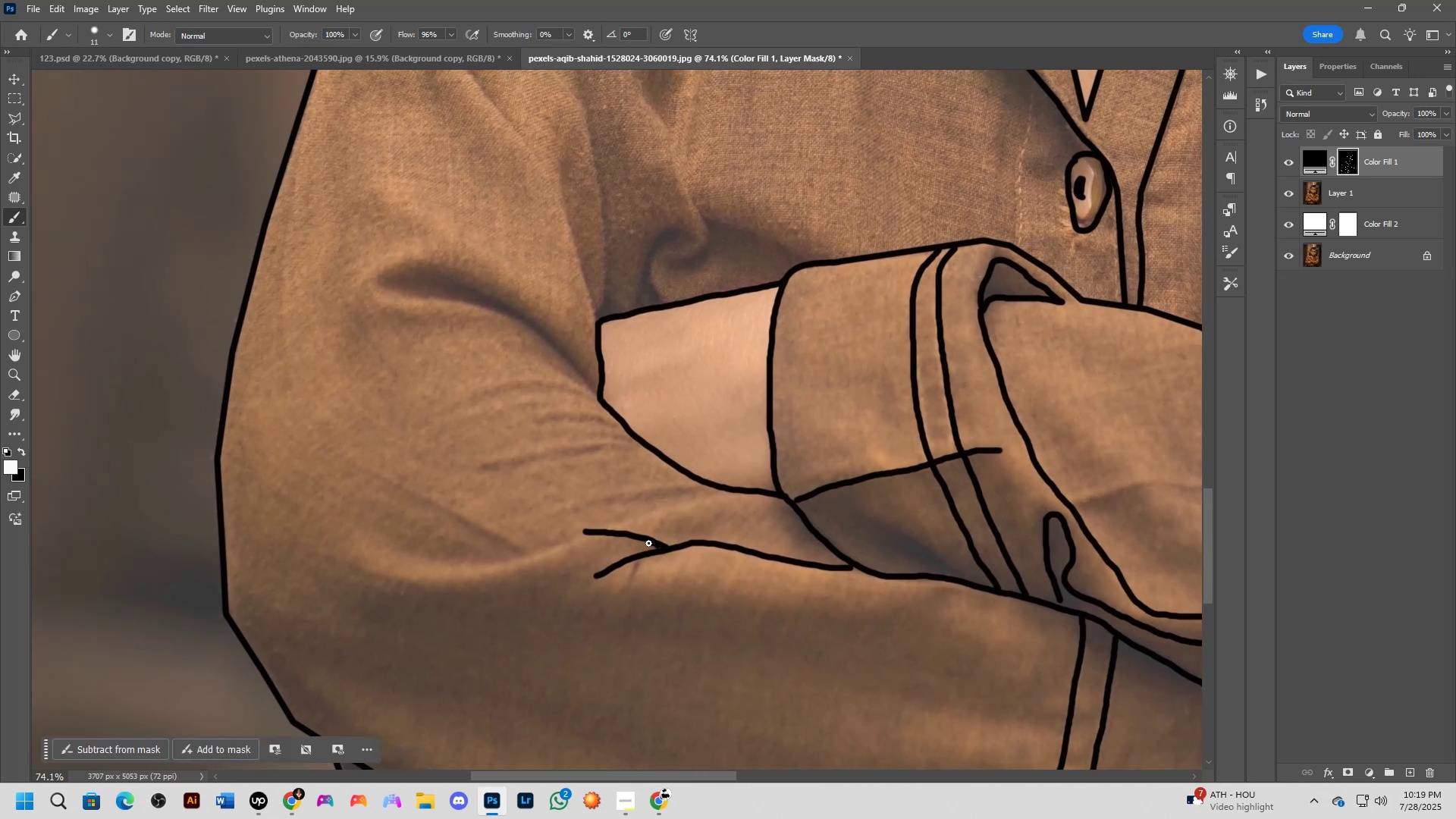 
left_click_drag(start_coordinate=[618, 489], to_coordinate=[660, 500])
 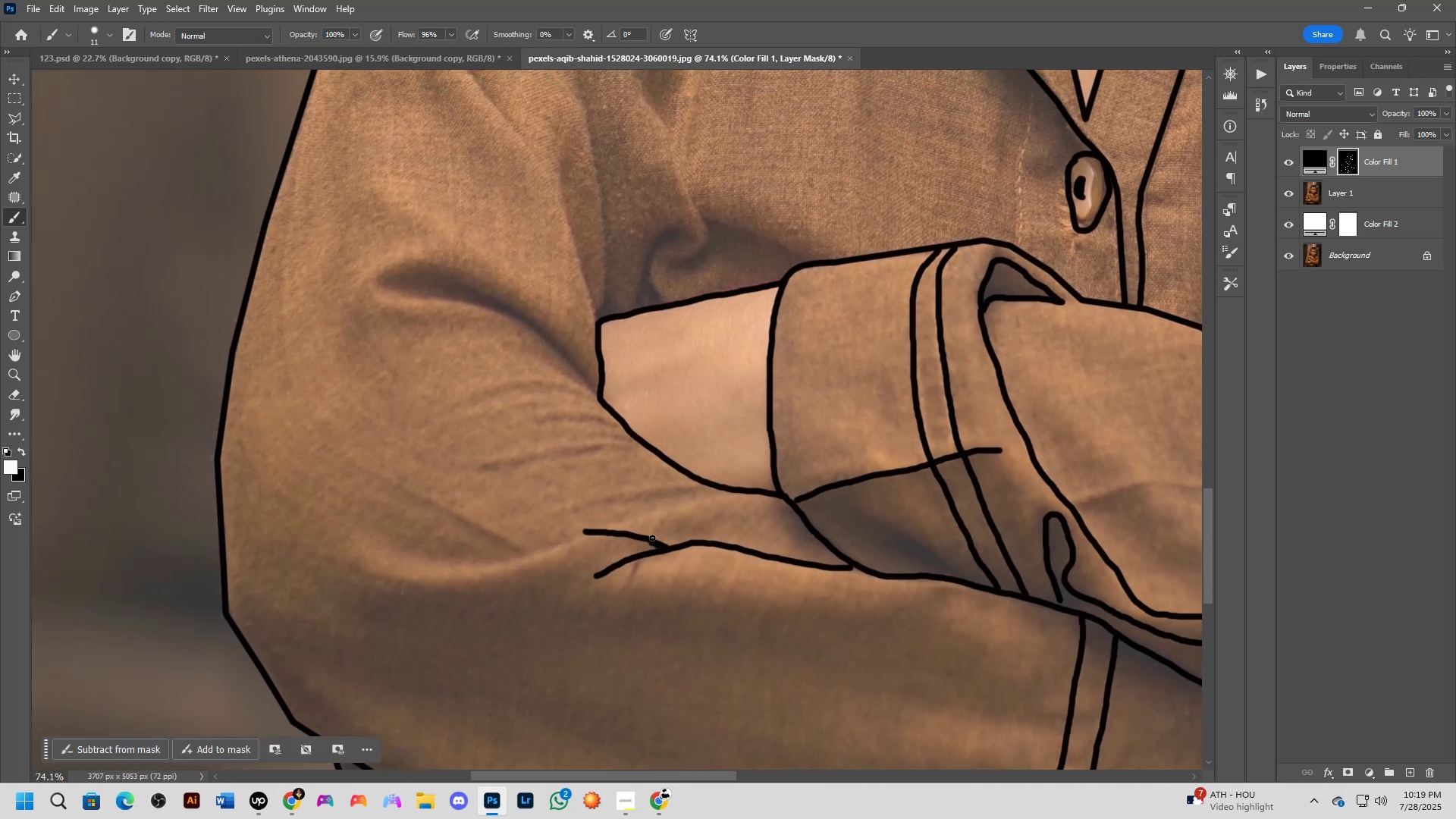 
type(xx)
 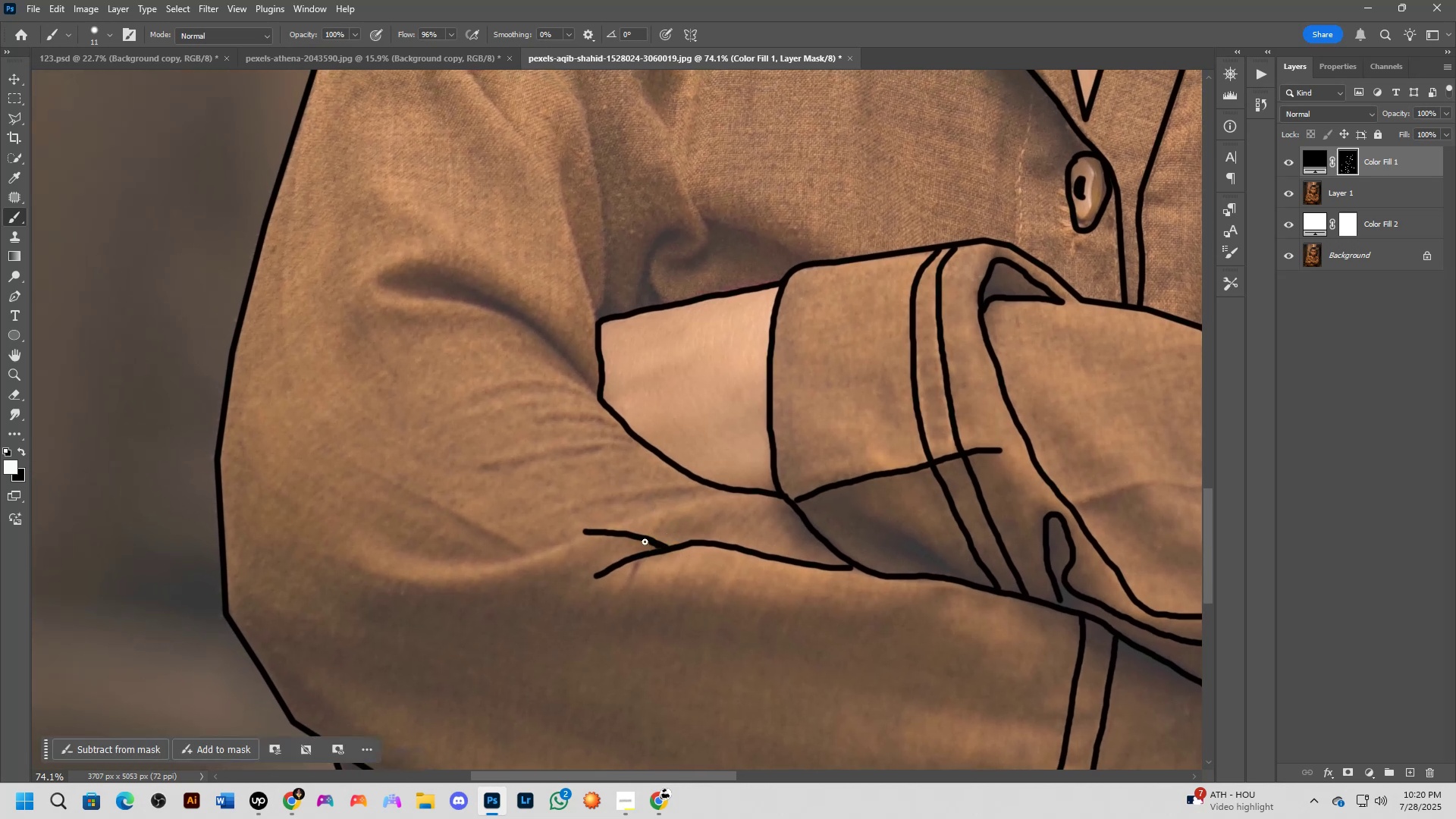 
left_click([649, 541])
 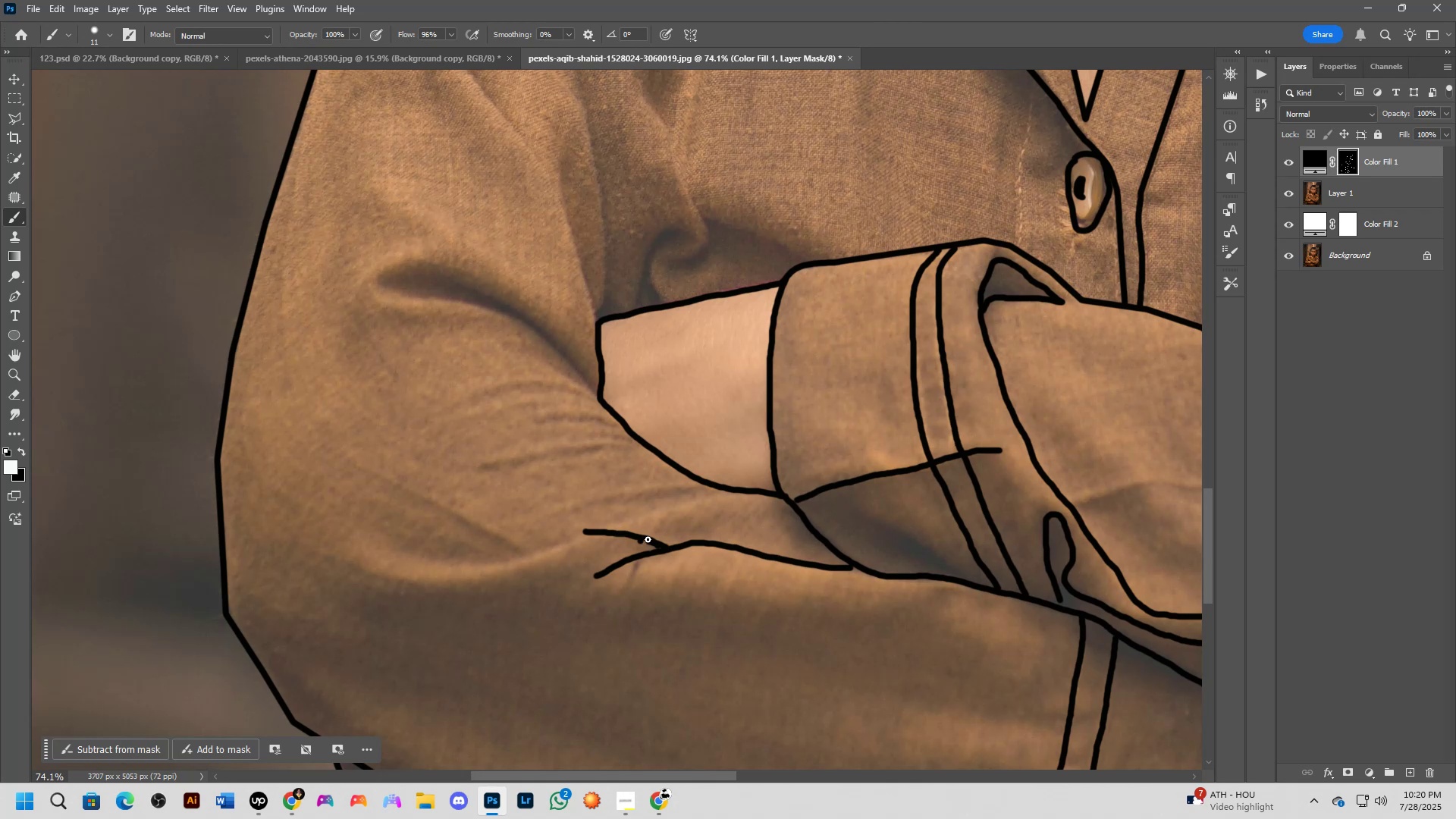 
key(Control+Z)
 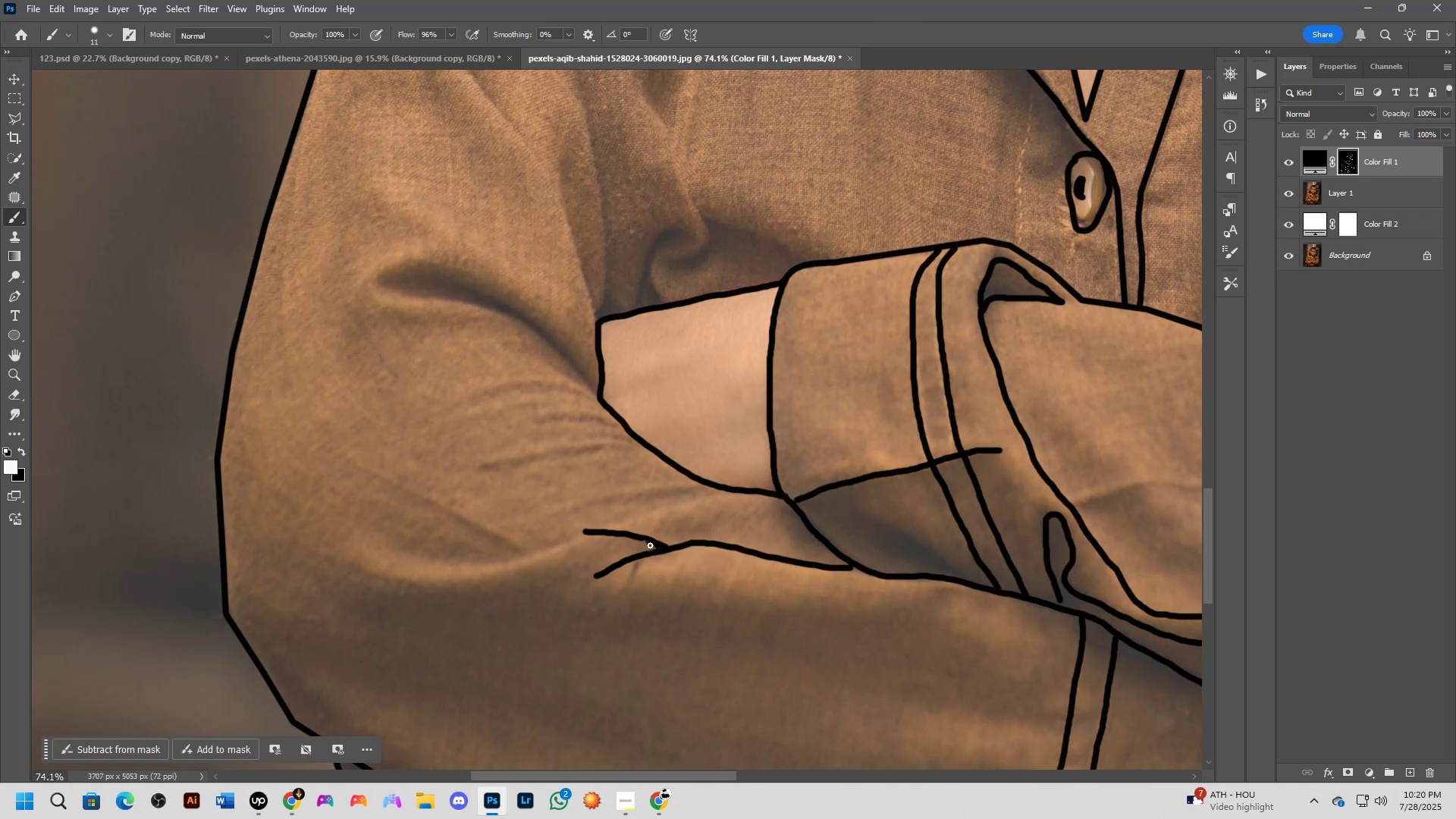 
key(X)
 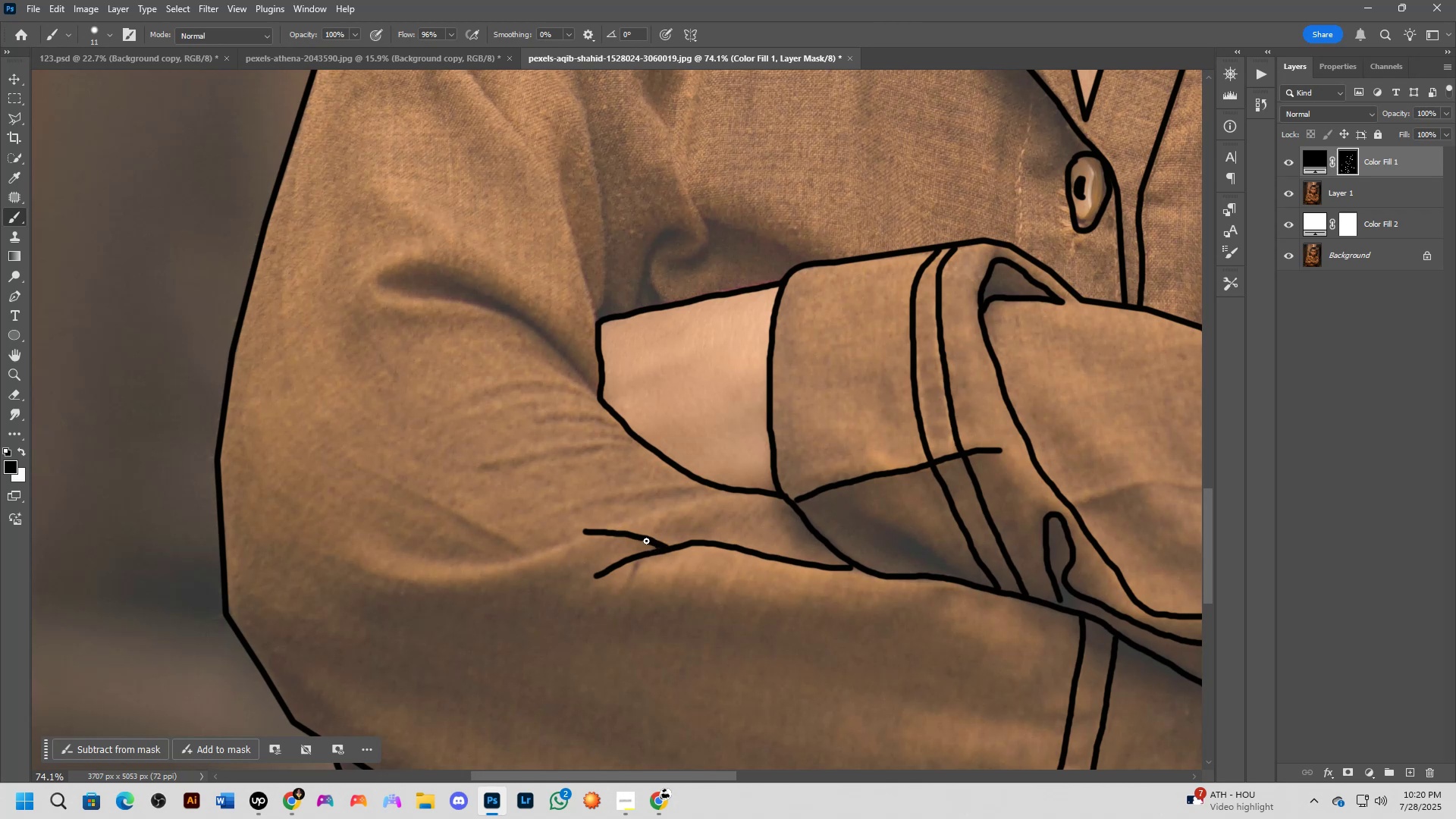 
left_click([646, 540])
 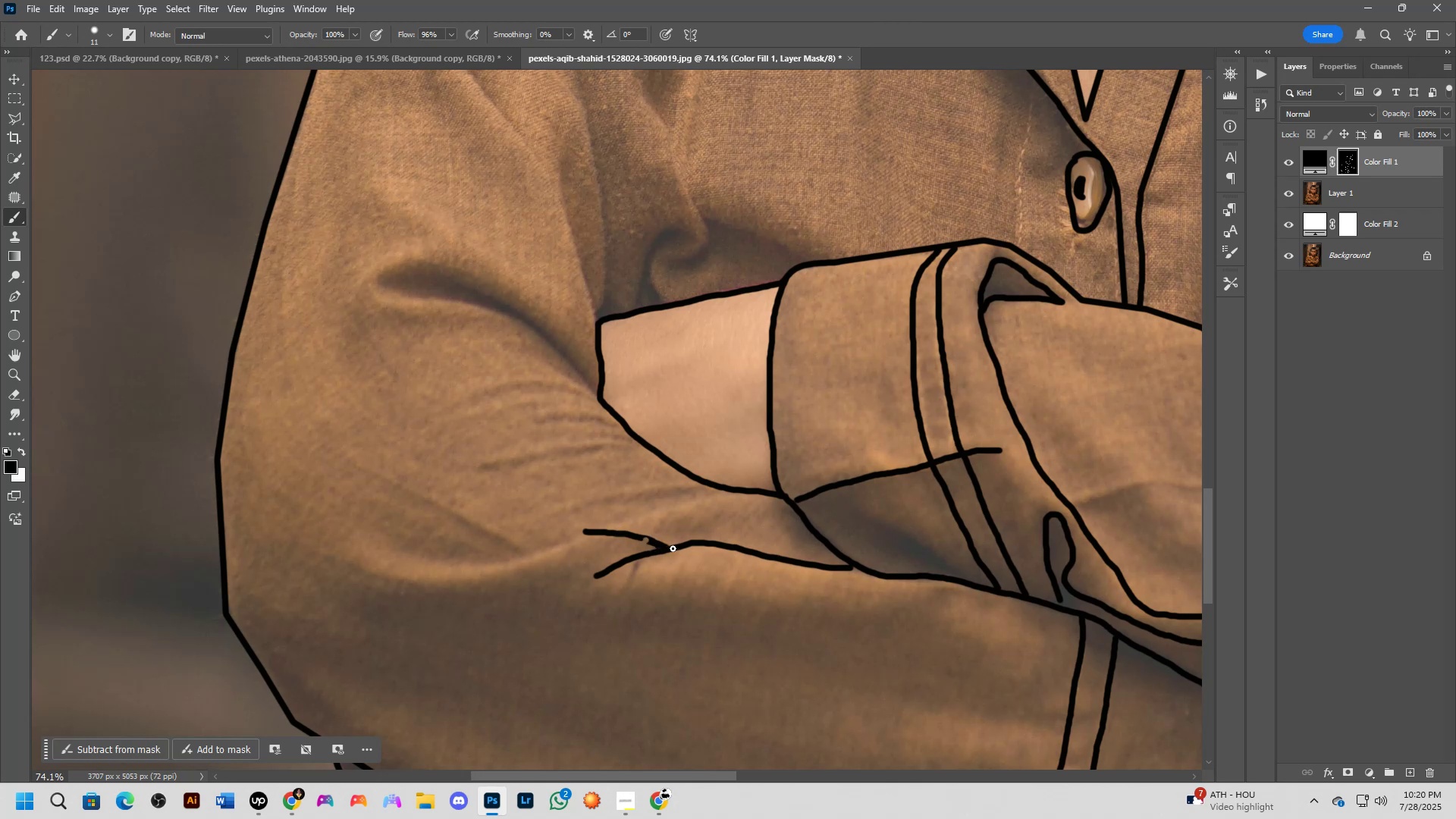 
key(Control+ControlLeft)
 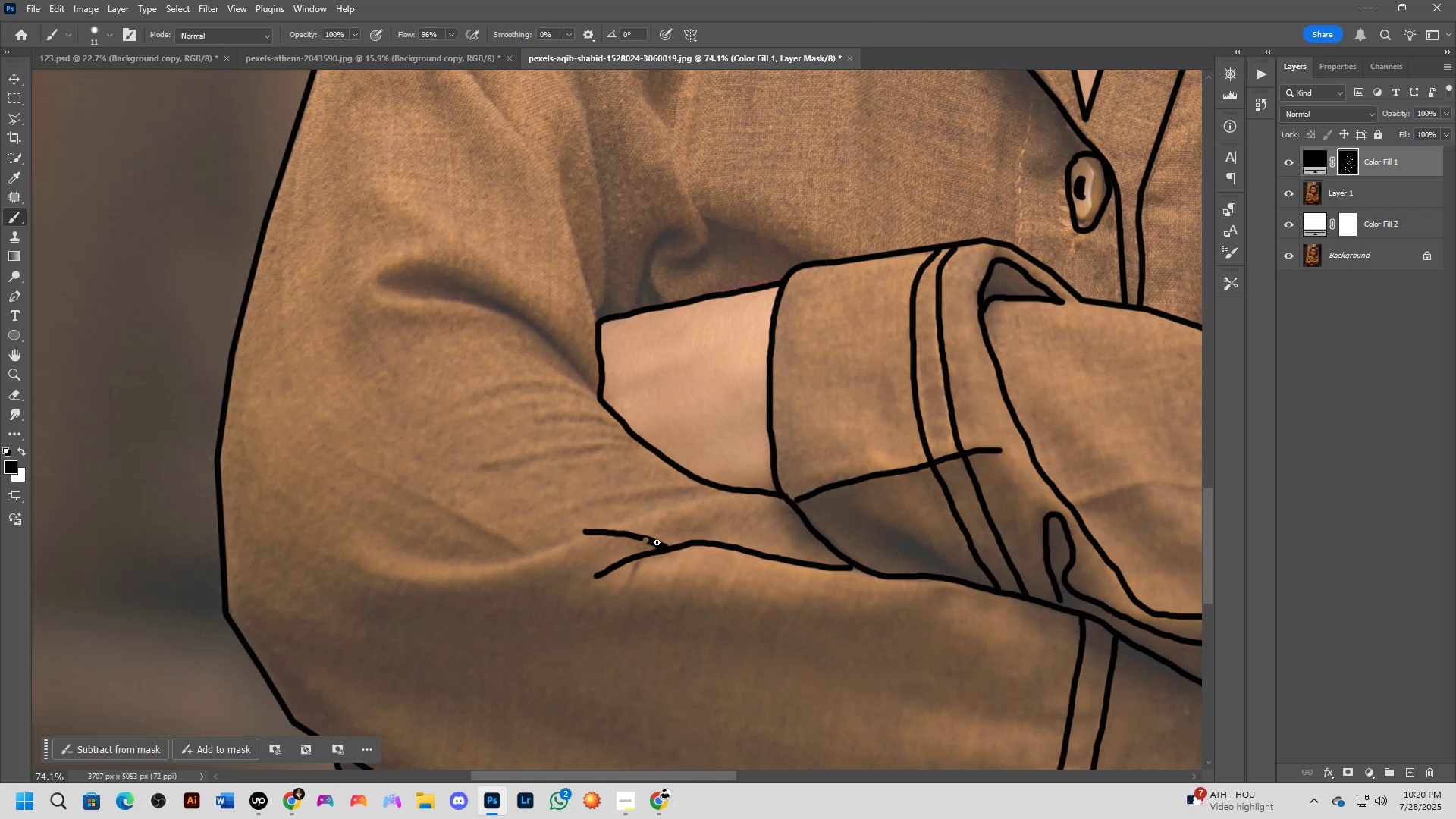 
key(Control+Z)
 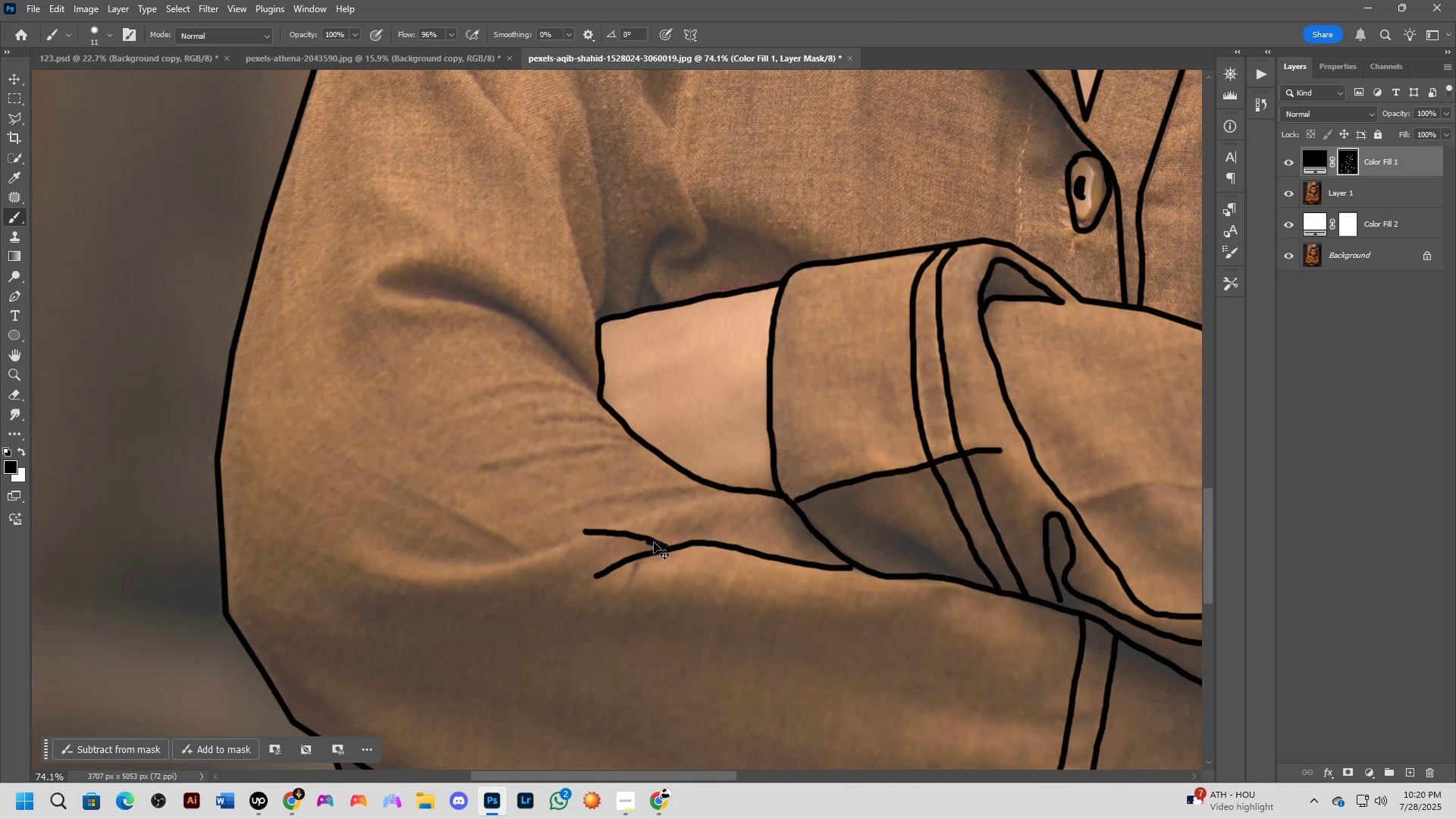 
key(X)
 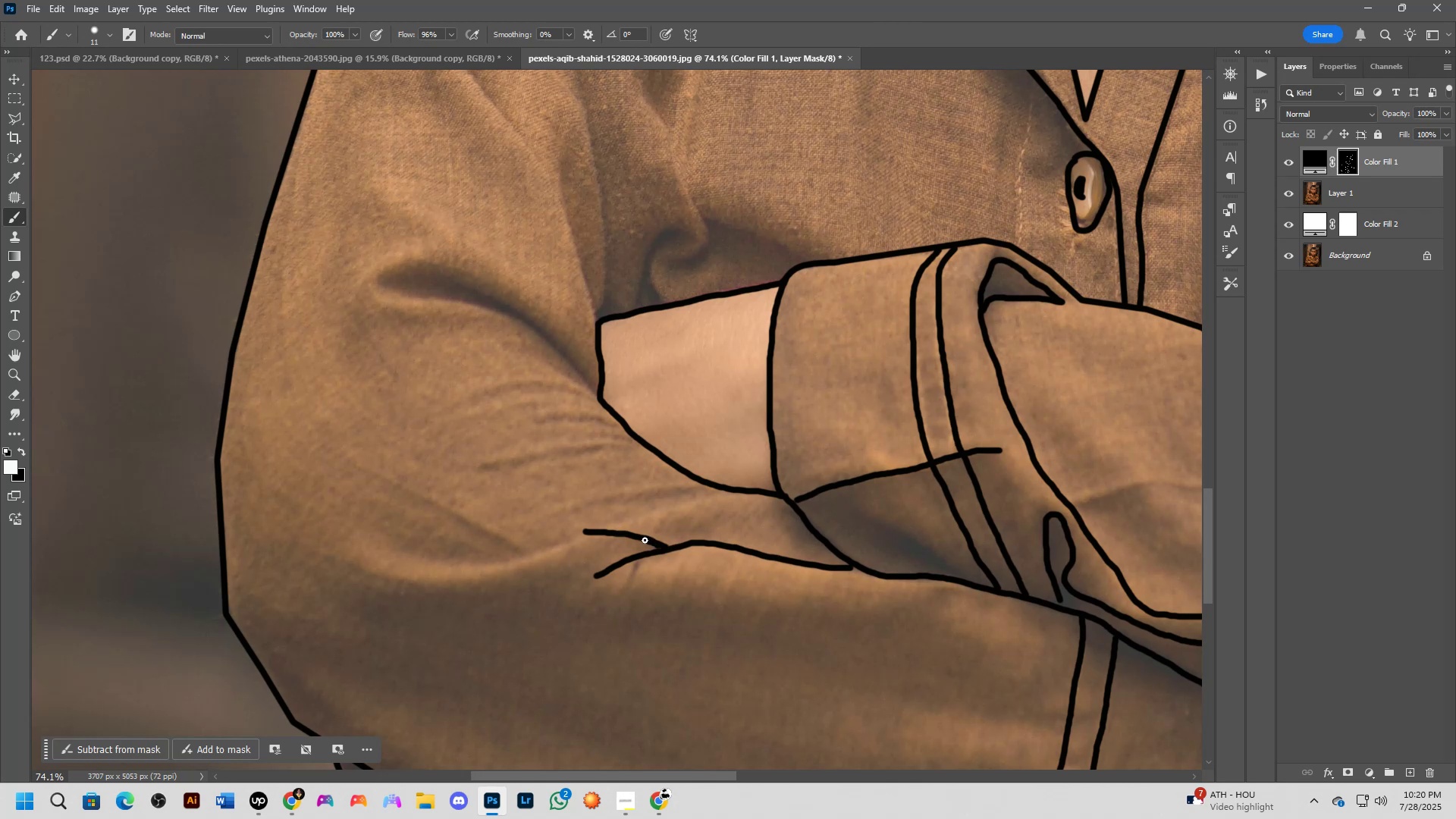 
left_click([645, 540])
 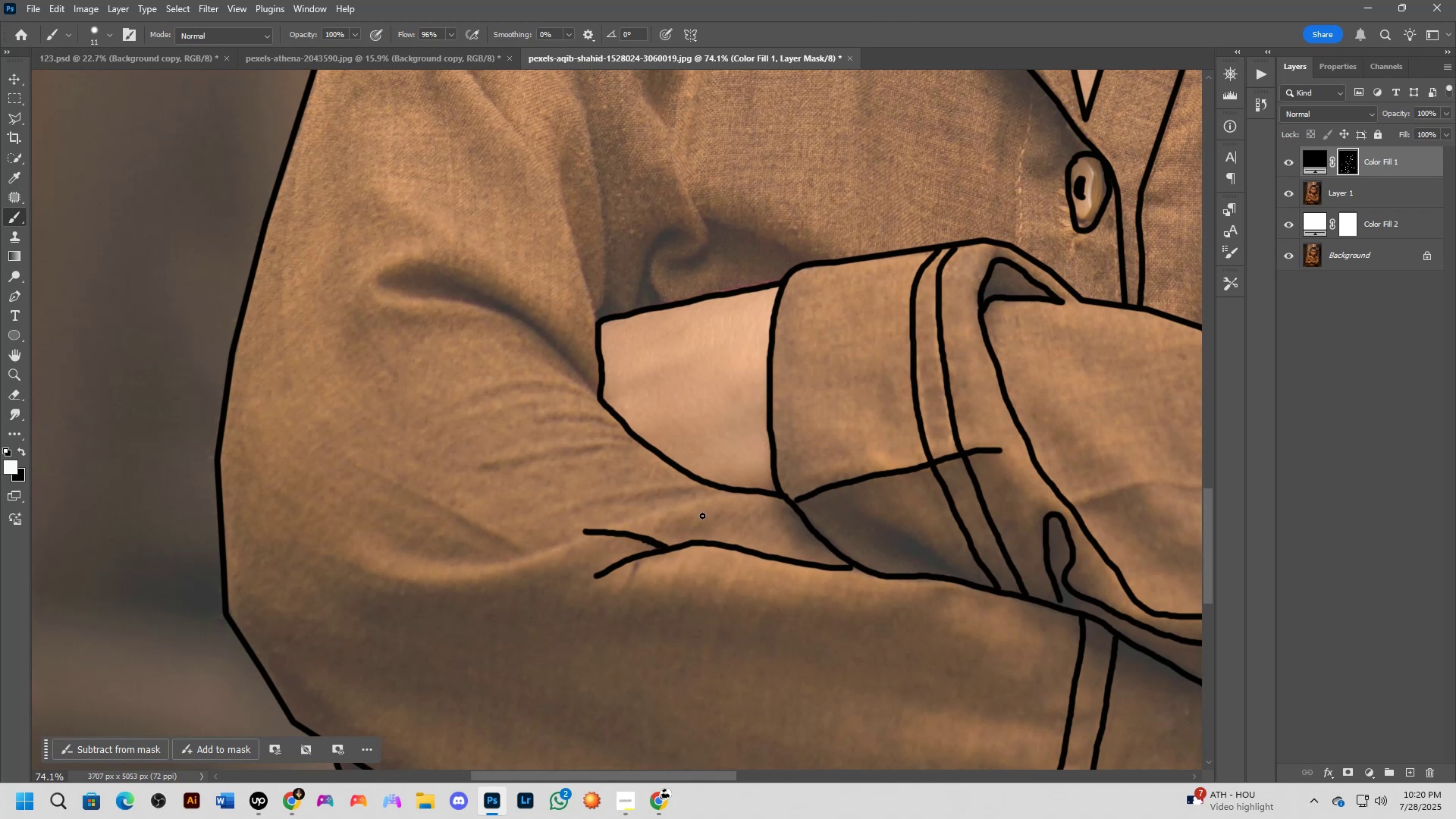 
hold_key(key=Space, duration=0.44)
 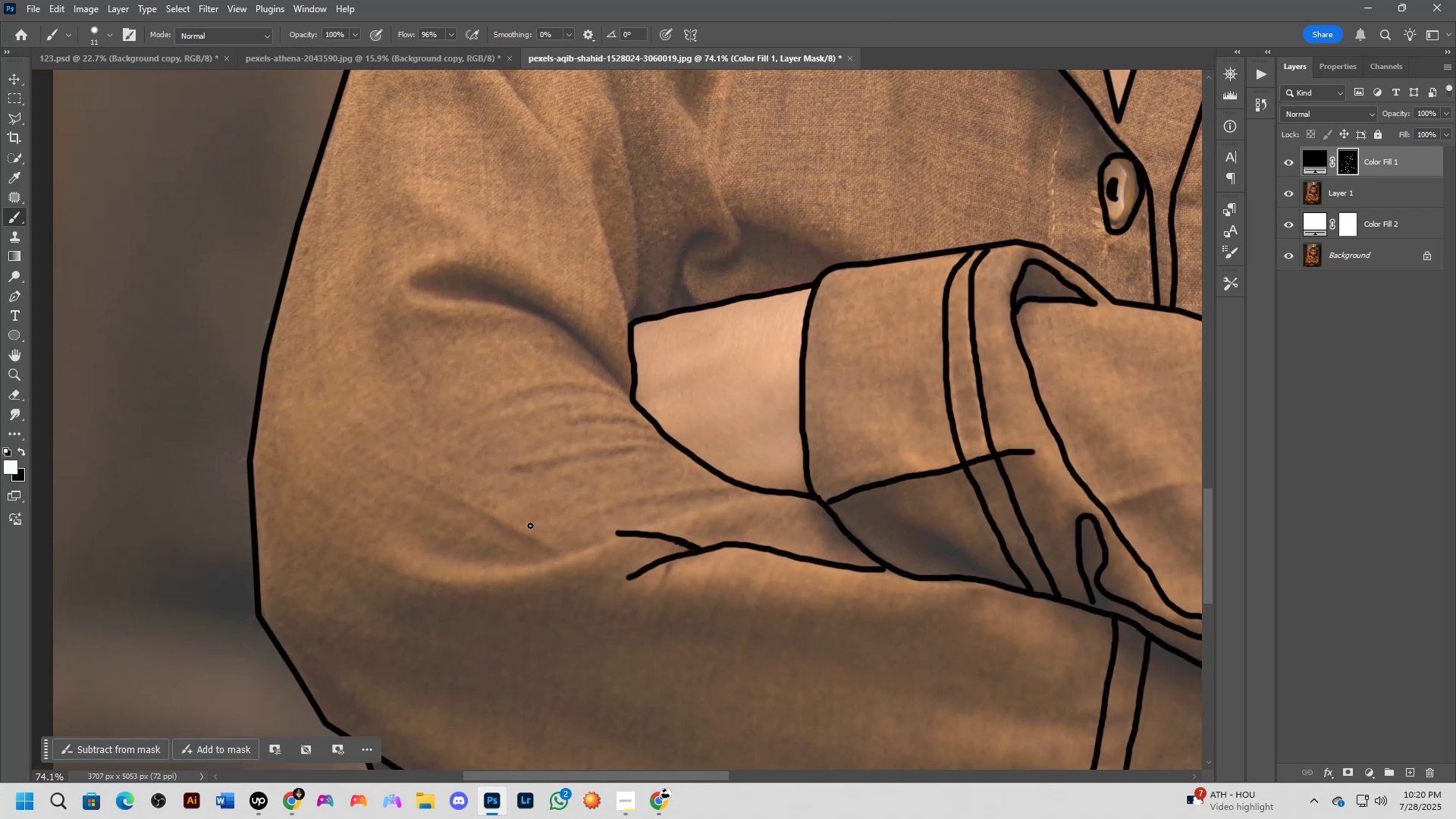 
left_click_drag(start_coordinate=[657, 498], to_coordinate=[690, 500])
 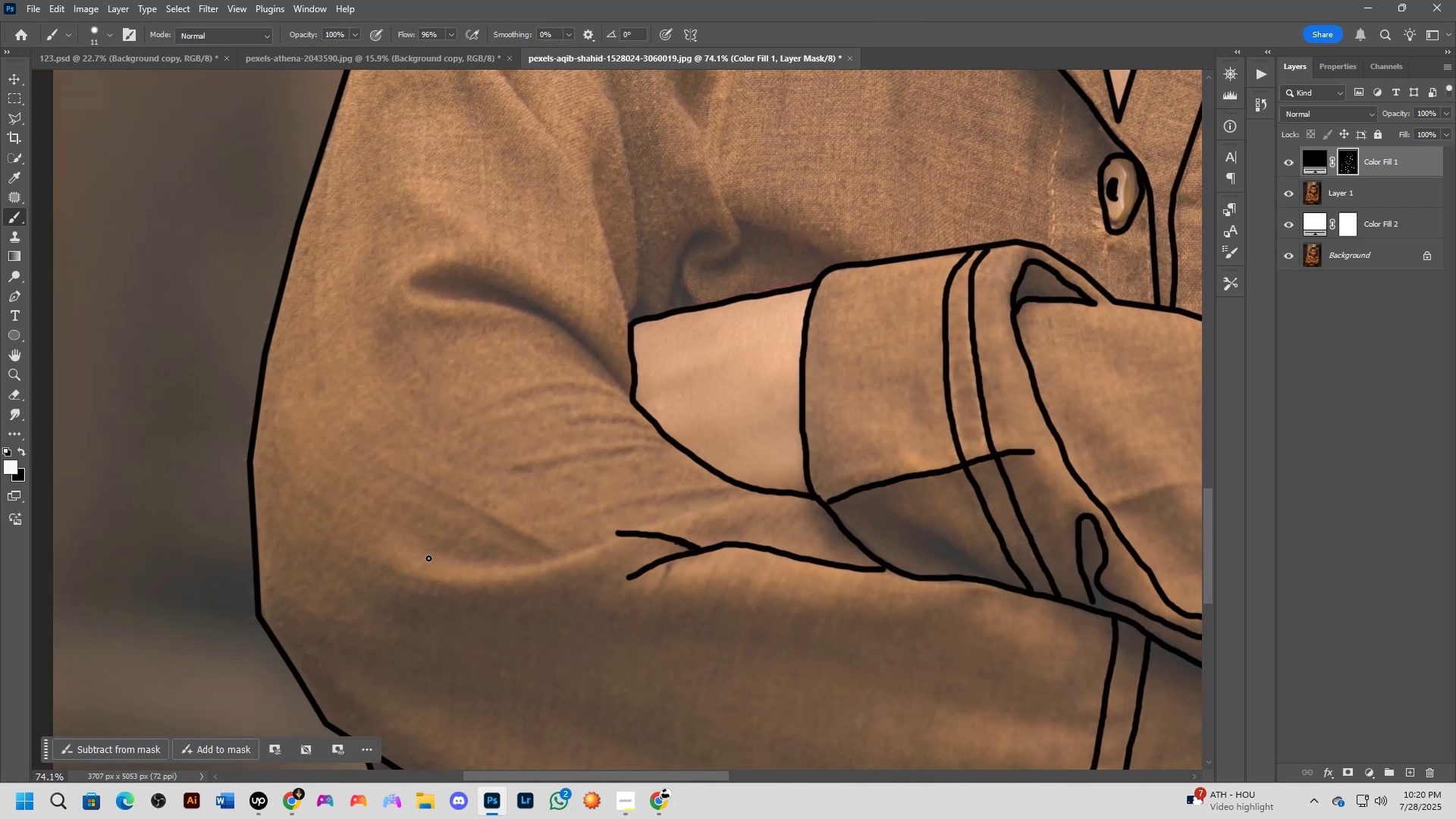 
left_click_drag(start_coordinate=[428, 551], to_coordinate=[767, 492])
 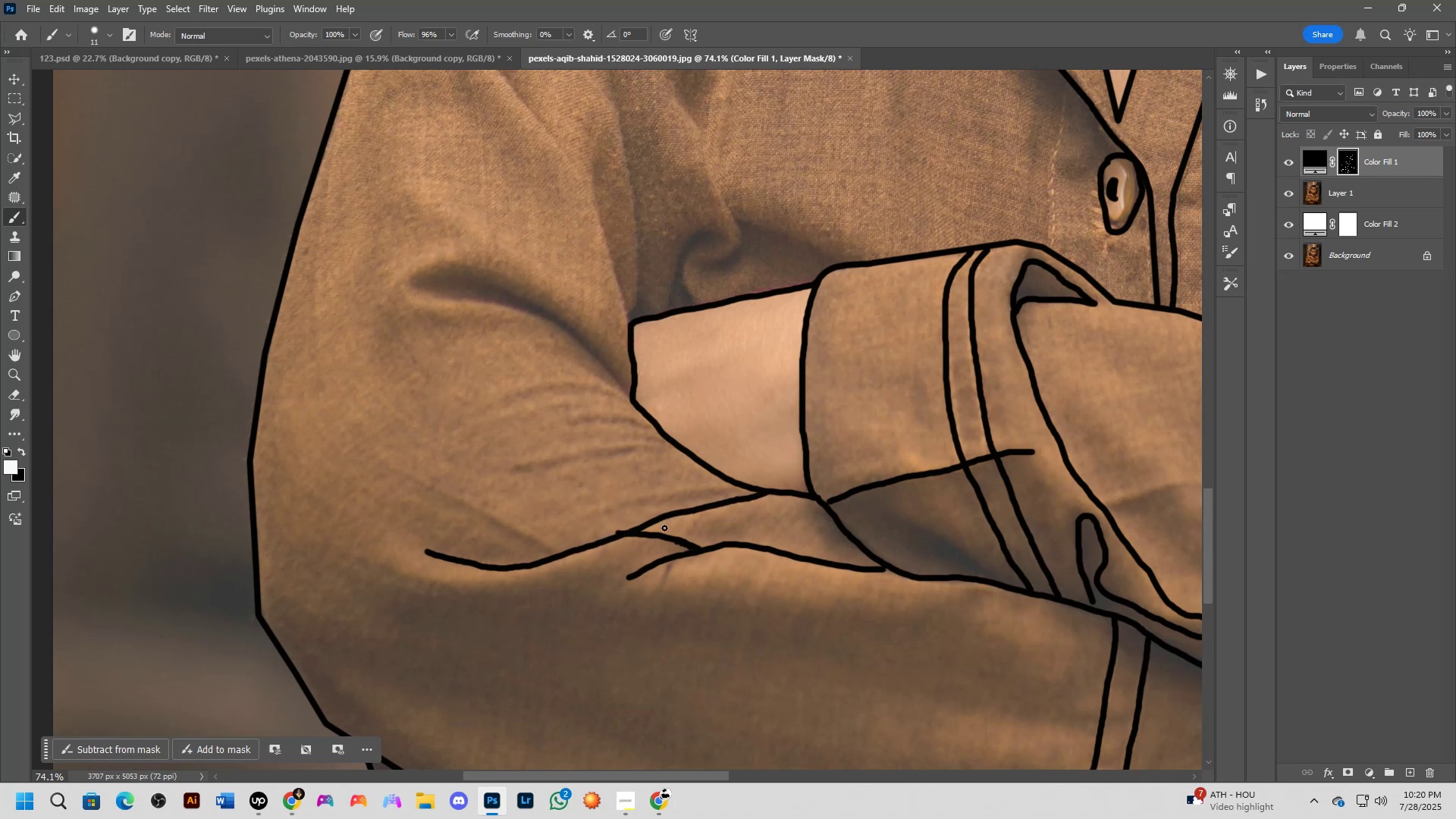 
type(xx)
 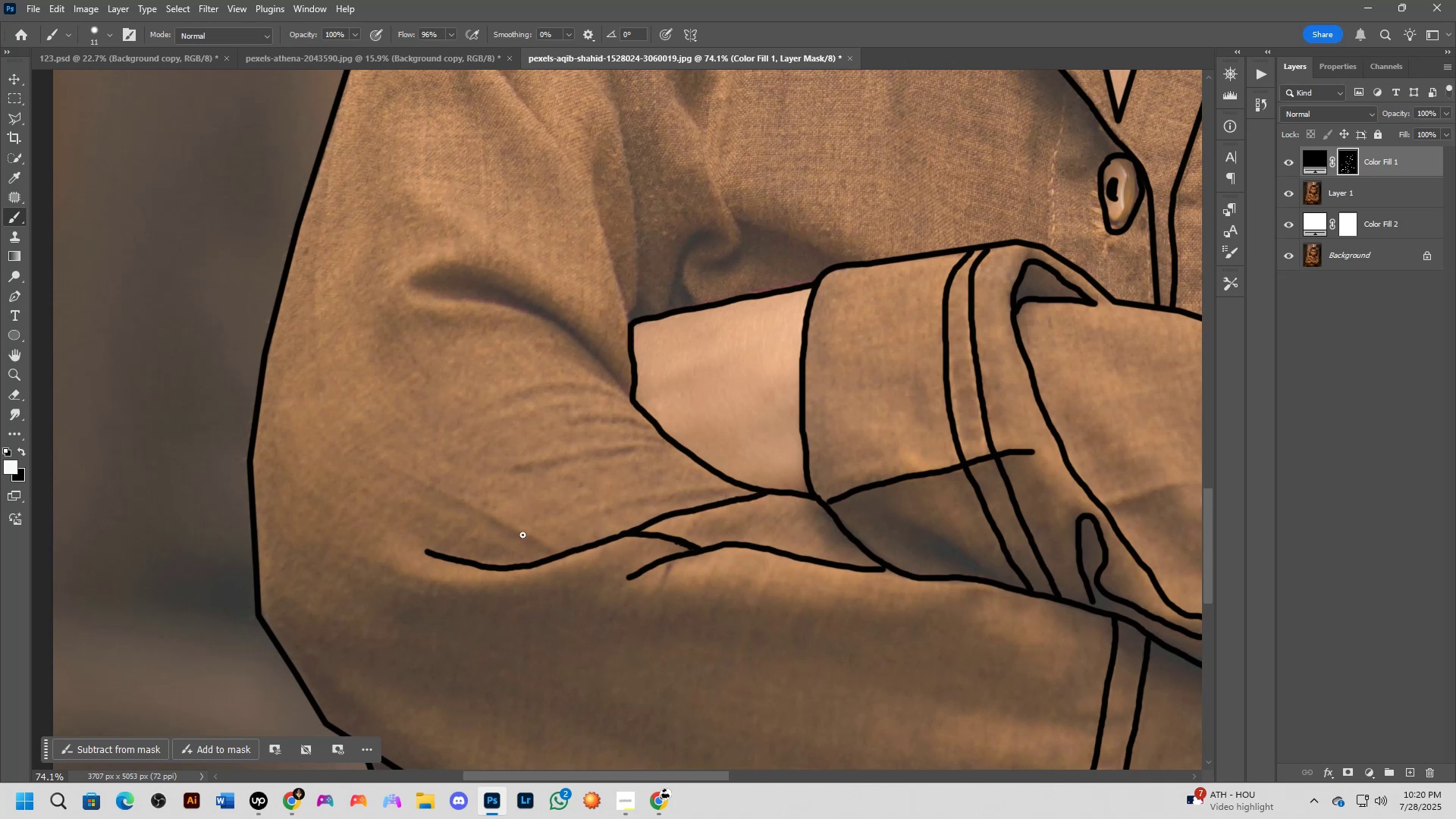 
left_click_drag(start_coordinate=[619, 526], to_coordinate=[617, 532])
 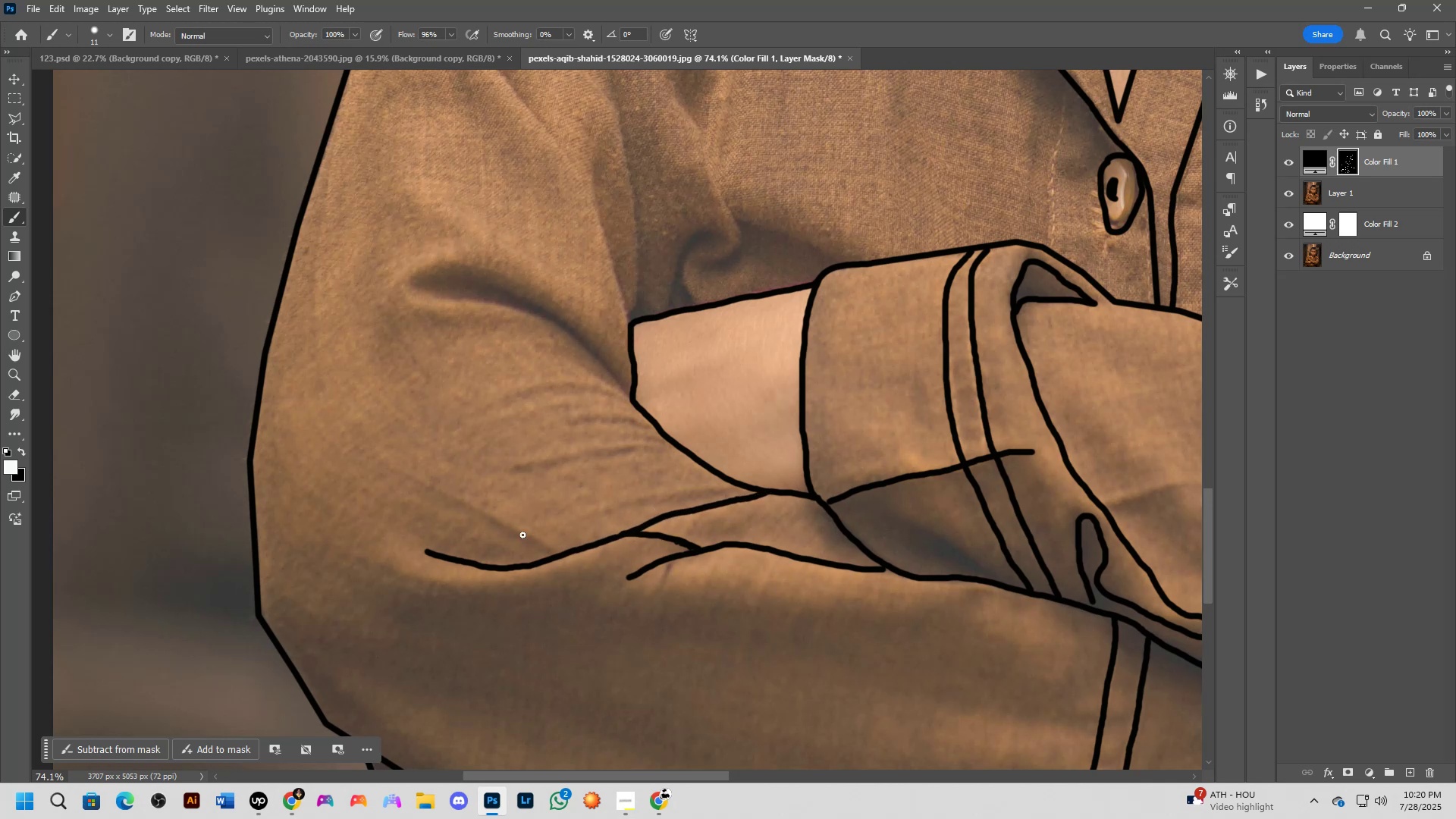 
scroll: coordinate [520, 531], scroll_direction: down, amount: 8.0
 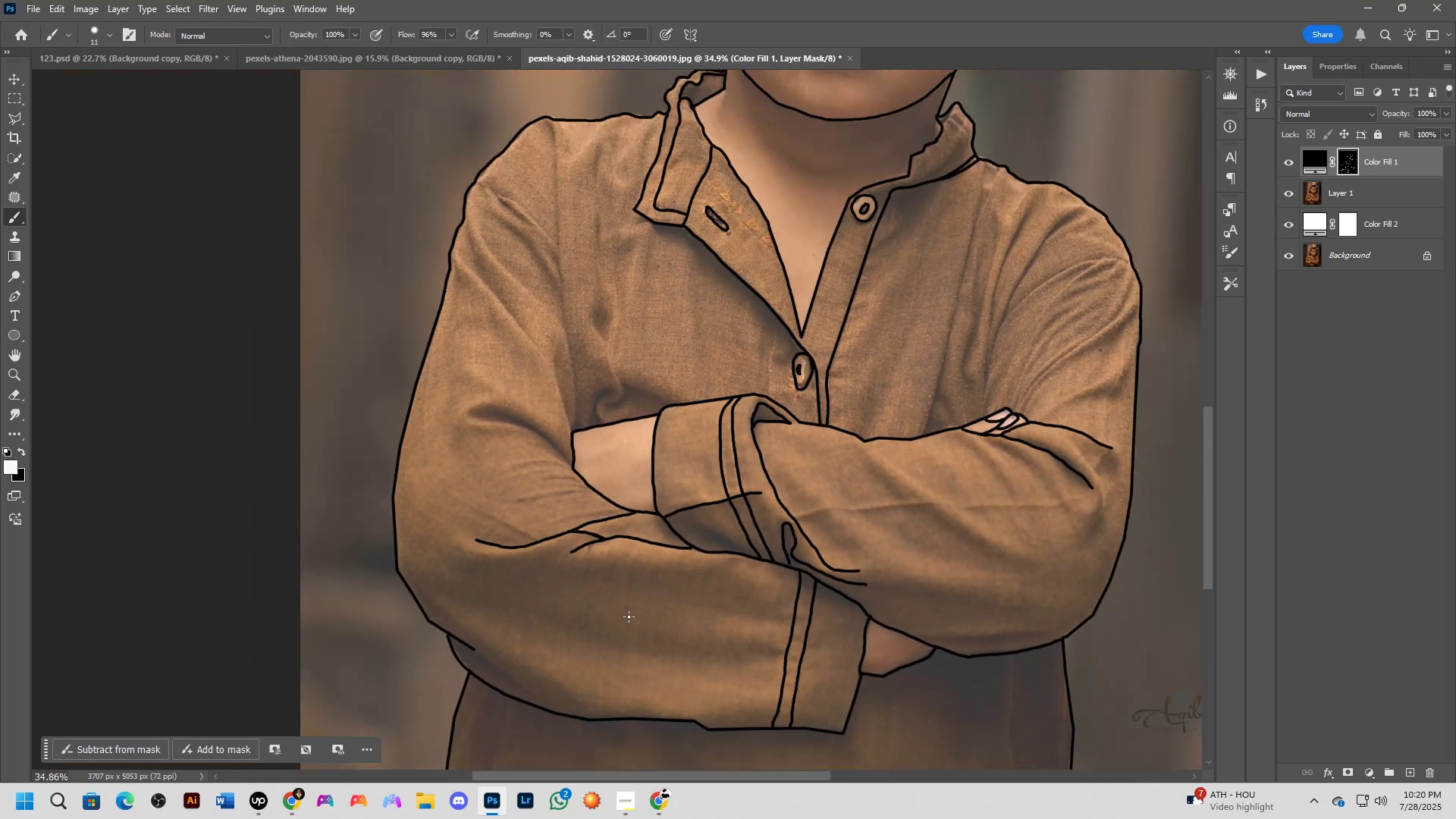 
scroll: coordinate [629, 620], scroll_direction: up, amount: 3.0
 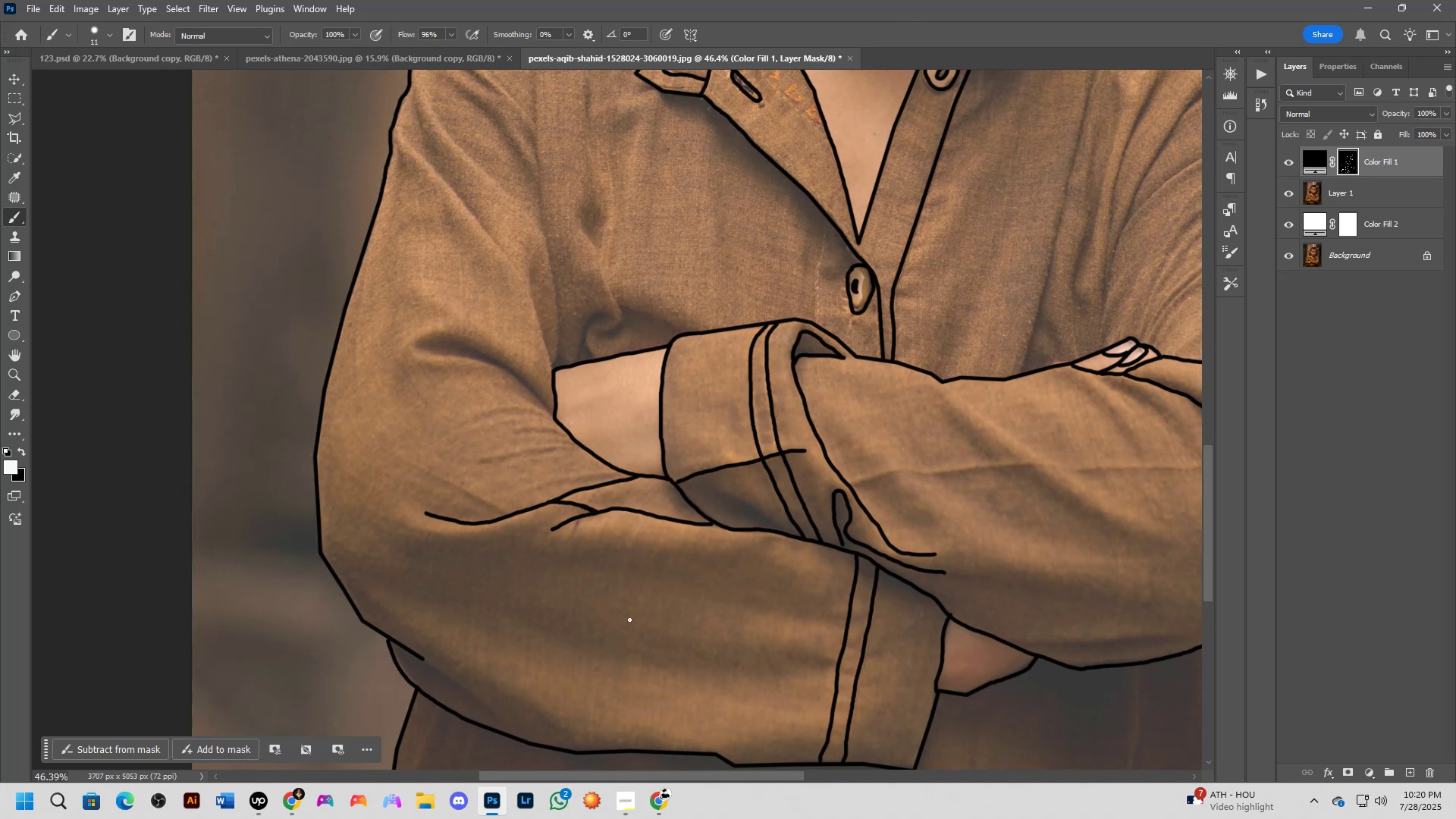 
hold_key(key=Space, duration=0.51)
 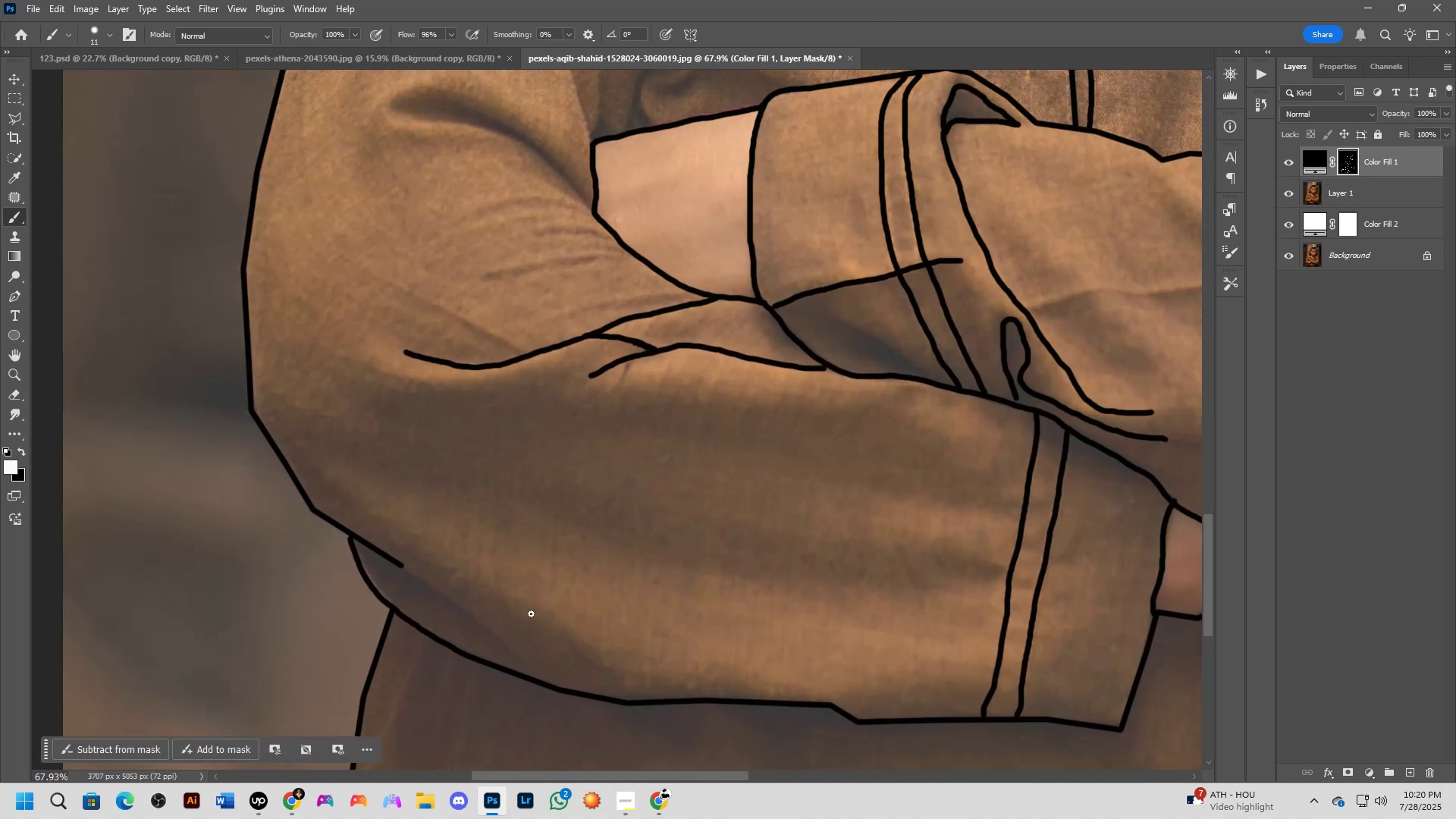 
left_click_drag(start_coordinate=[518, 682], to_coordinate=[541, 601])
 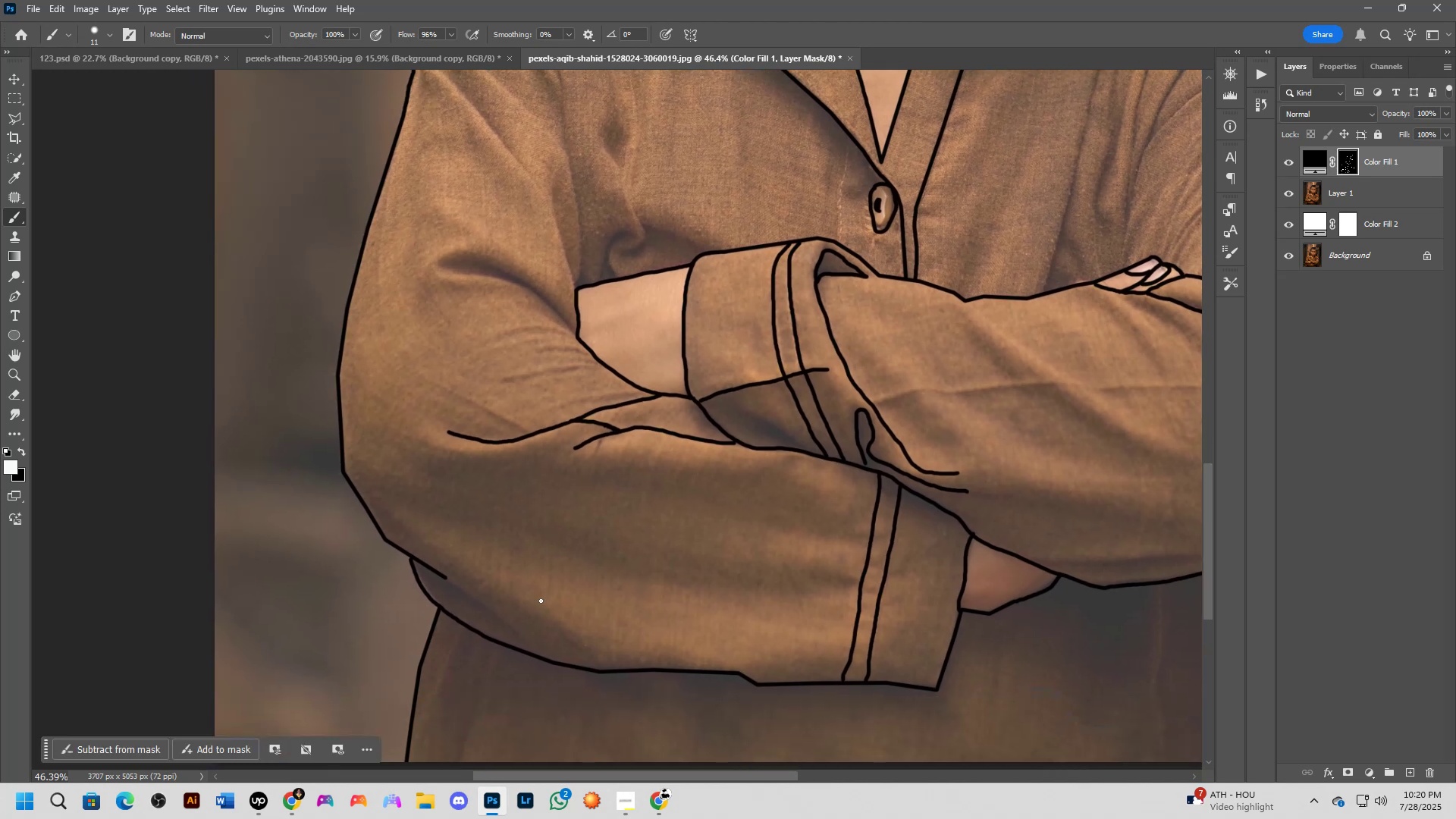 
scroll: coordinate [541, 606], scroll_direction: up, amount: 4.0
 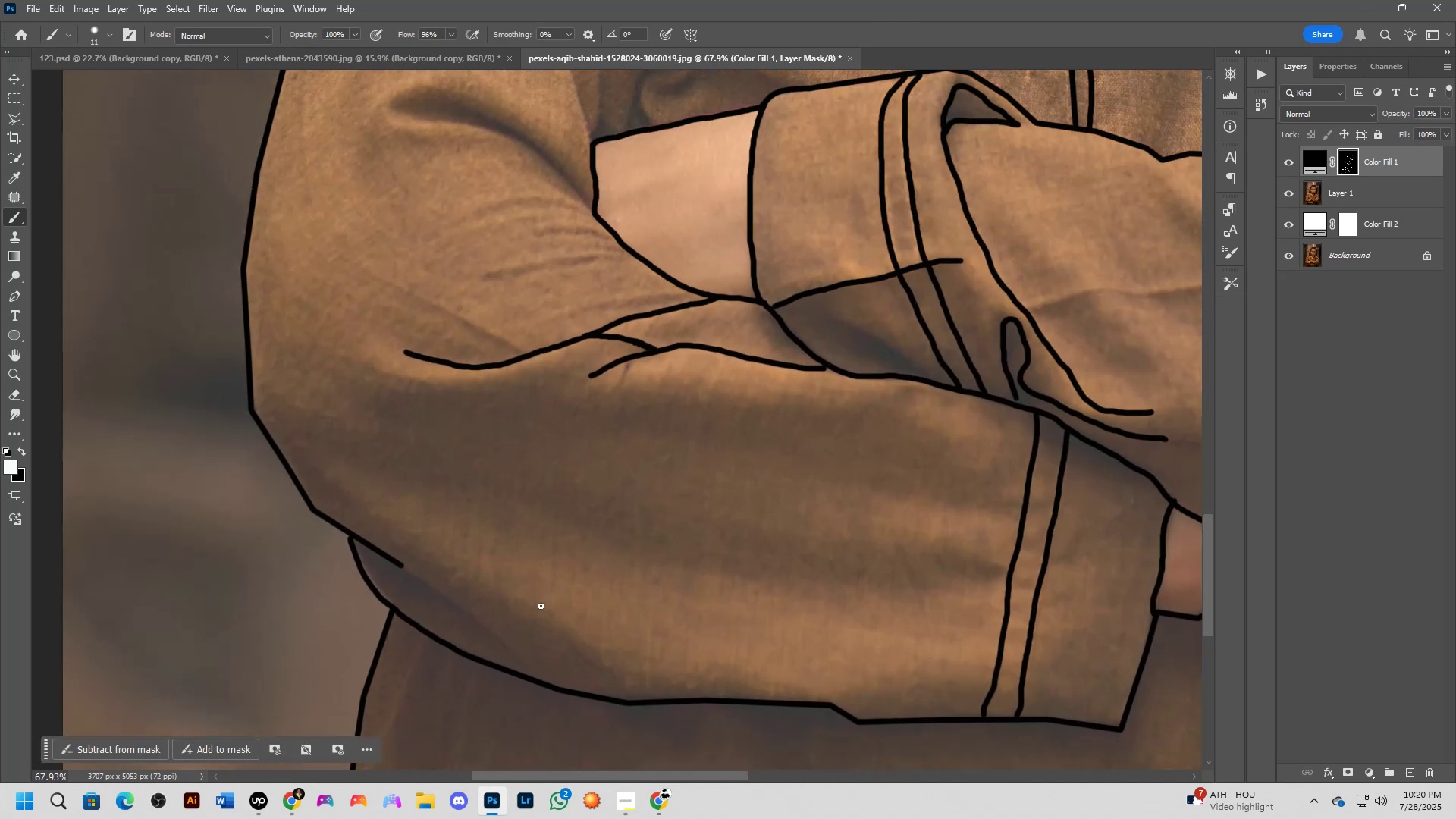 
hold_key(key=Space, duration=0.48)
 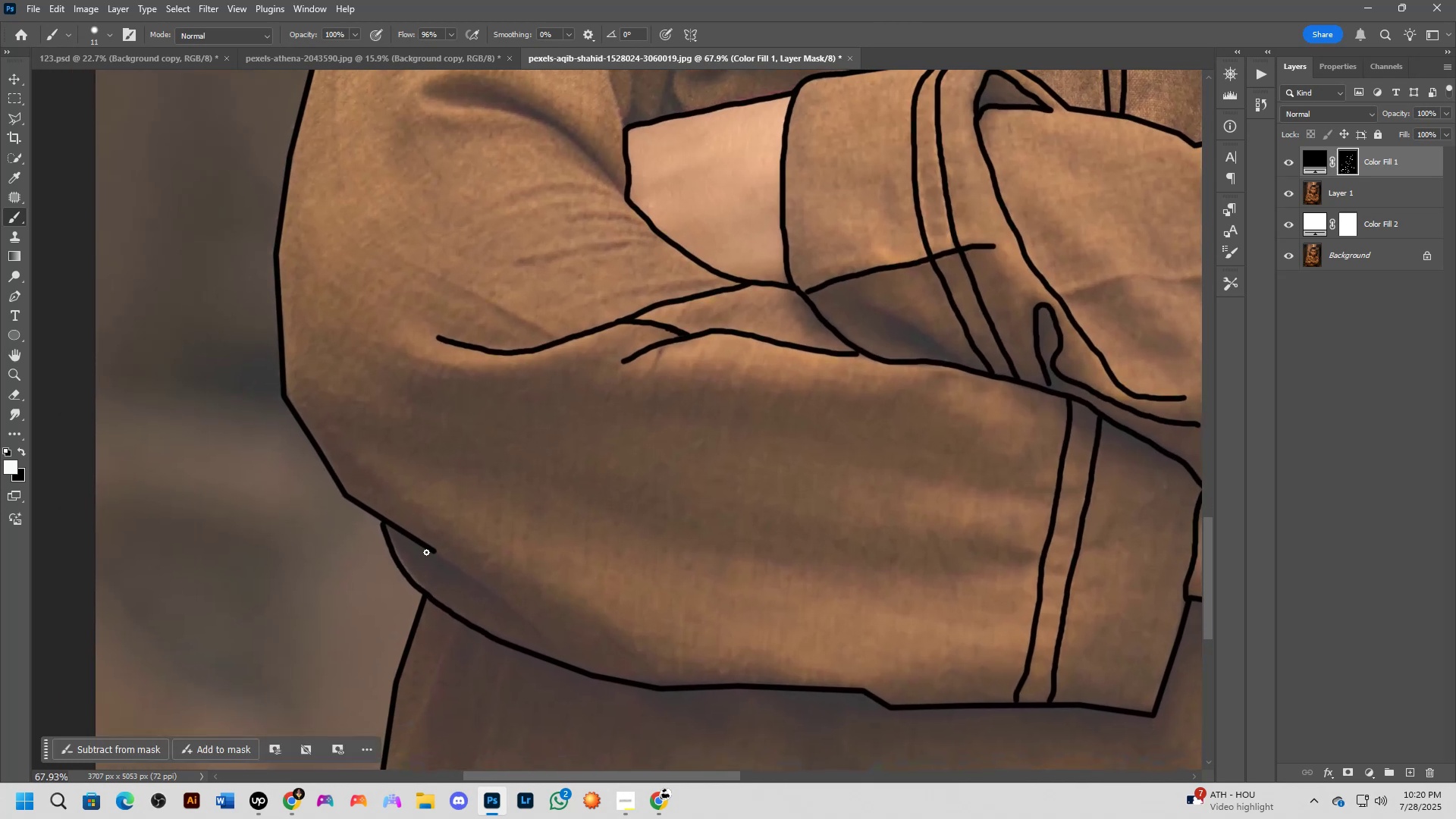 
left_click_drag(start_coordinate=[539, 606], to_coordinate=[572, 592])
 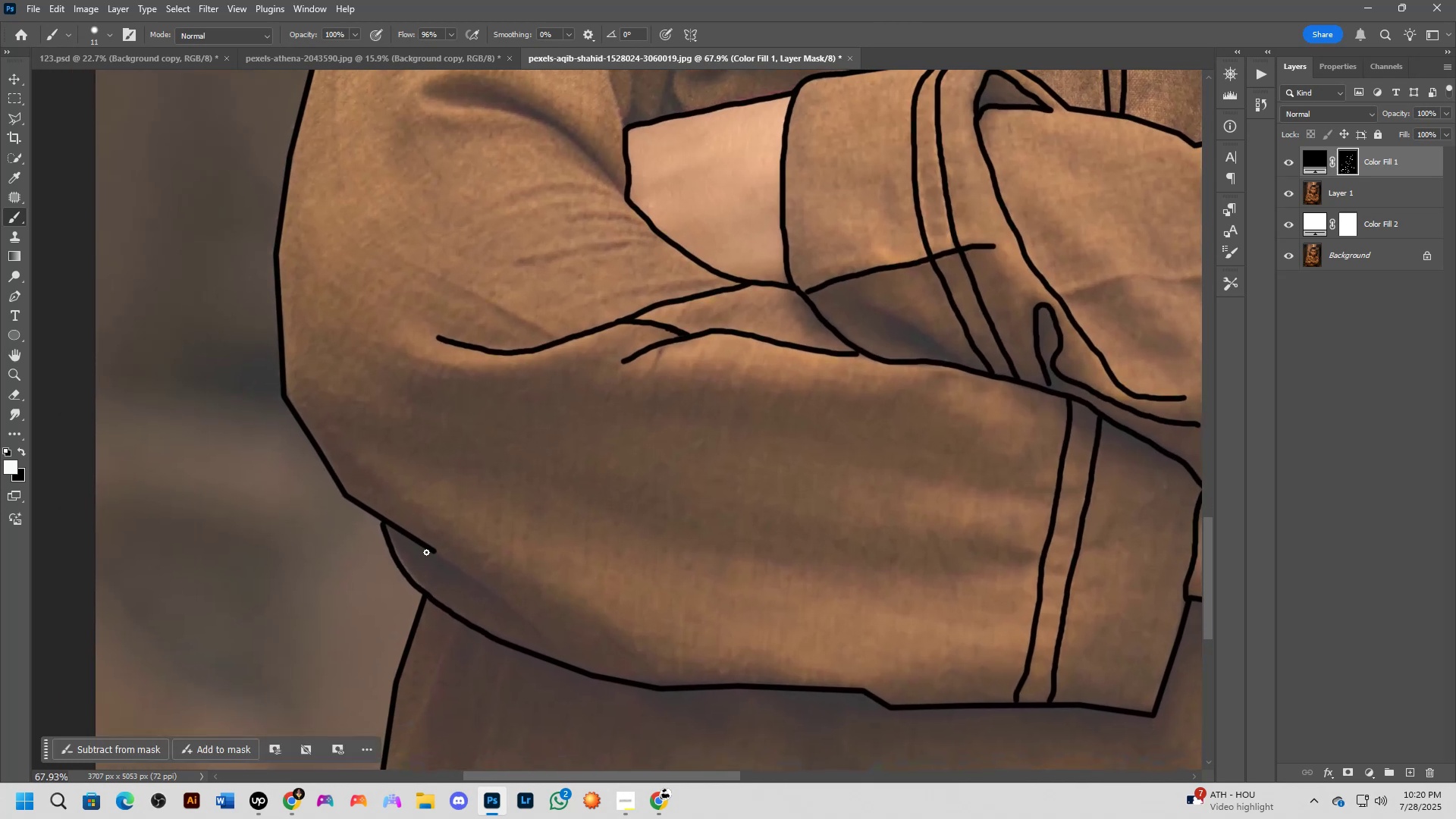 
scroll: coordinate [457, 546], scroll_direction: up, amount: 4.0
 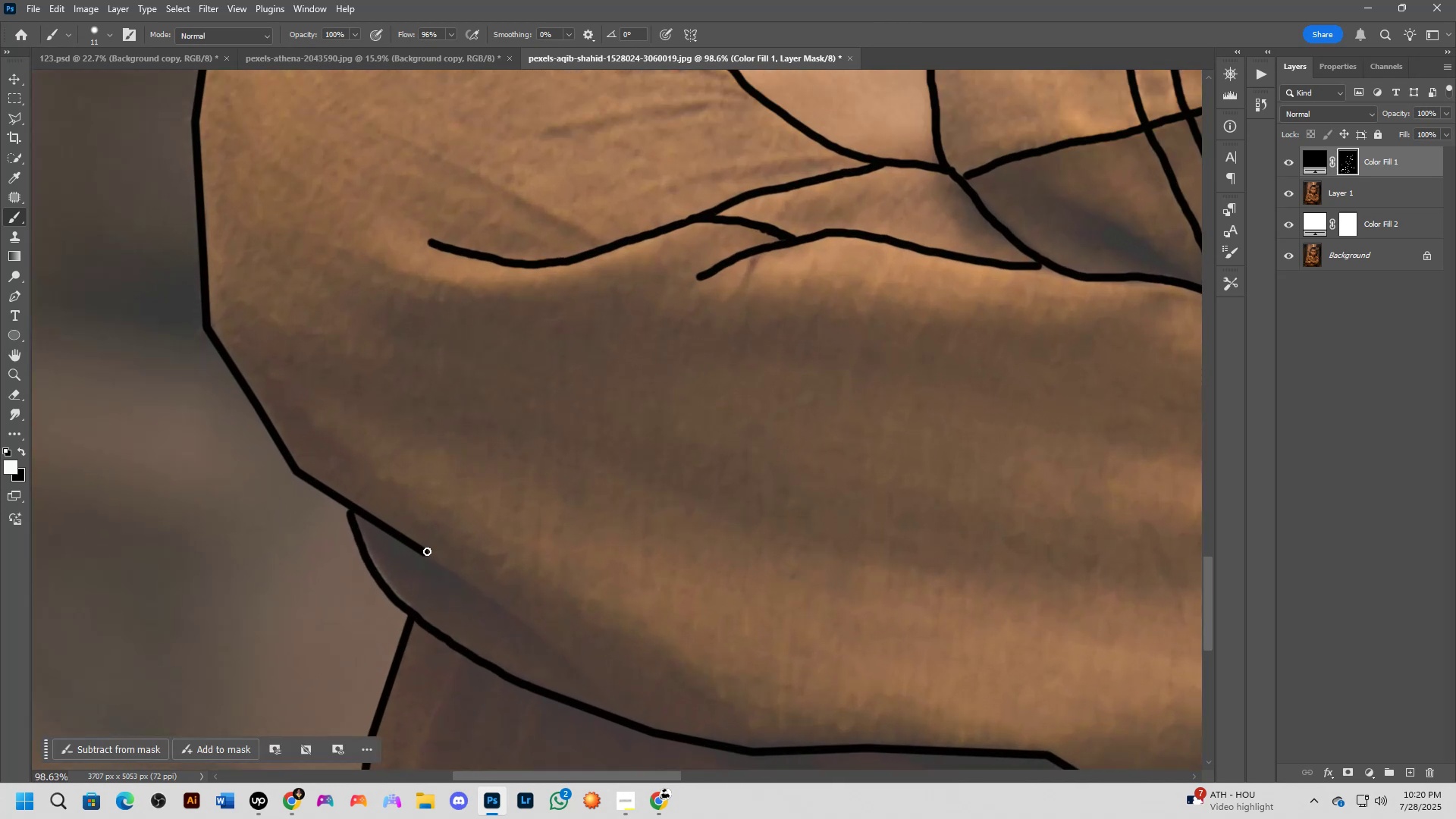 
left_click_drag(start_coordinate=[426, 551], to_coordinate=[495, 601])
 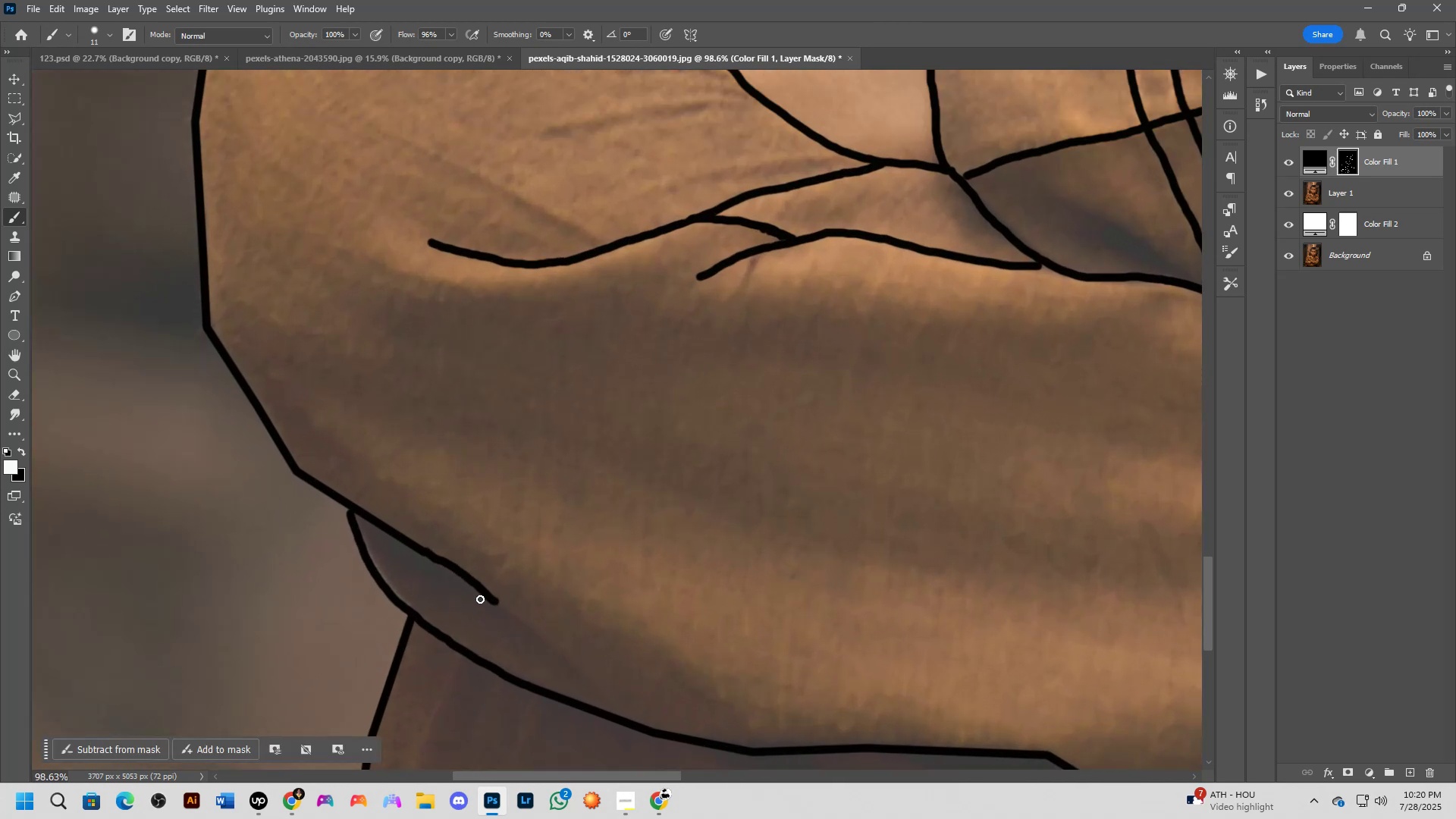 
type(xx)
 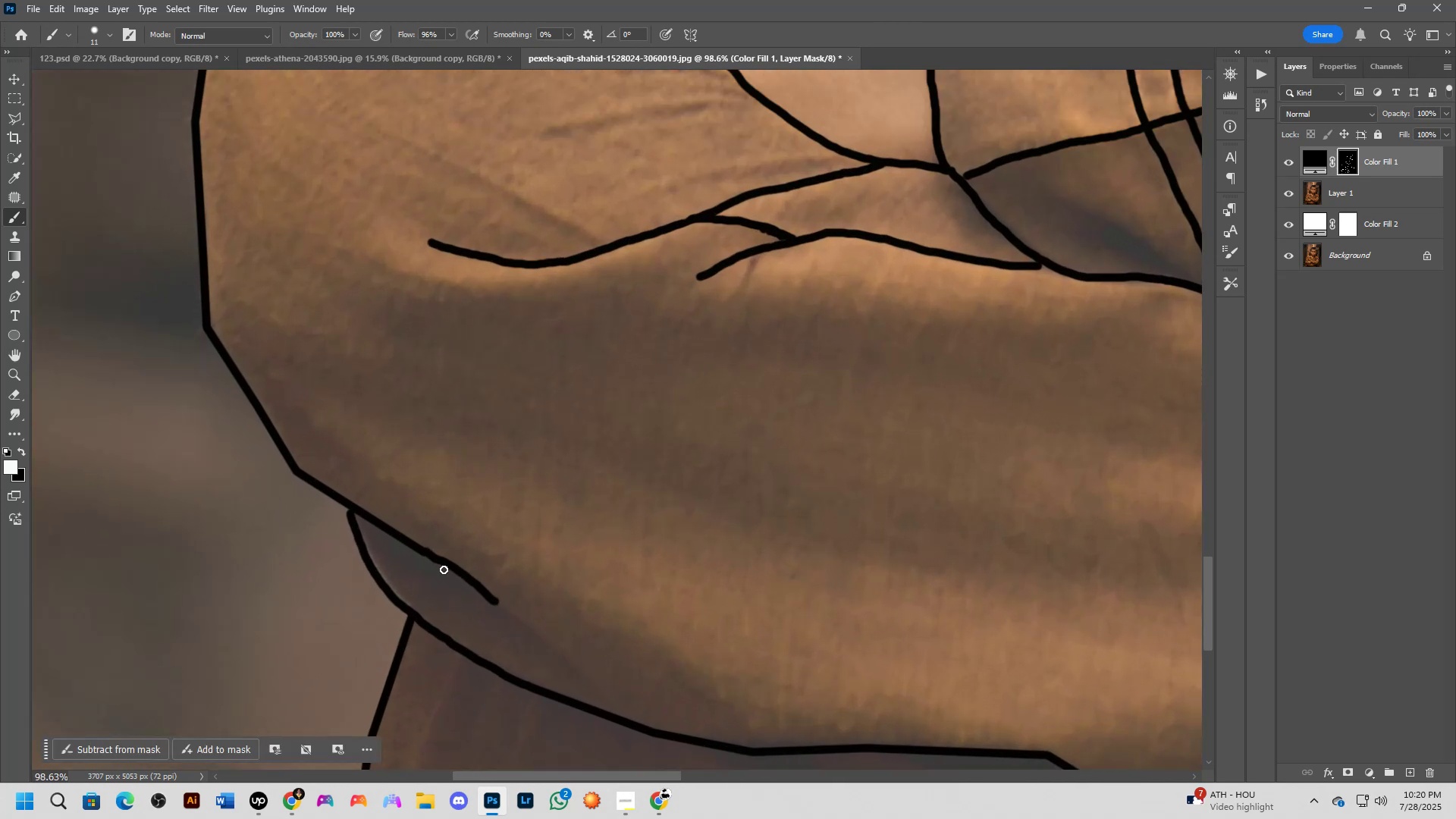 
key(Control+Z)
 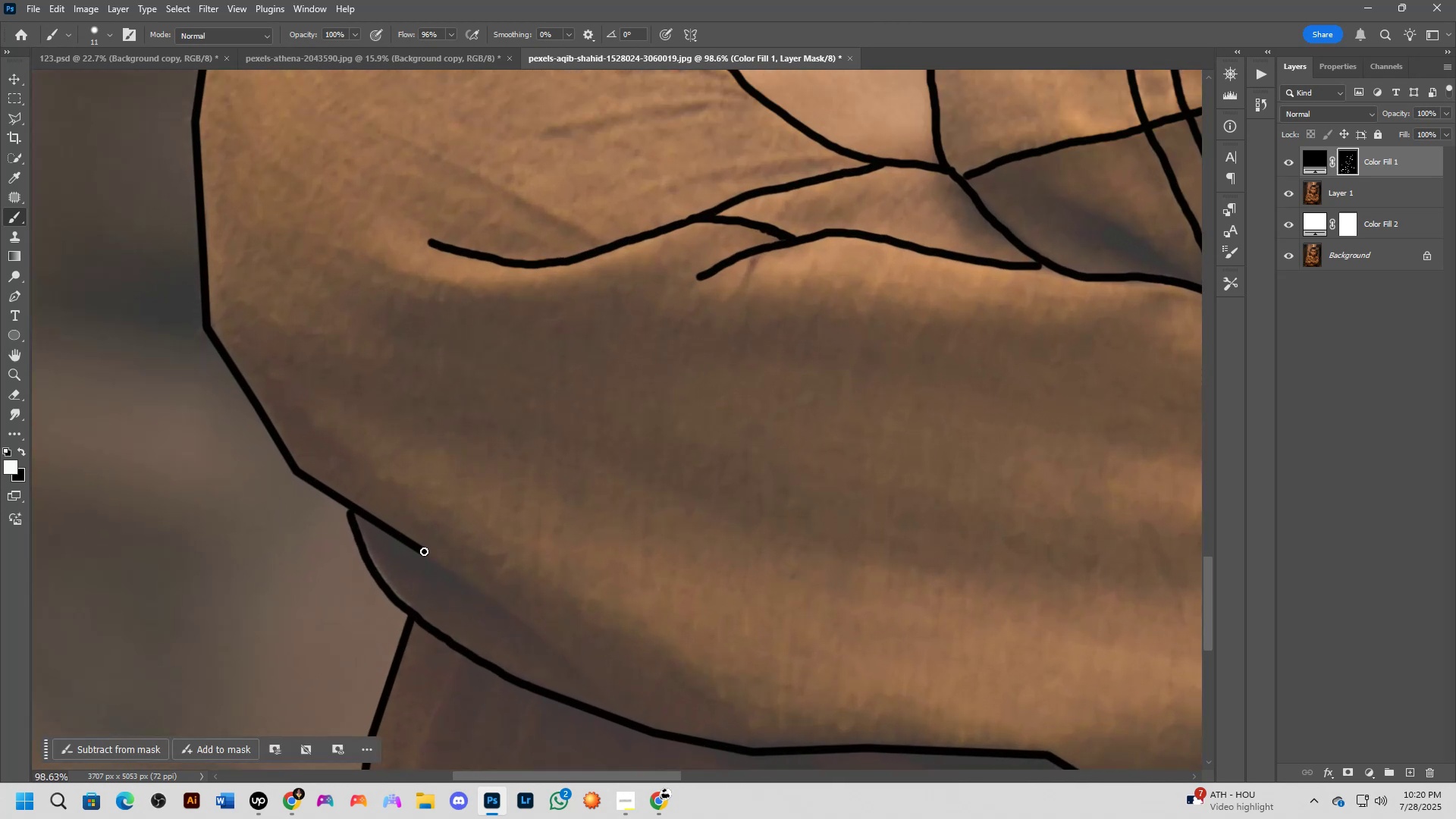 
left_click_drag(start_coordinate=[424, 551], to_coordinate=[452, 568])
 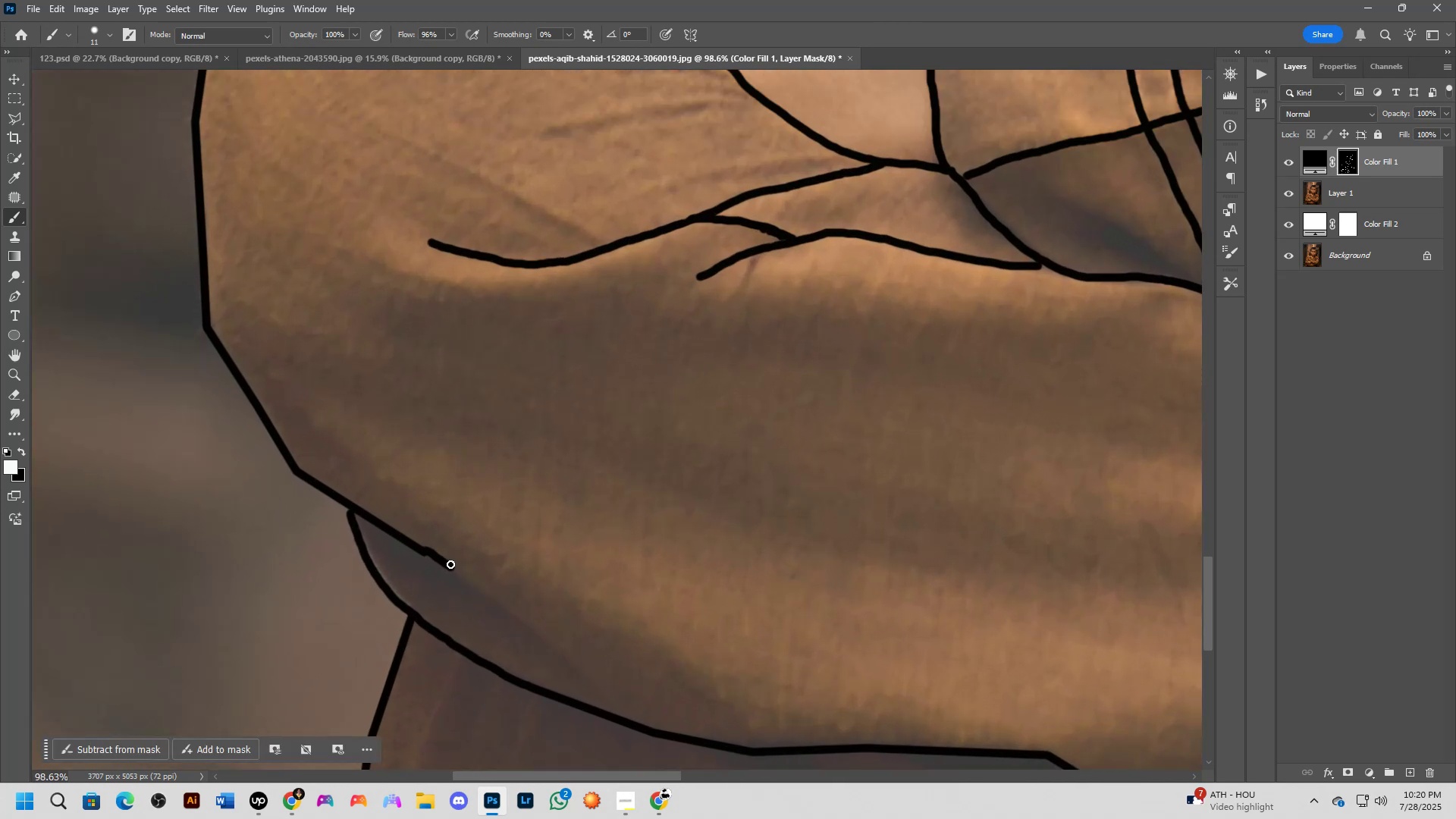 
key(Control+ControlLeft)
 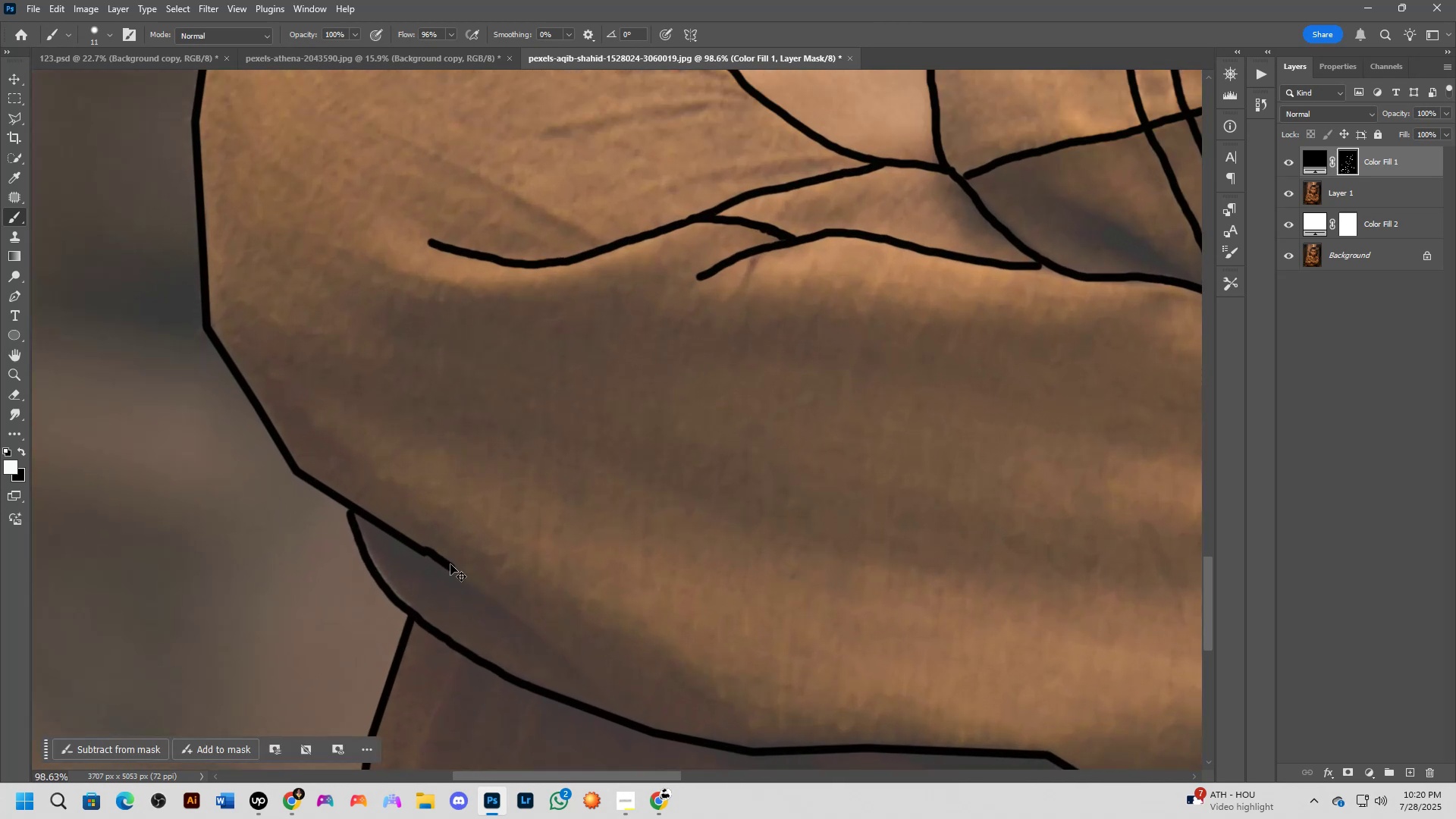 
key(Control+Z)
 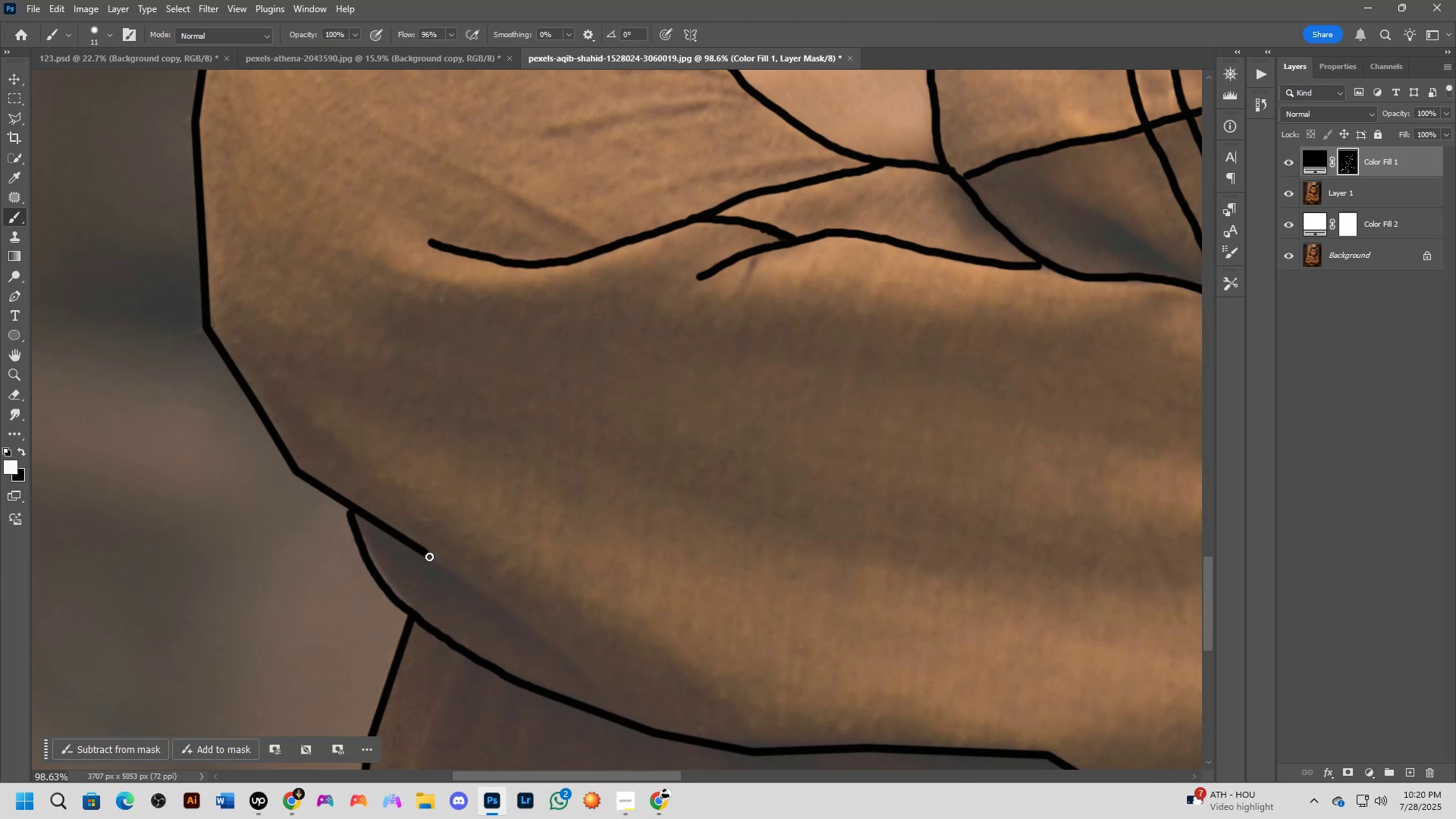 
left_click_drag(start_coordinate=[427, 553], to_coordinate=[626, 721])
 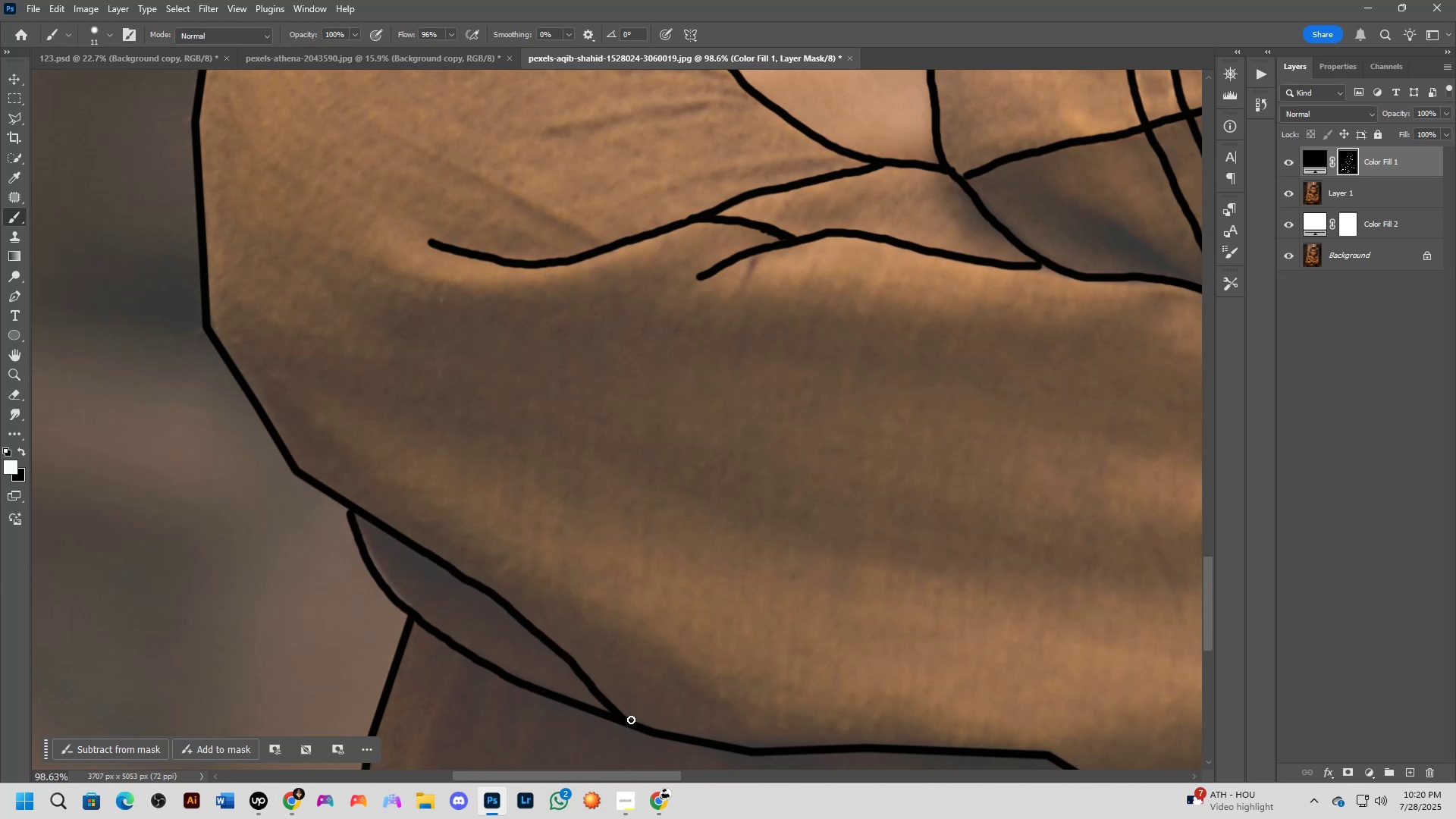 
hold_key(key=Space, duration=0.49)
 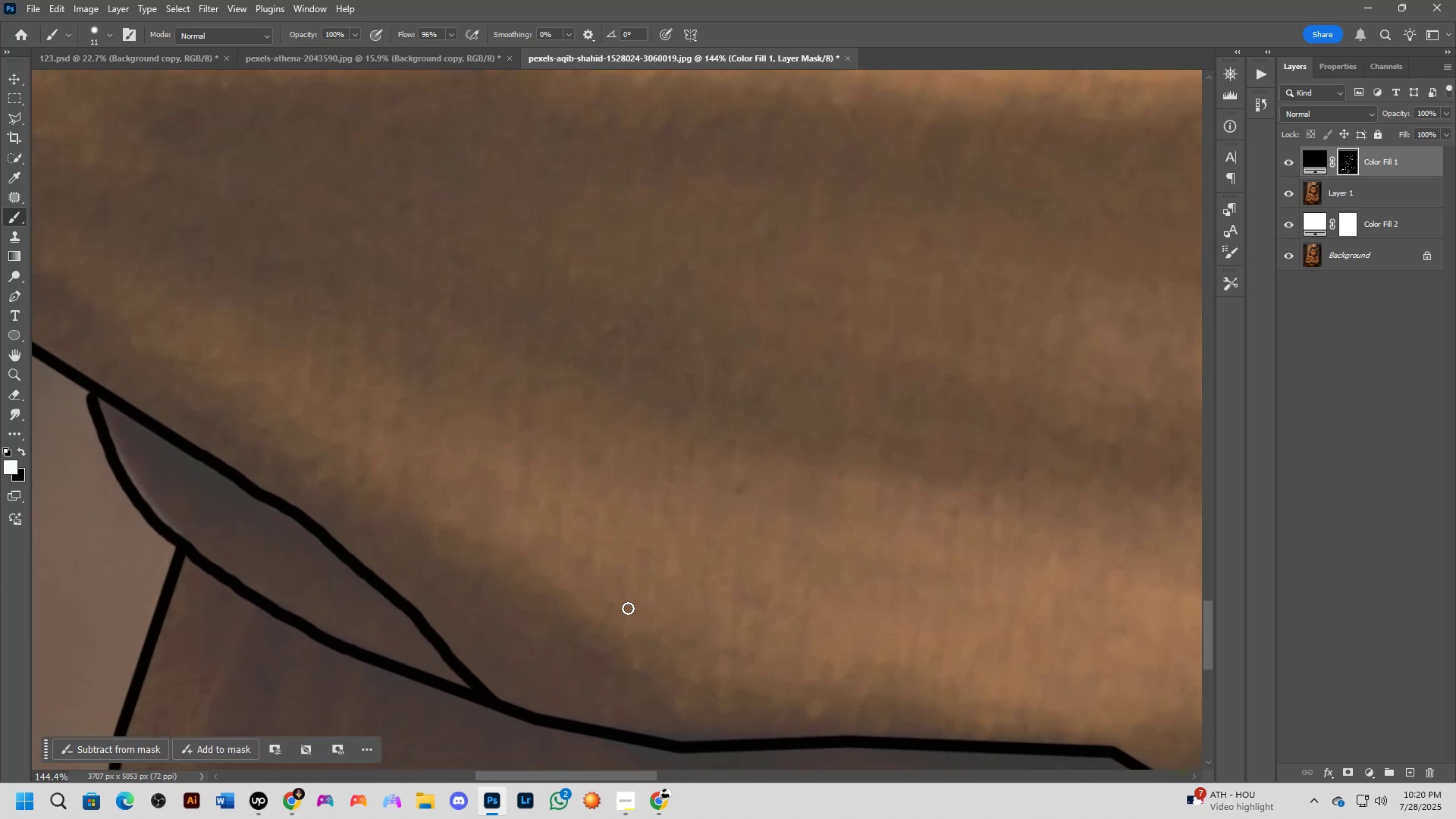 
left_click_drag(start_coordinate=[717, 657], to_coordinate=[628, 608])
 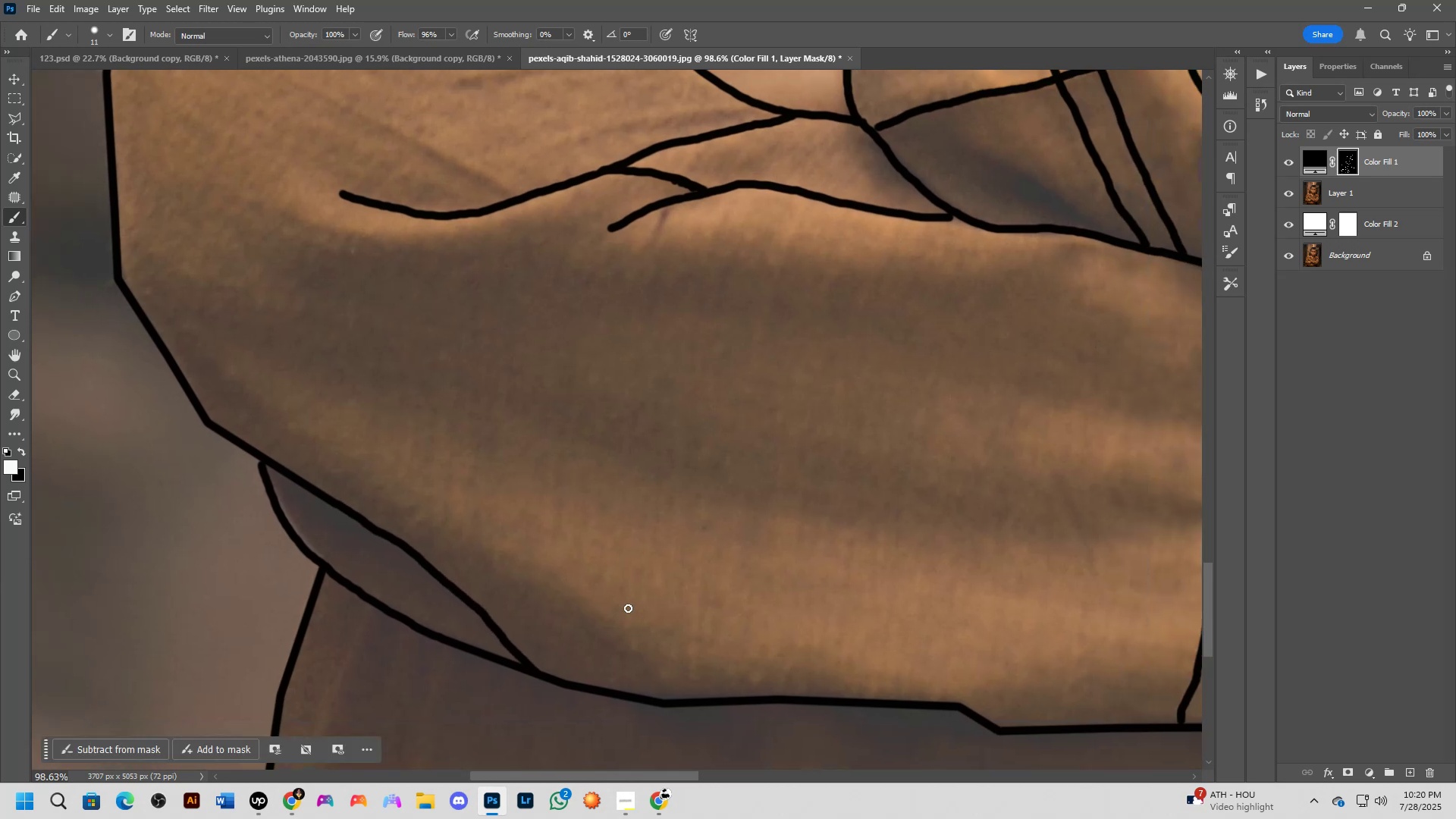 
scroll: coordinate [626, 620], scroll_direction: down, amount: 12.0
 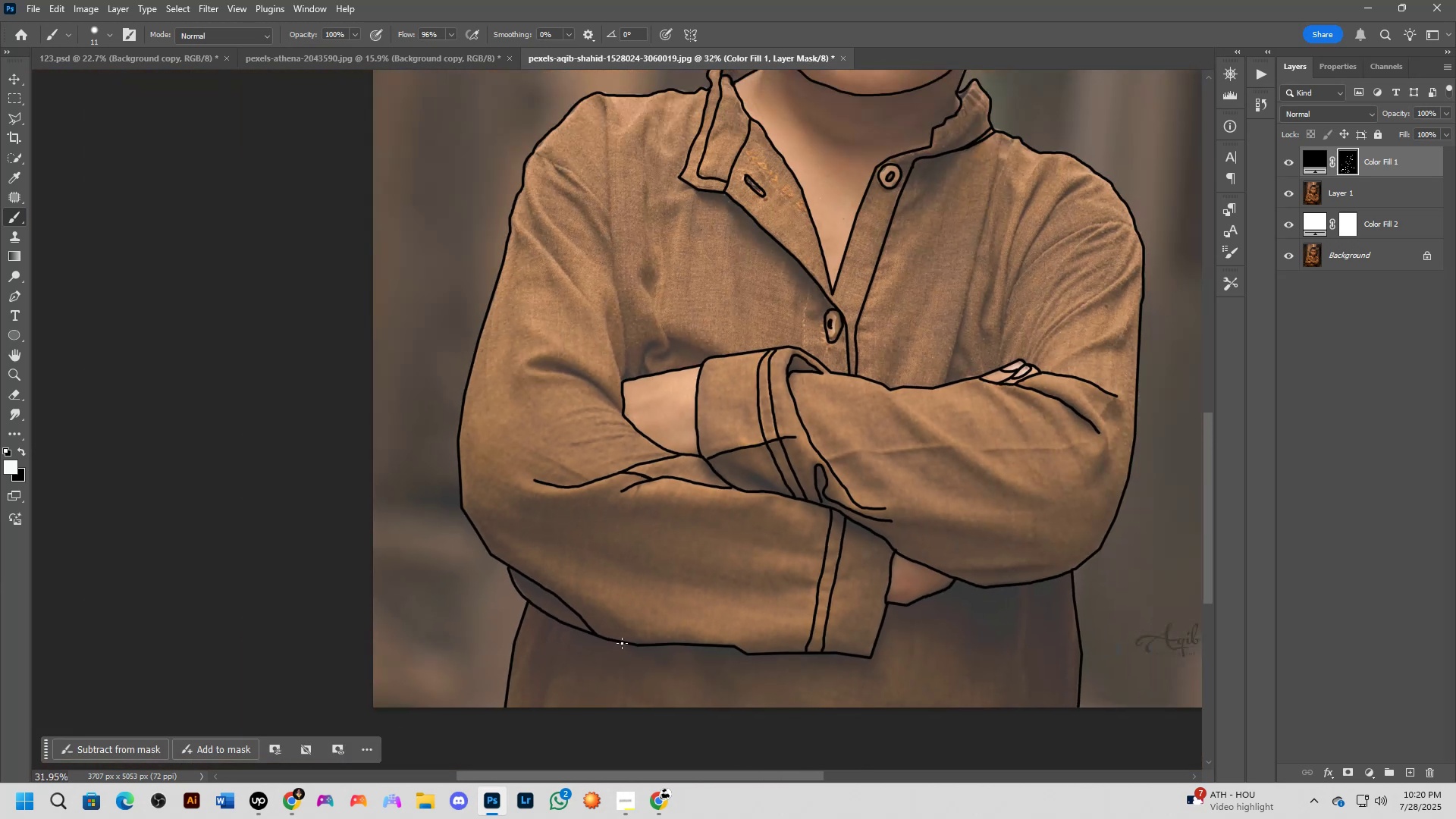 
hold_key(key=Space, duration=0.58)
 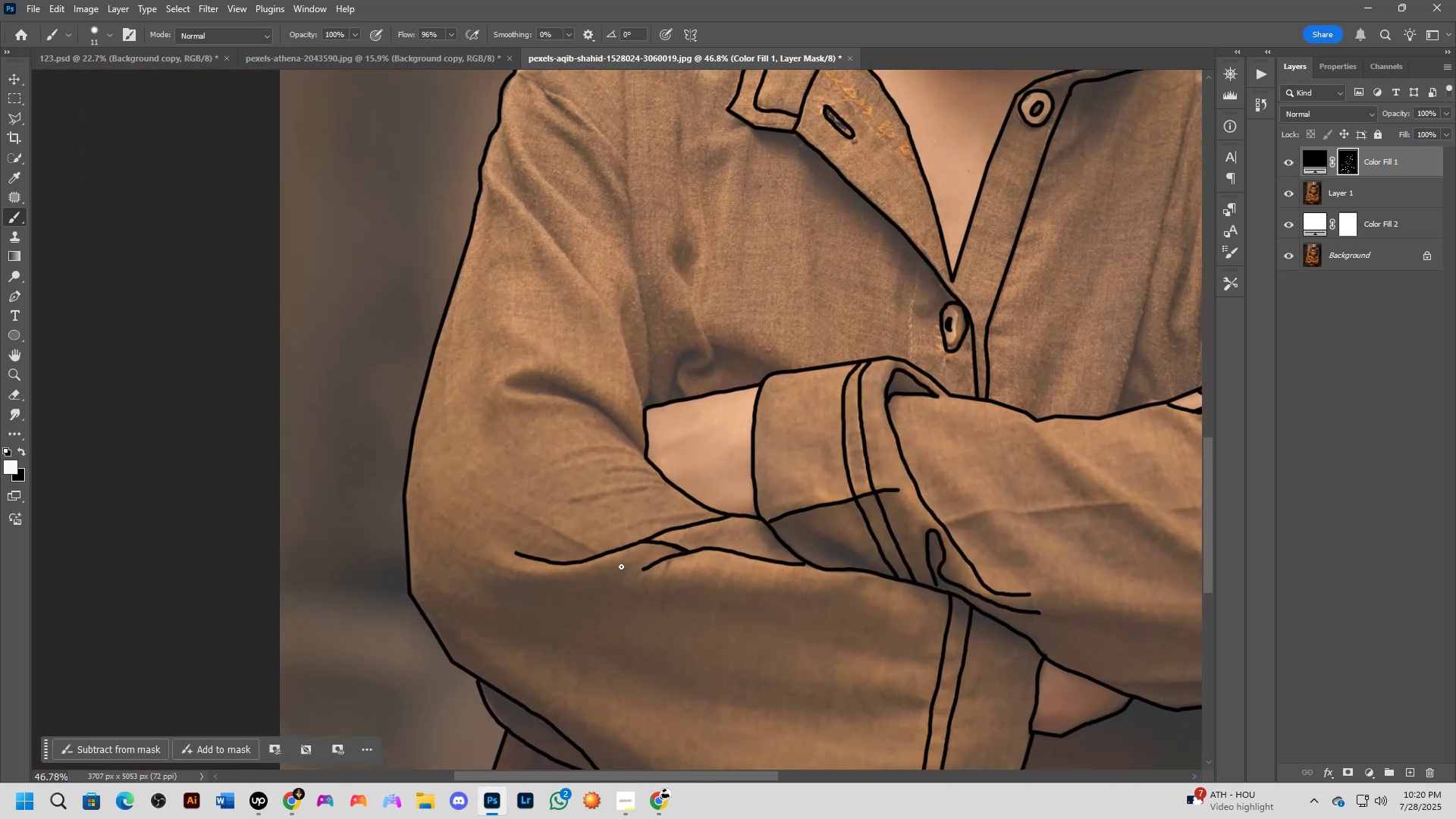 
left_click_drag(start_coordinate=[642, 527], to_coordinate=[657, 605])
 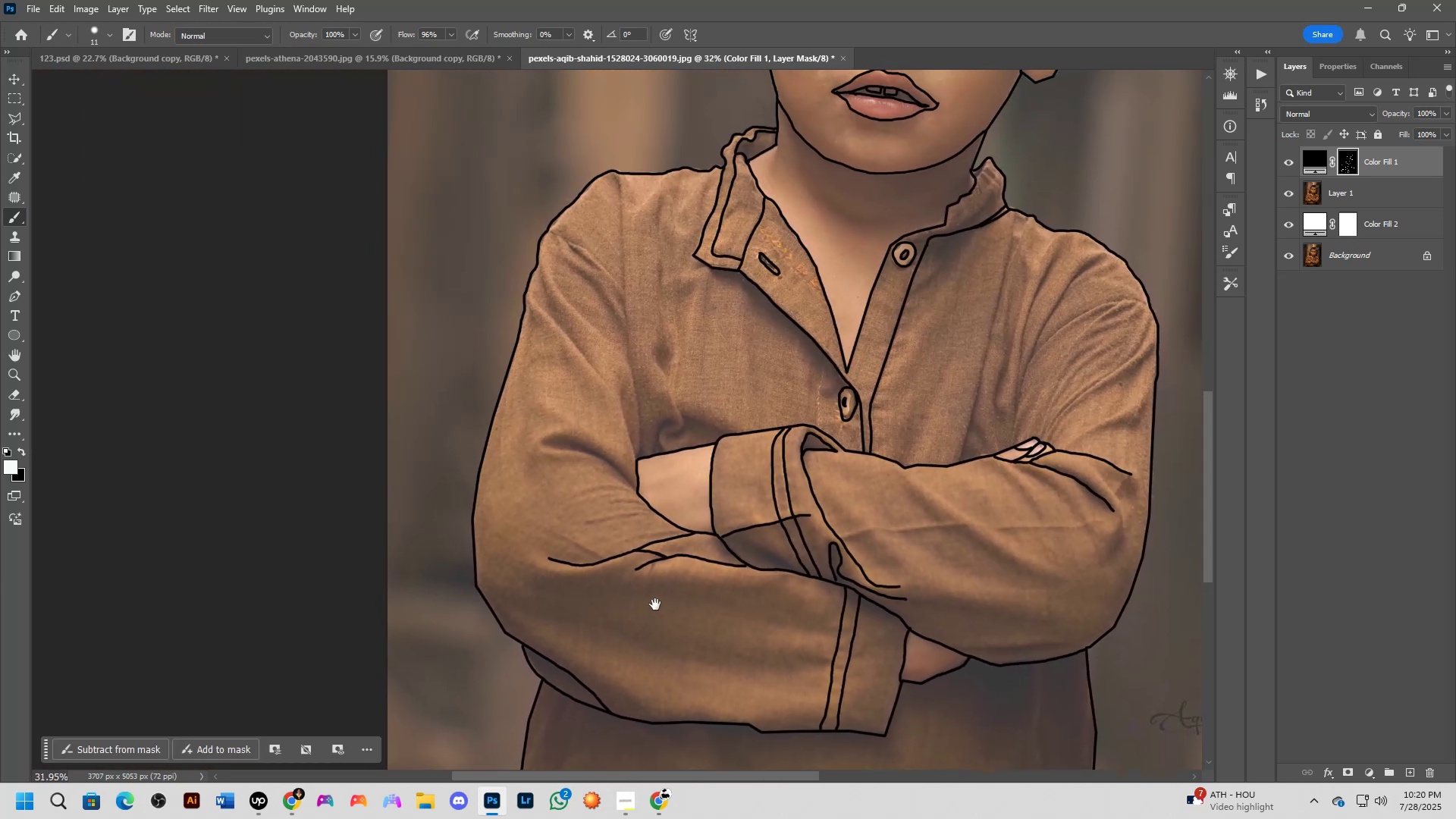 
scroll: coordinate [629, 536], scroll_direction: up, amount: 8.0
 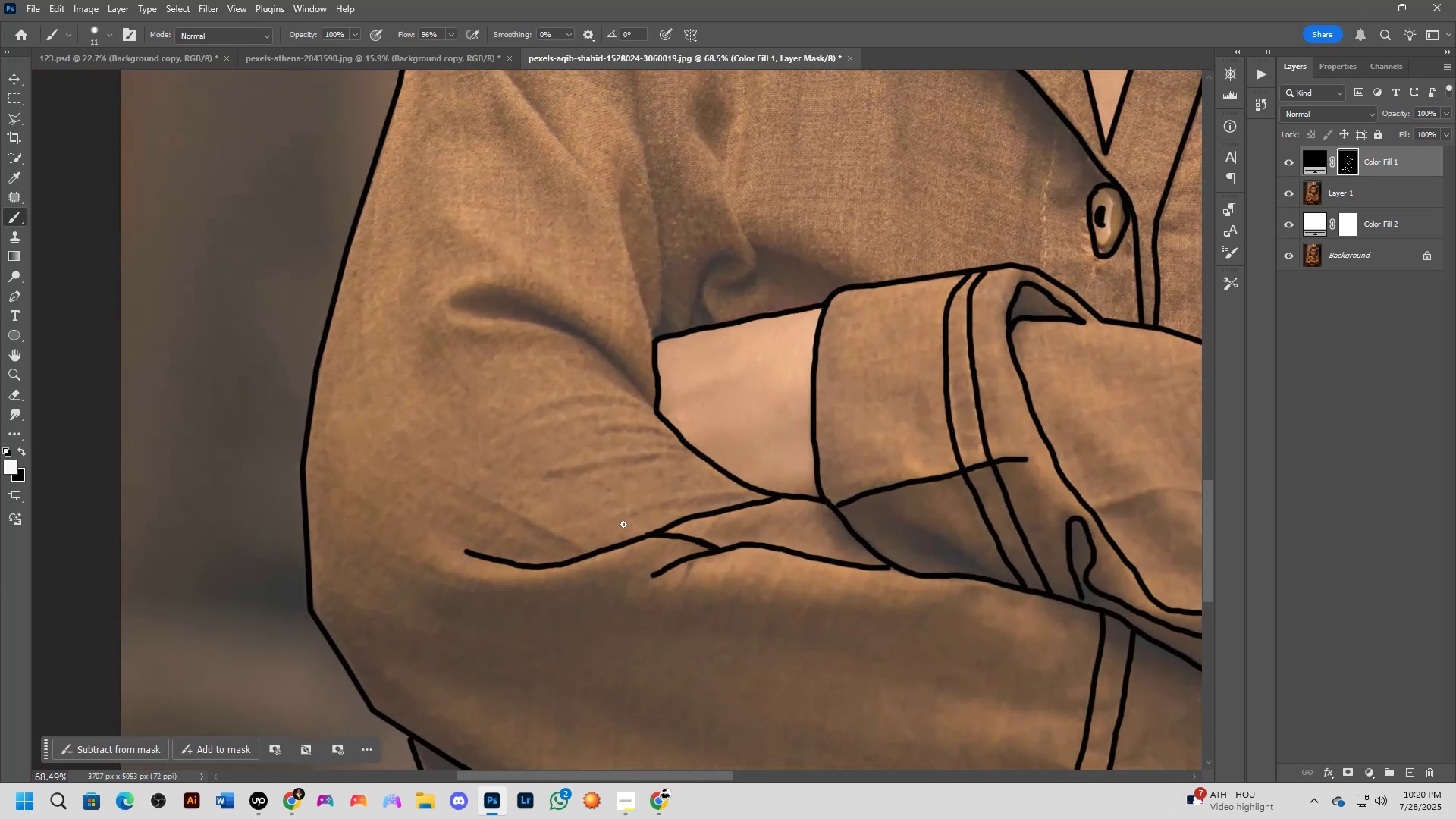 
hold_key(key=Space, duration=0.51)
 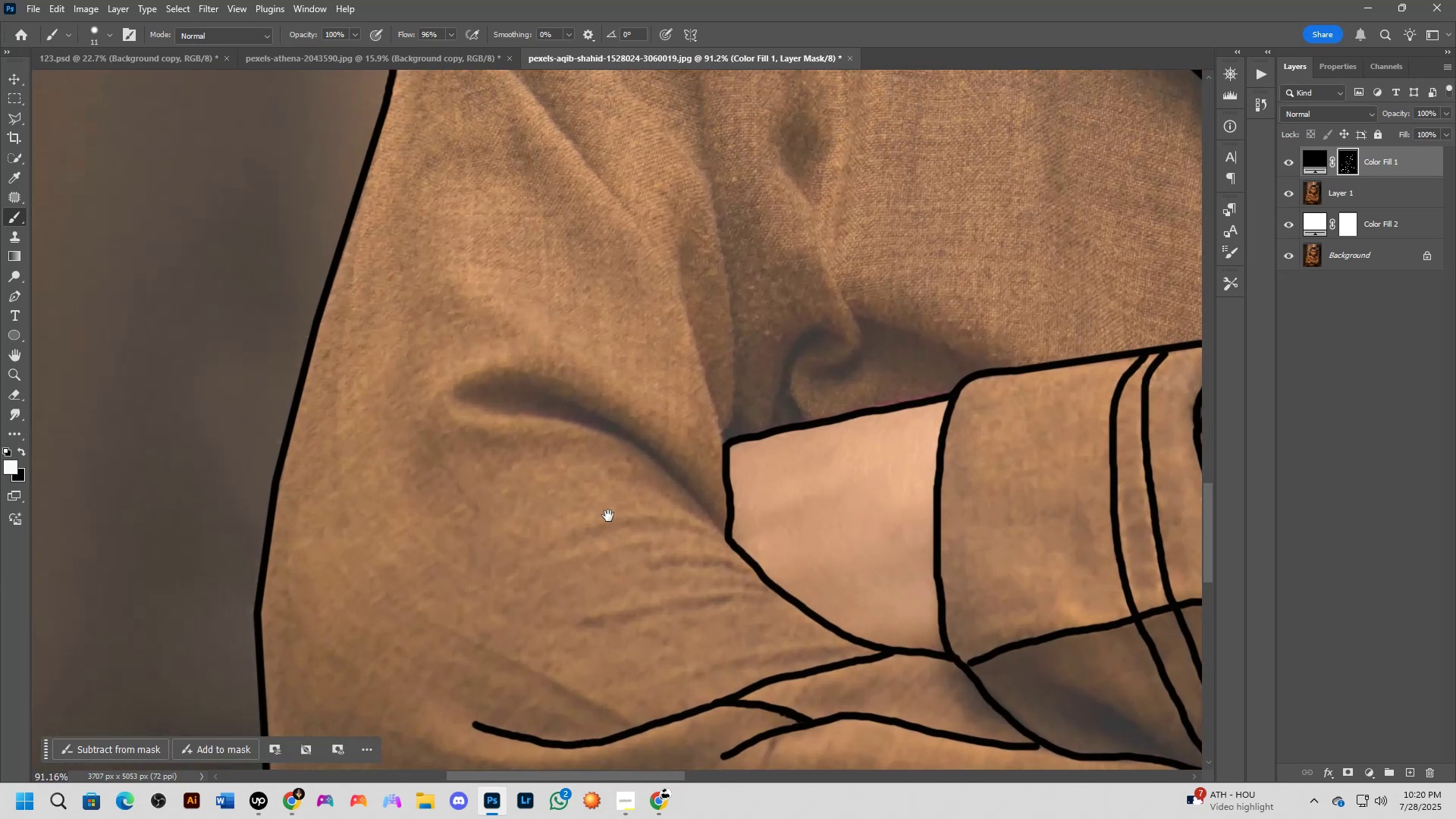 
left_click_drag(start_coordinate=[576, 425], to_coordinate=[621, 555])
 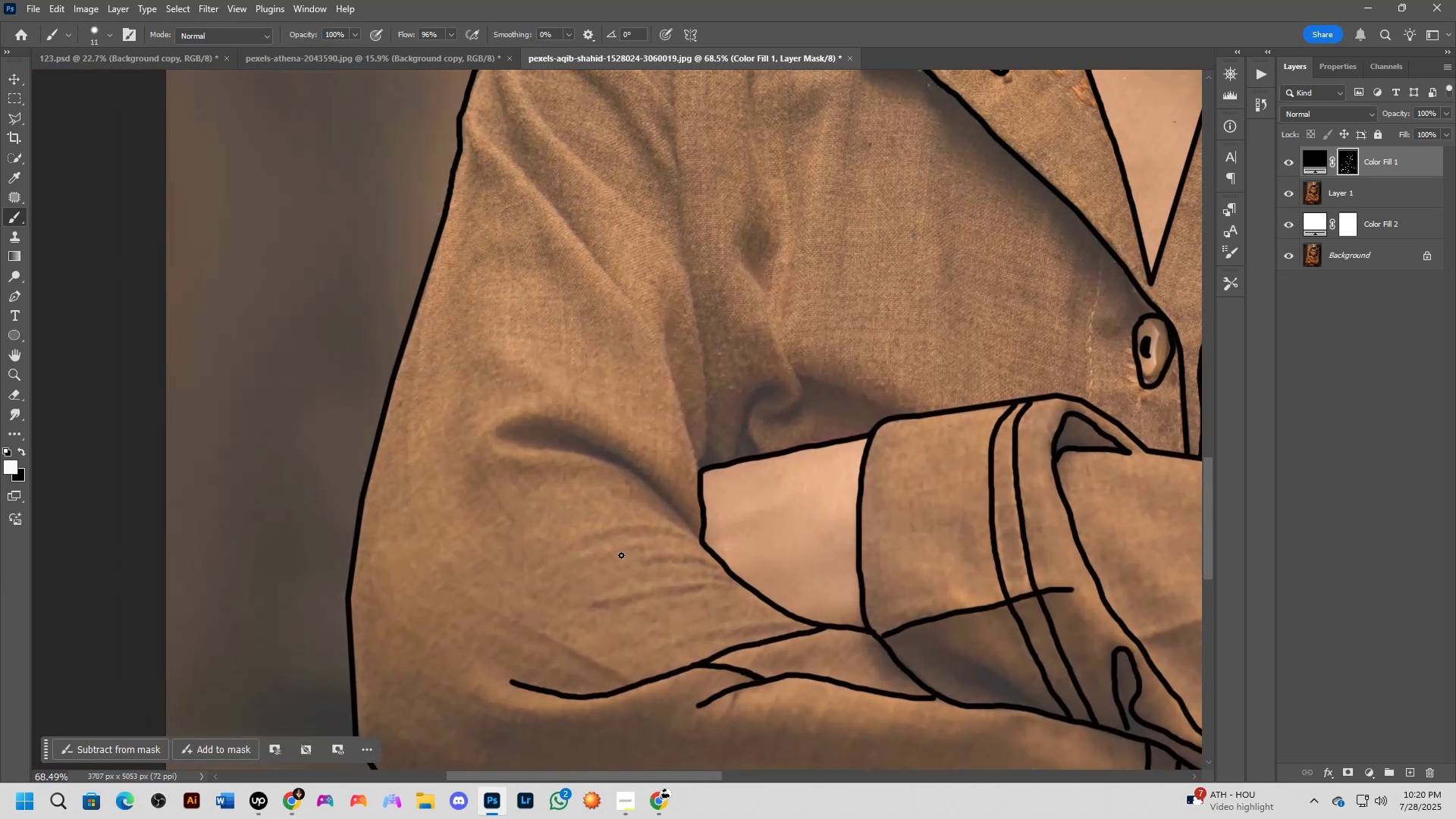 
scroll: coordinate [623, 546], scroll_direction: up, amount: 3.0
 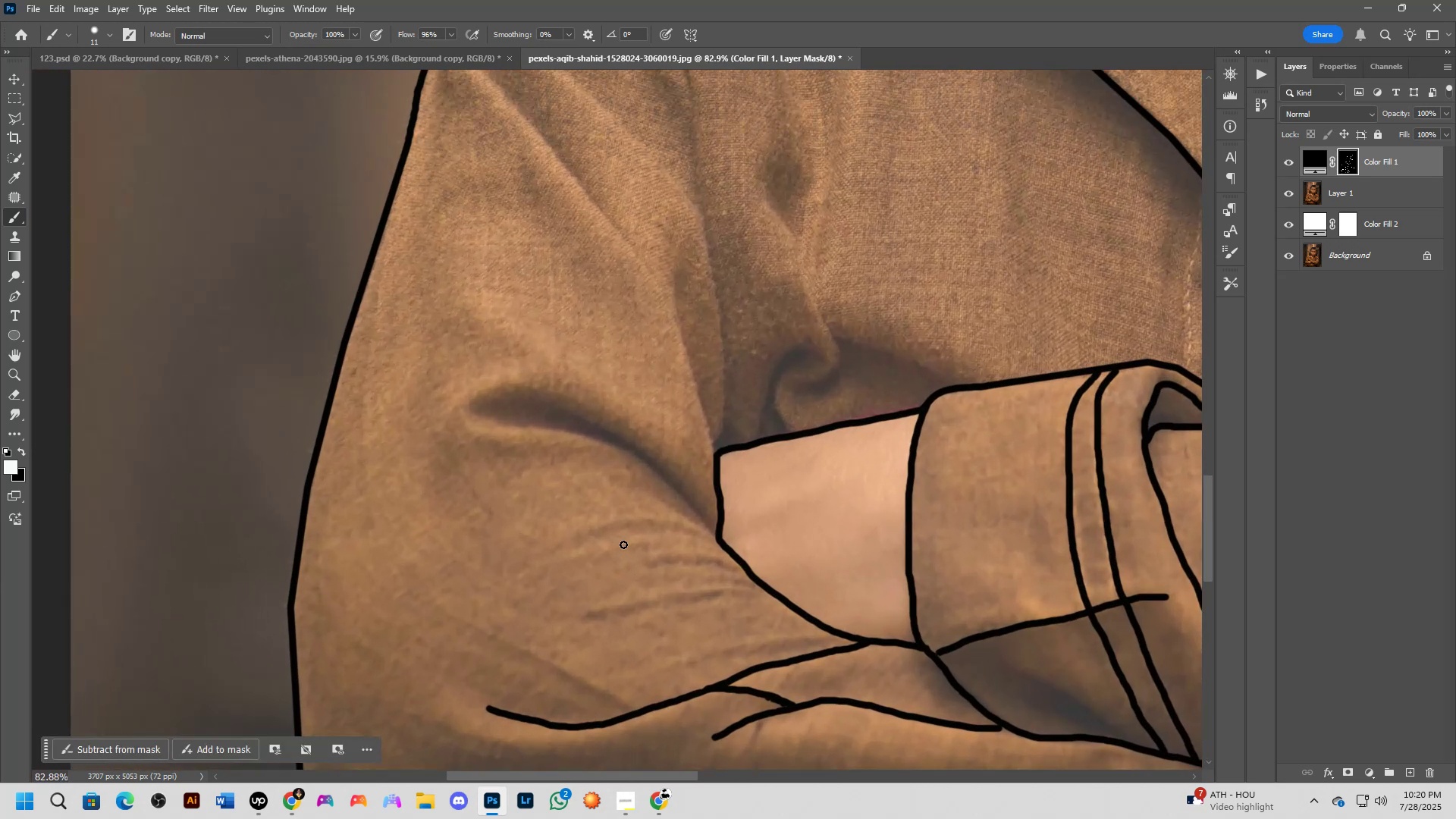 
hold_key(key=Space, duration=0.58)
 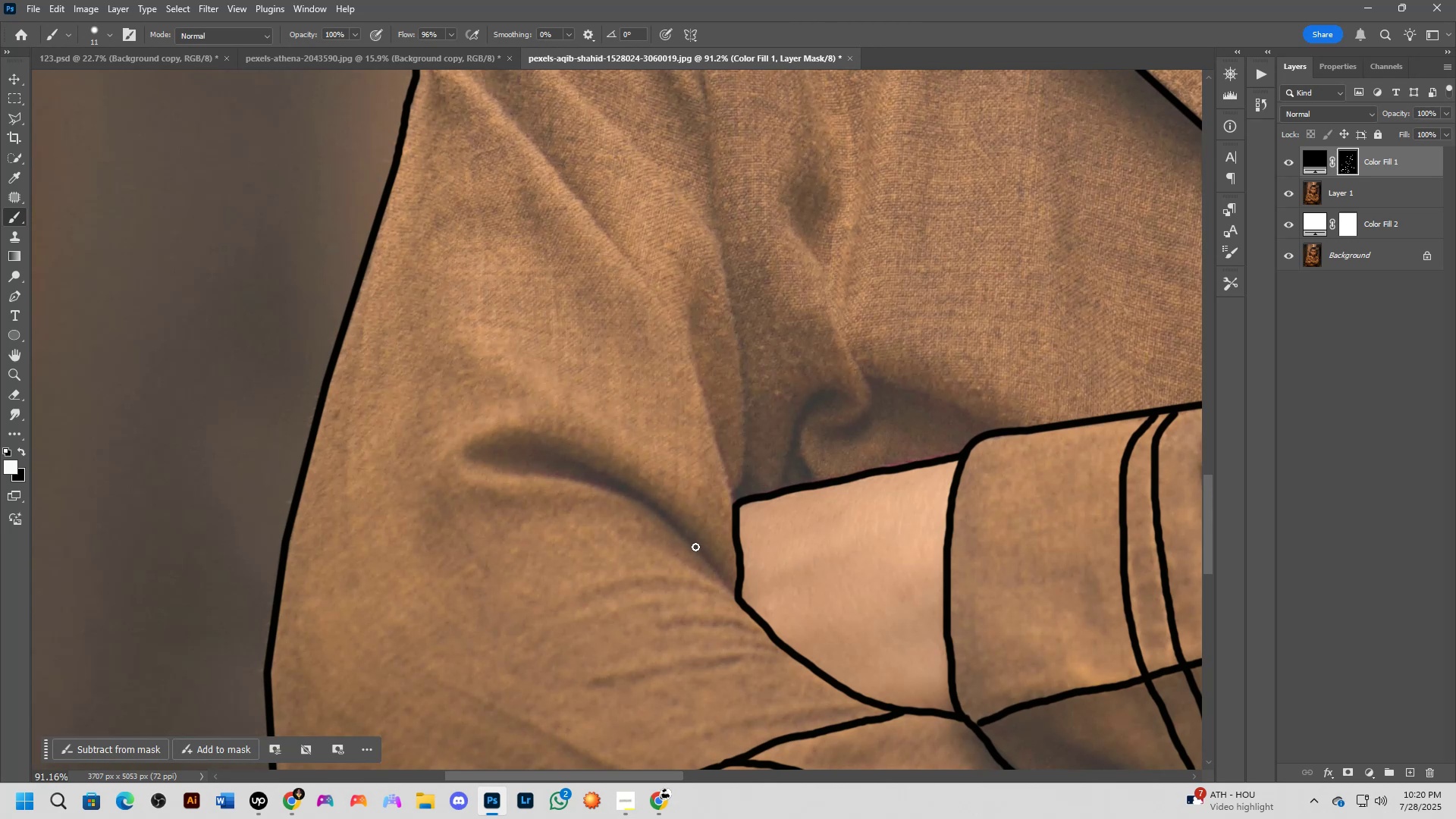 
left_click_drag(start_coordinate=[602, 504], to_coordinate=[612, 564])
 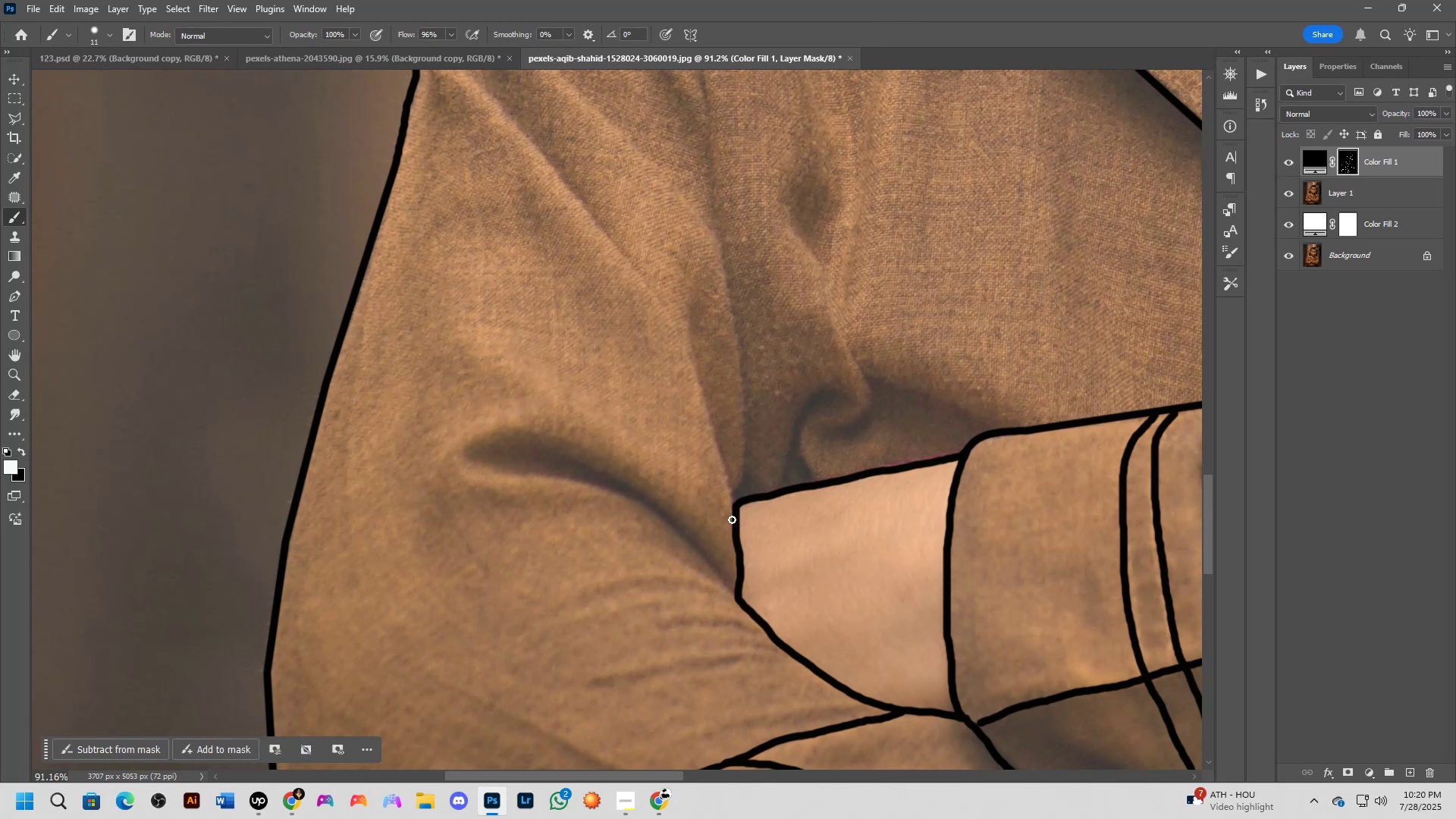 
hold_key(key=Space, duration=0.57)
 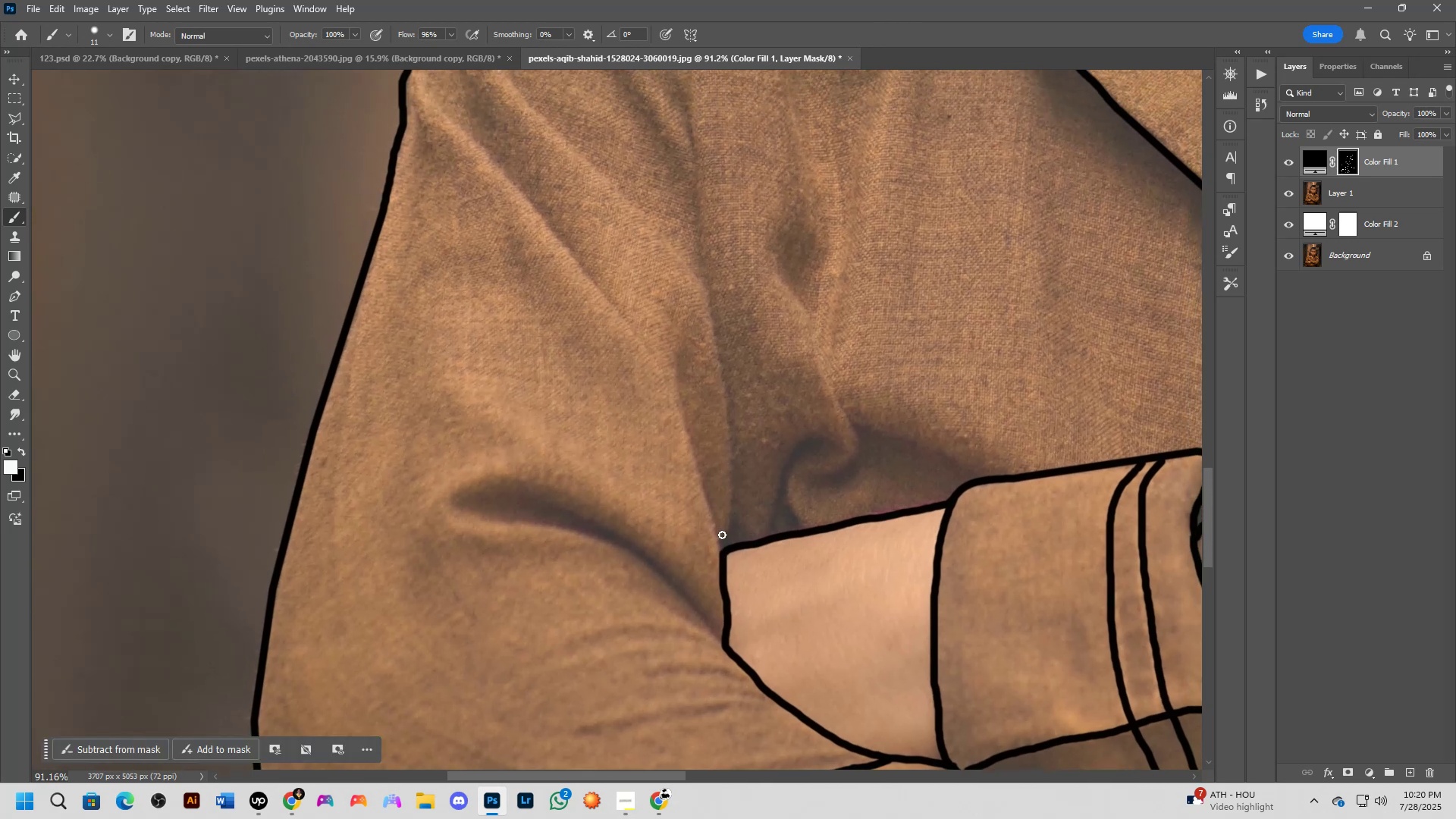 
left_click_drag(start_coordinate=[737, 431], to_coordinate=[724, 479])
 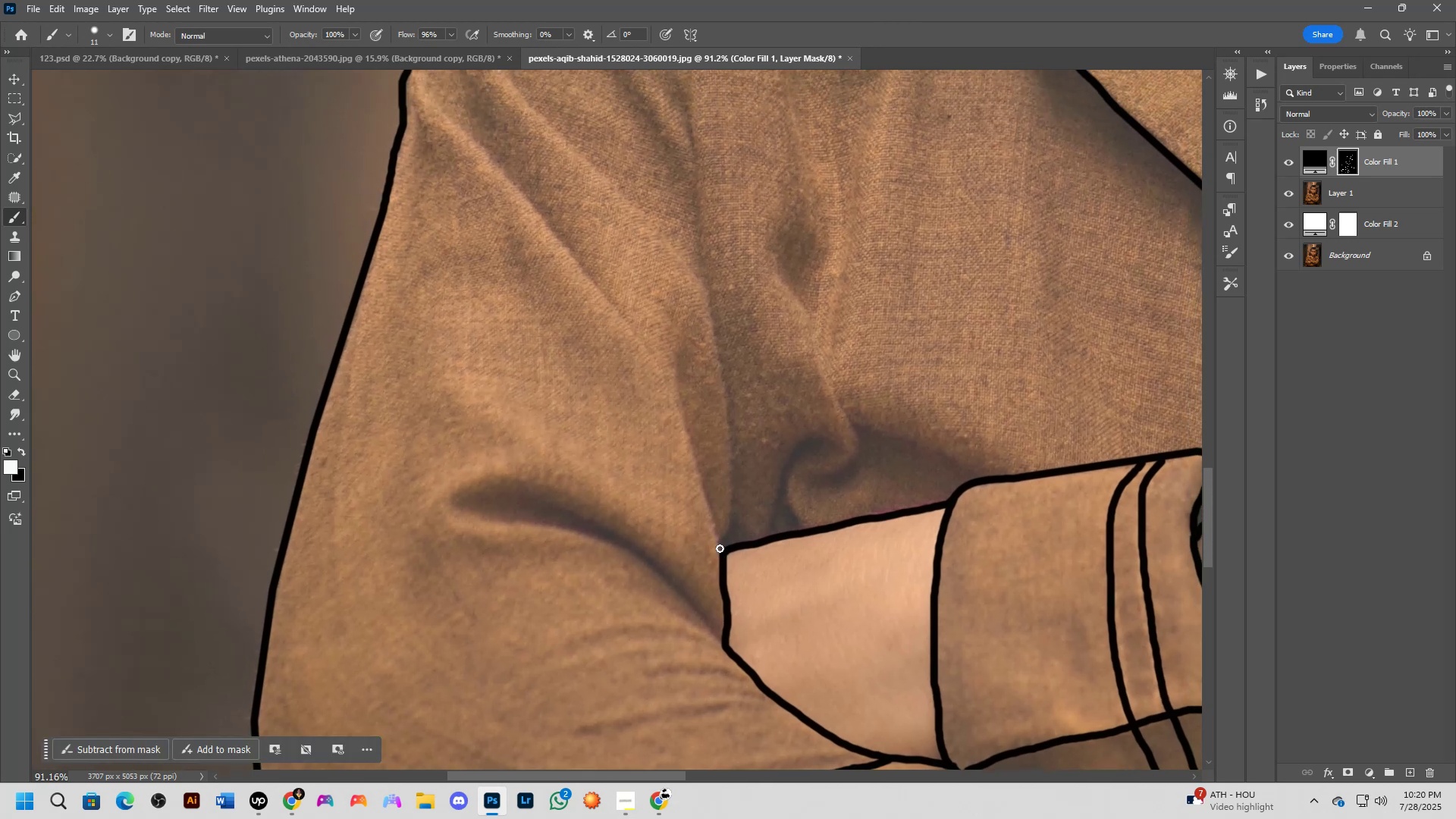 
left_click_drag(start_coordinate=[720, 548], to_coordinate=[695, 353])
 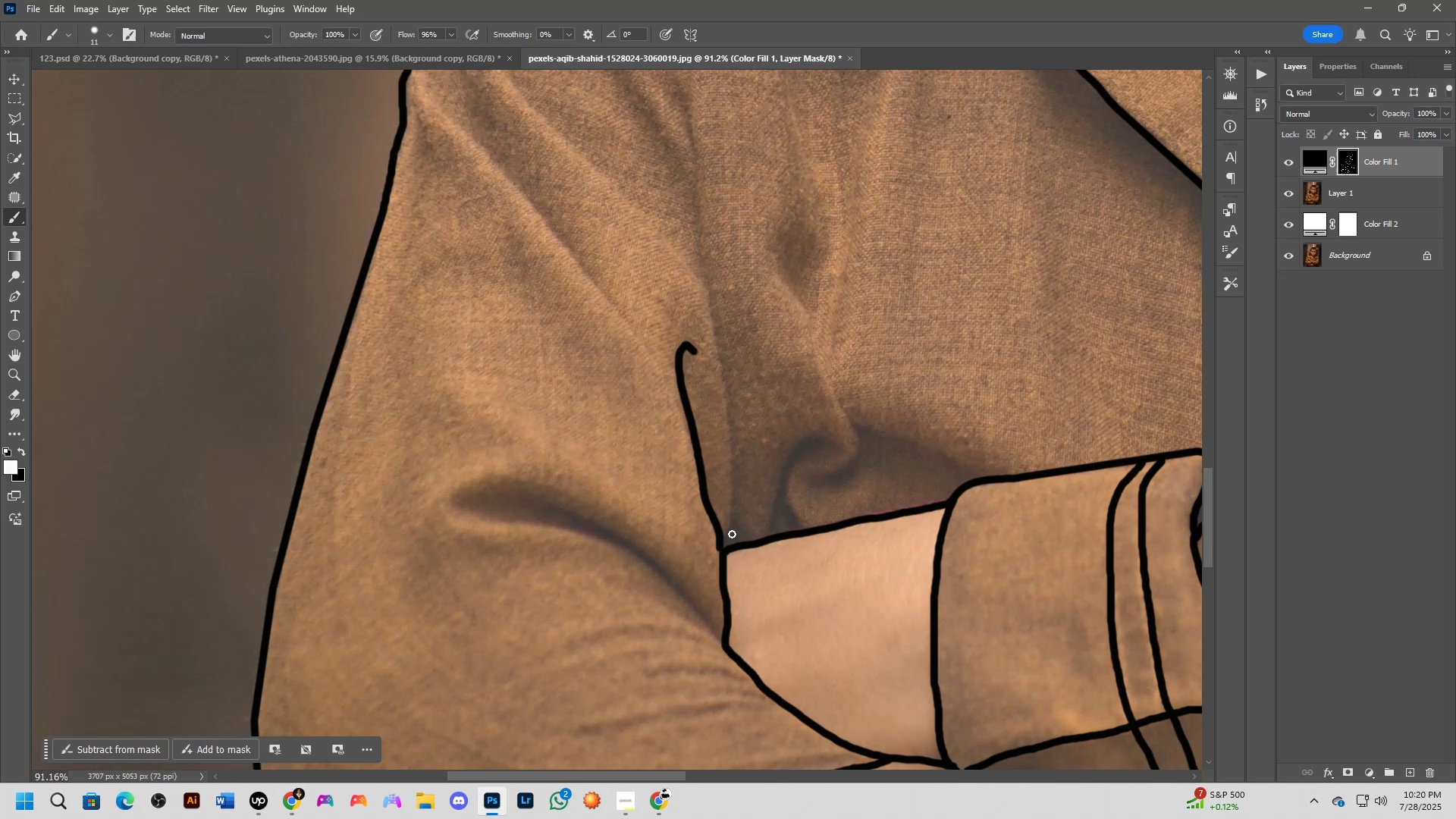 
left_click_drag(start_coordinate=[731, 532], to_coordinate=[735, 443])
 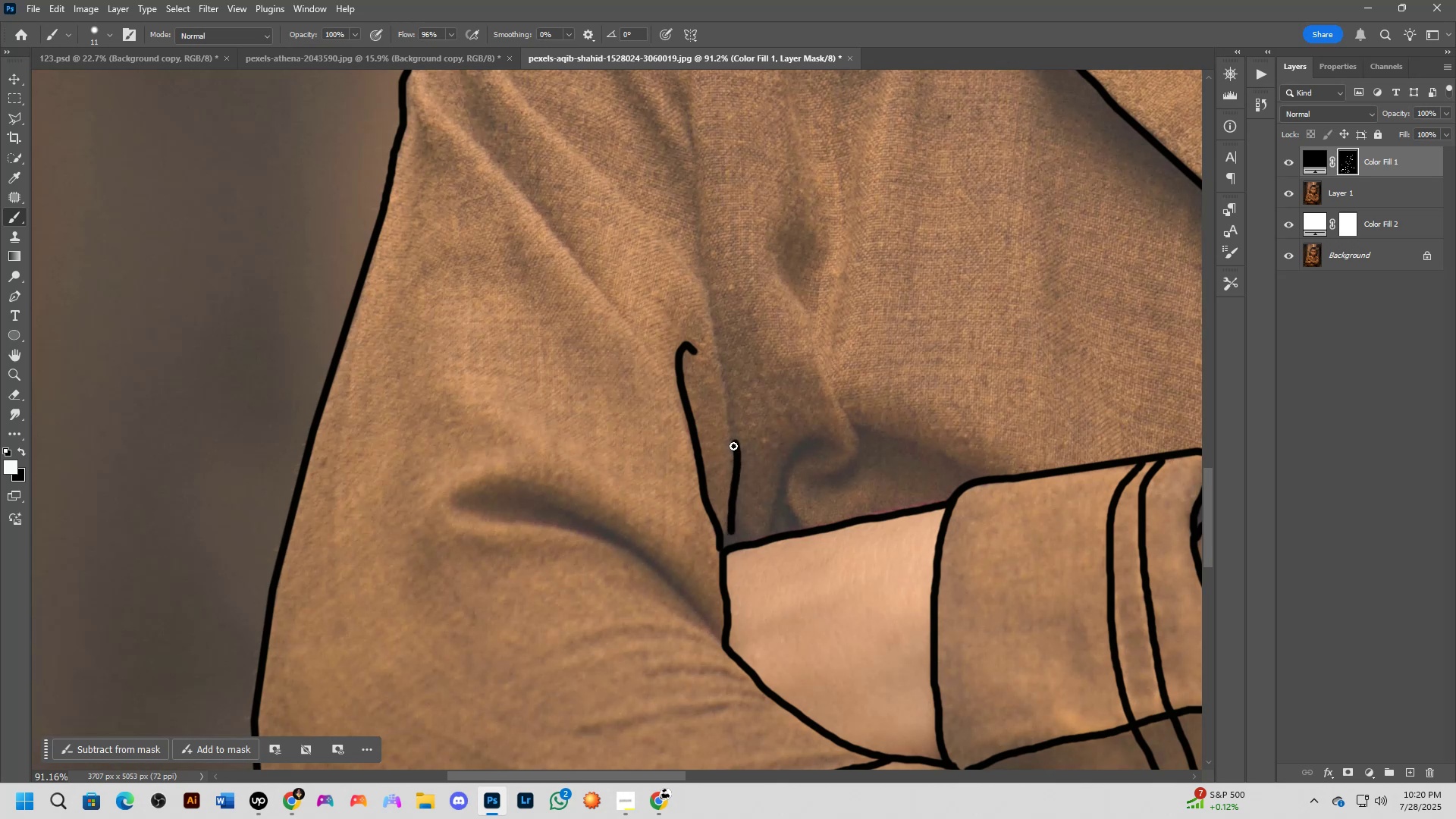 
key(Control+Z)
 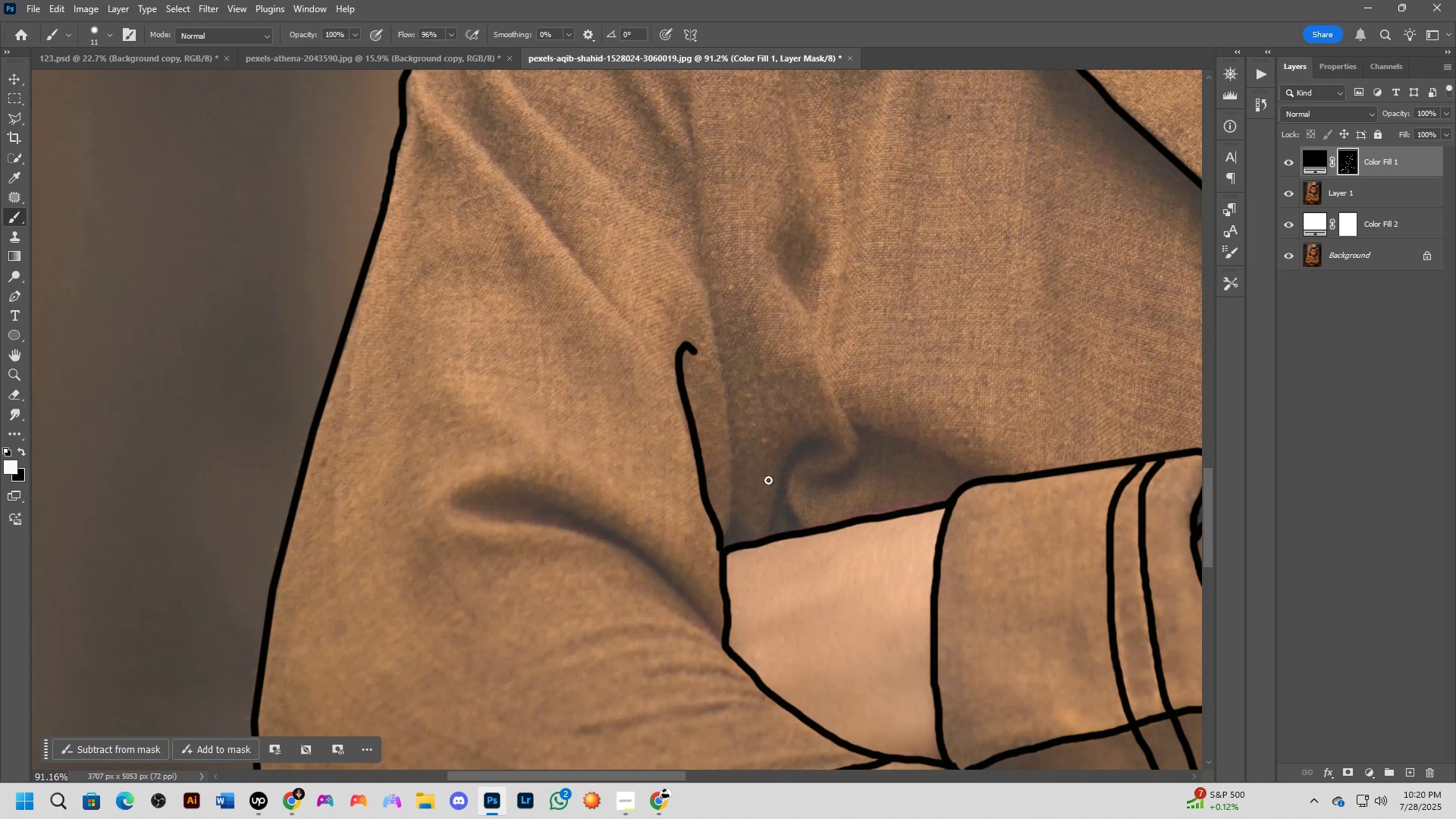 
hold_key(key=Space, duration=0.45)
 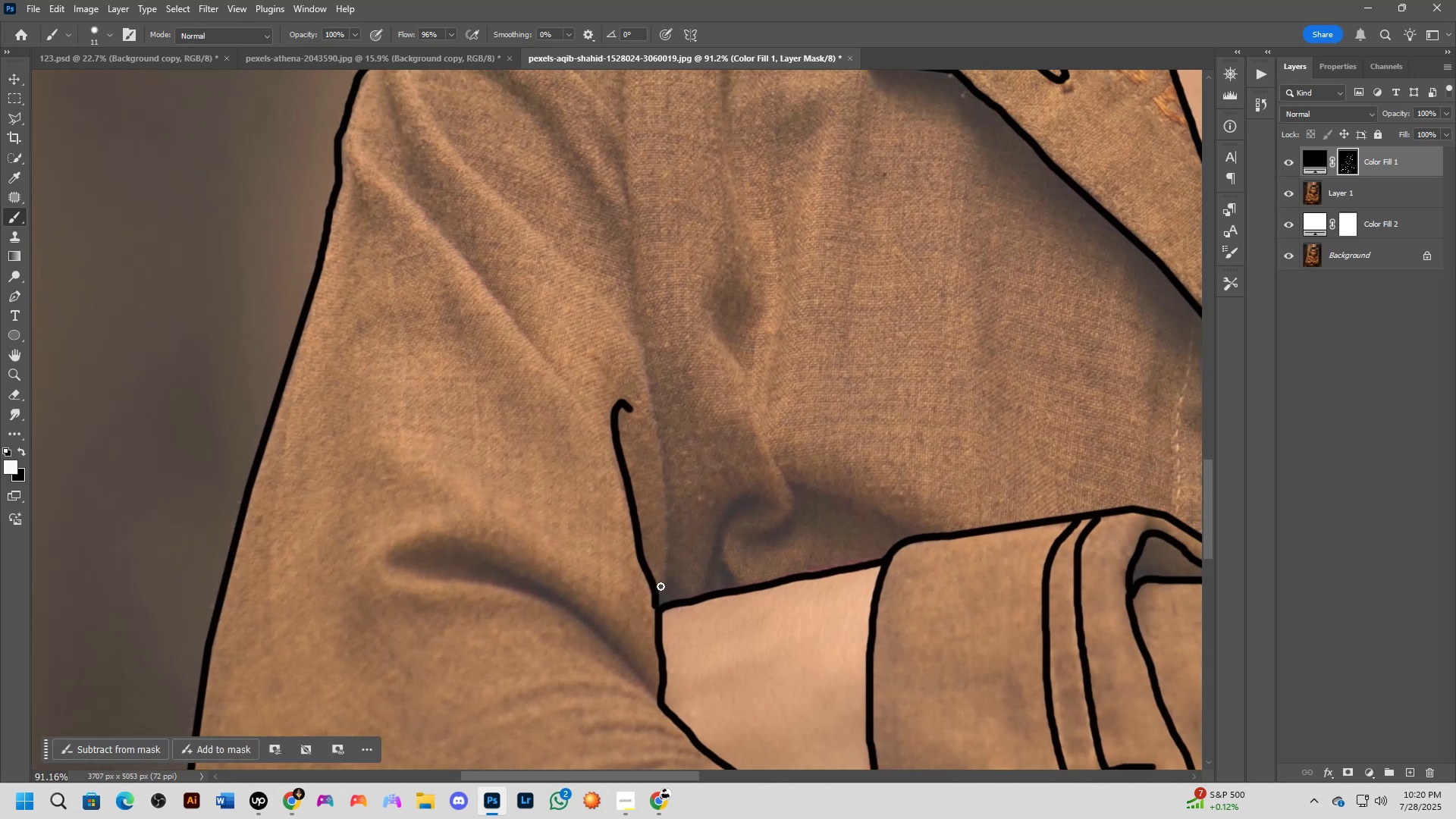 
left_click_drag(start_coordinate=[727, 464], to_coordinate=[663, 522])
 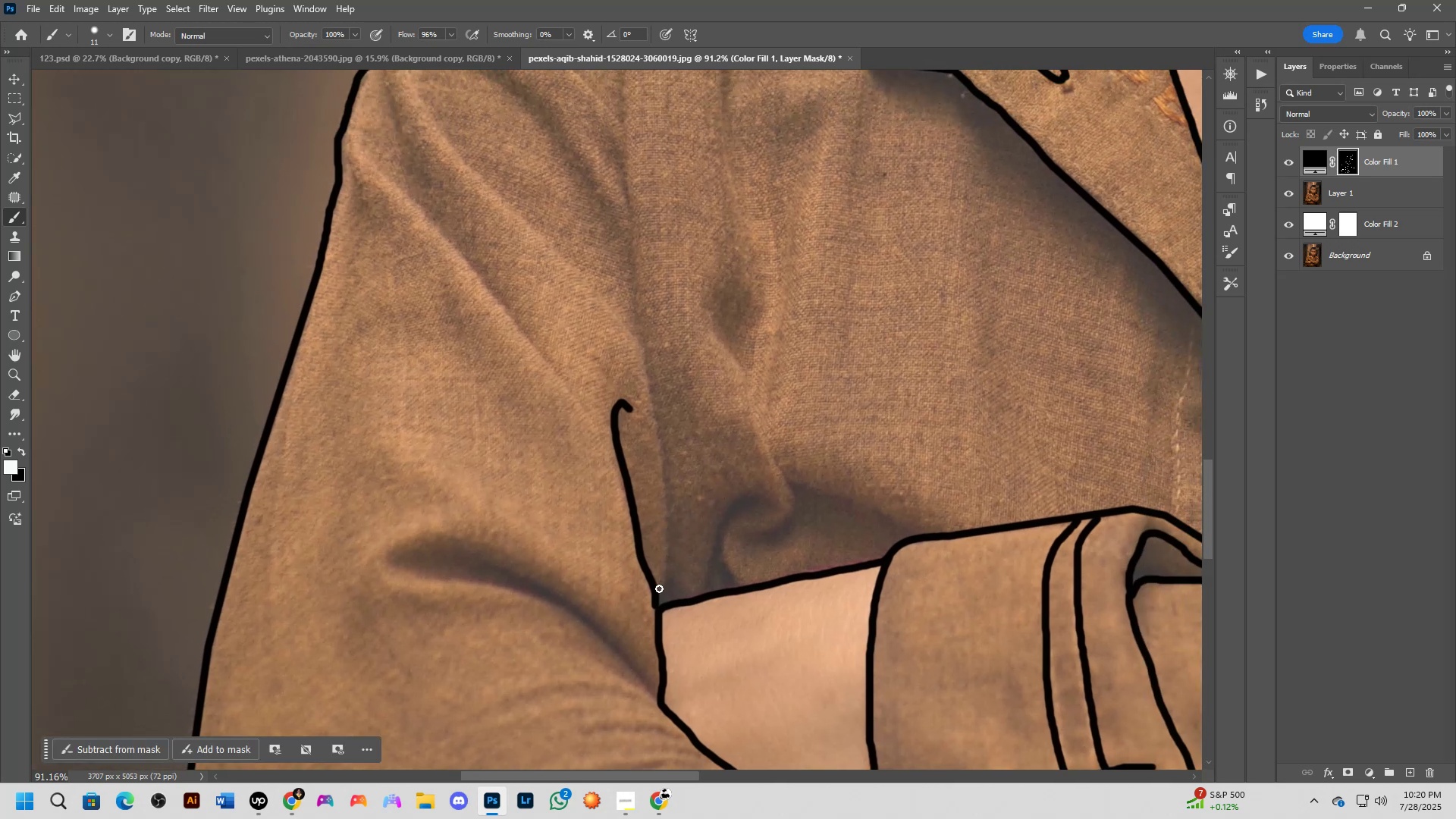 
left_click_drag(start_coordinate=[656, 597], to_coordinate=[630, 228])
 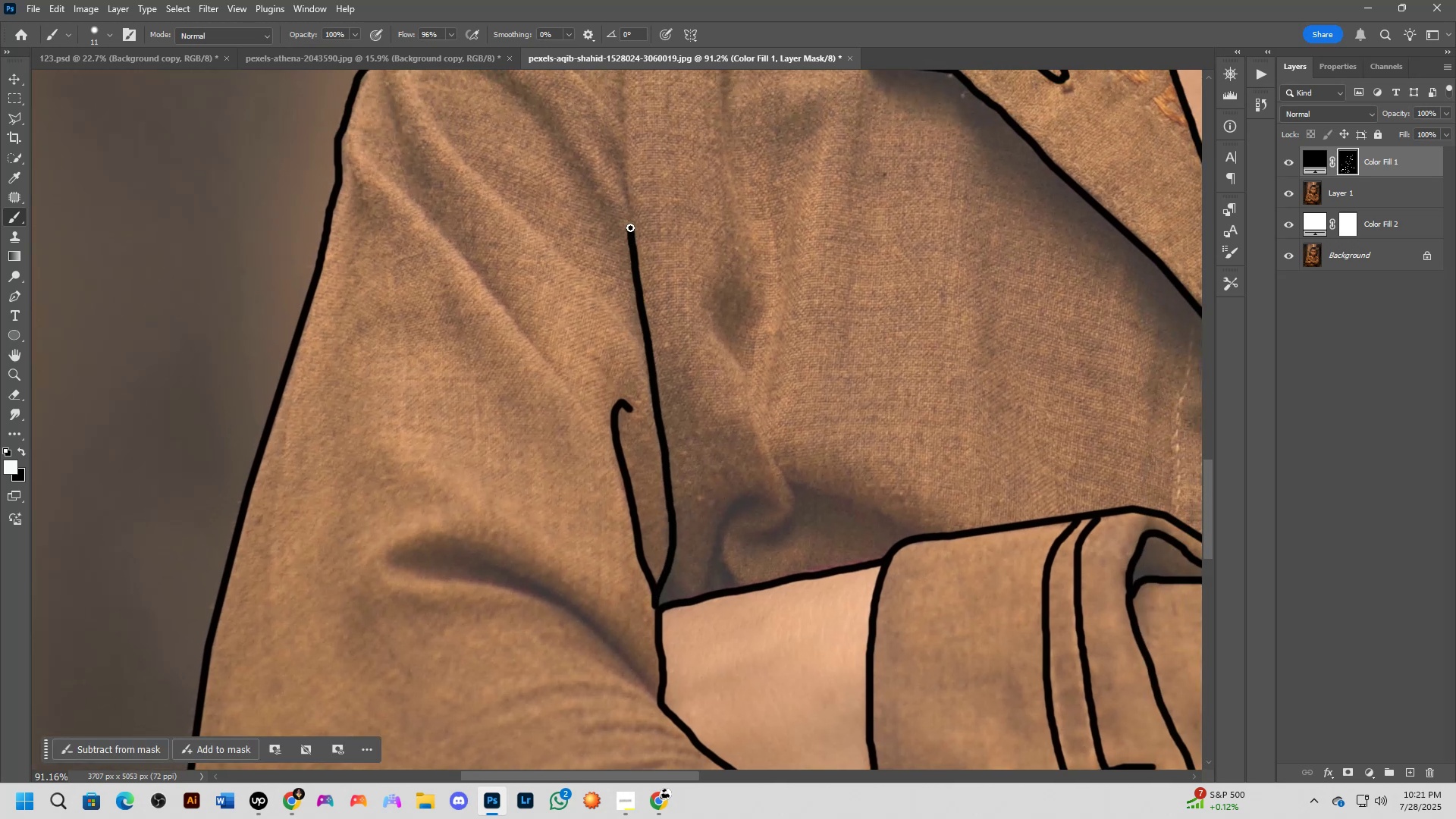 
hold_key(key=Space, duration=0.94)
 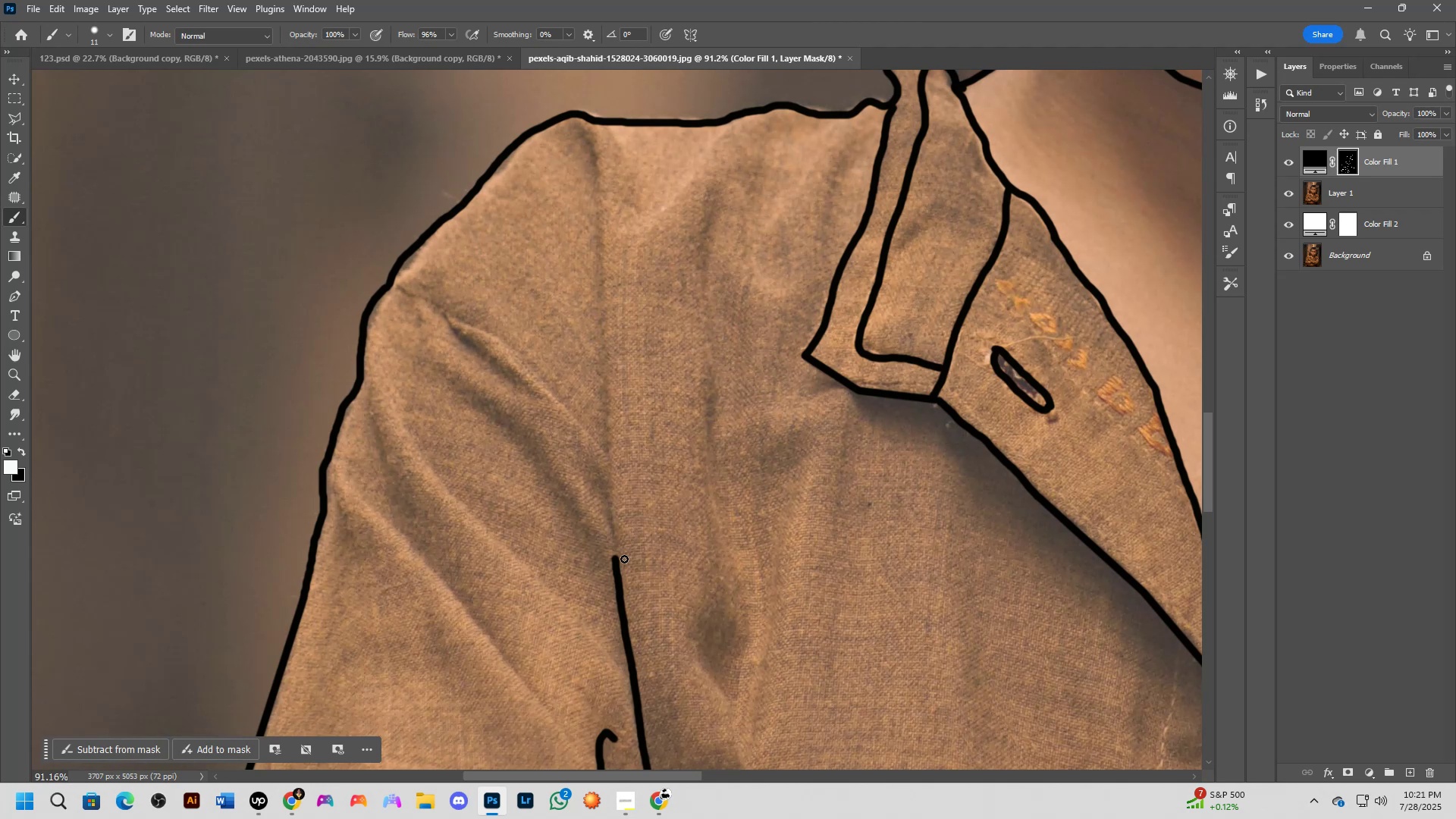 
left_click_drag(start_coordinate=[657, 180], to_coordinate=[642, 506])
 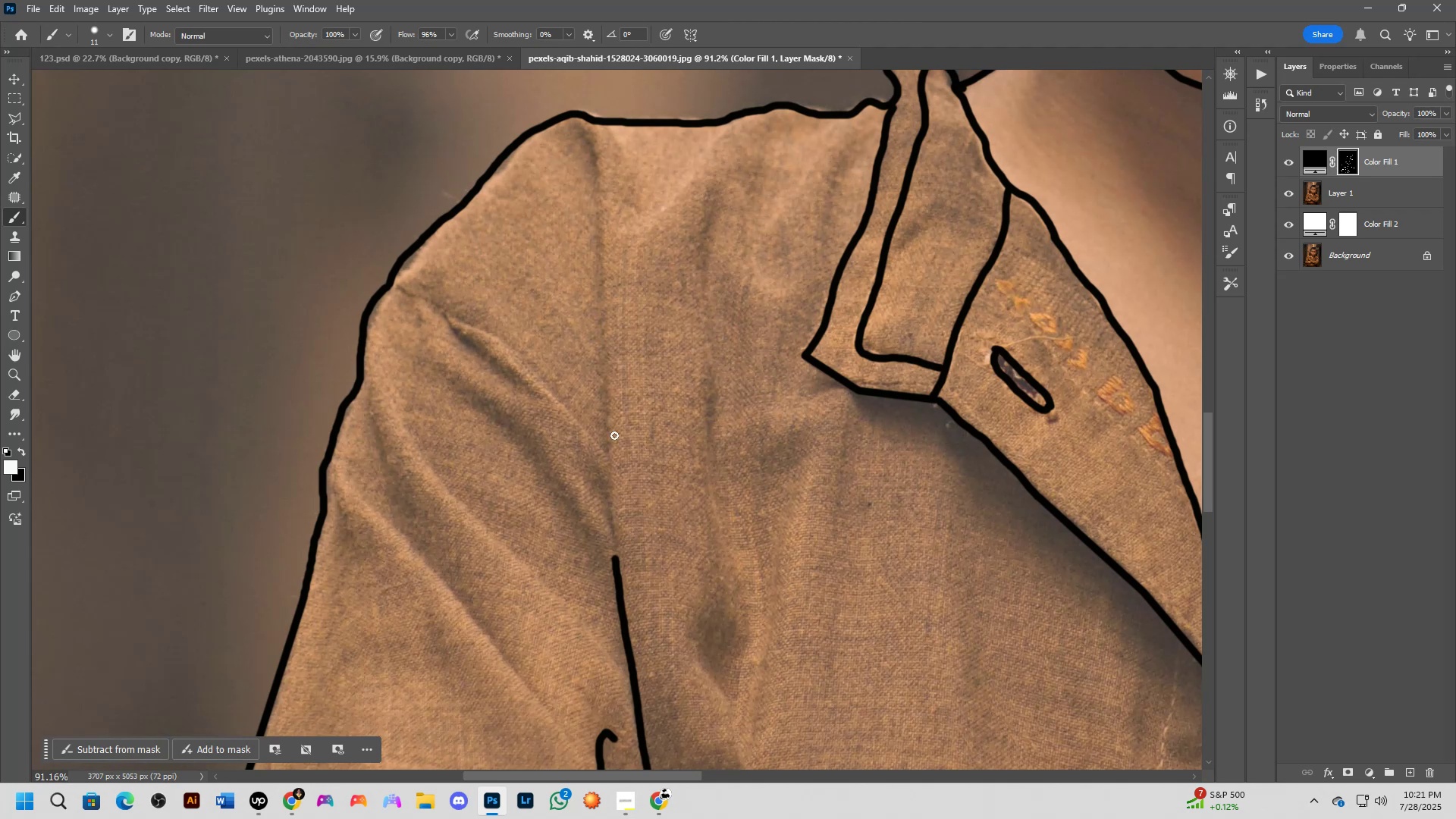 
hold_key(key=ShiftLeft, duration=1.54)
left_click([596, 215])
 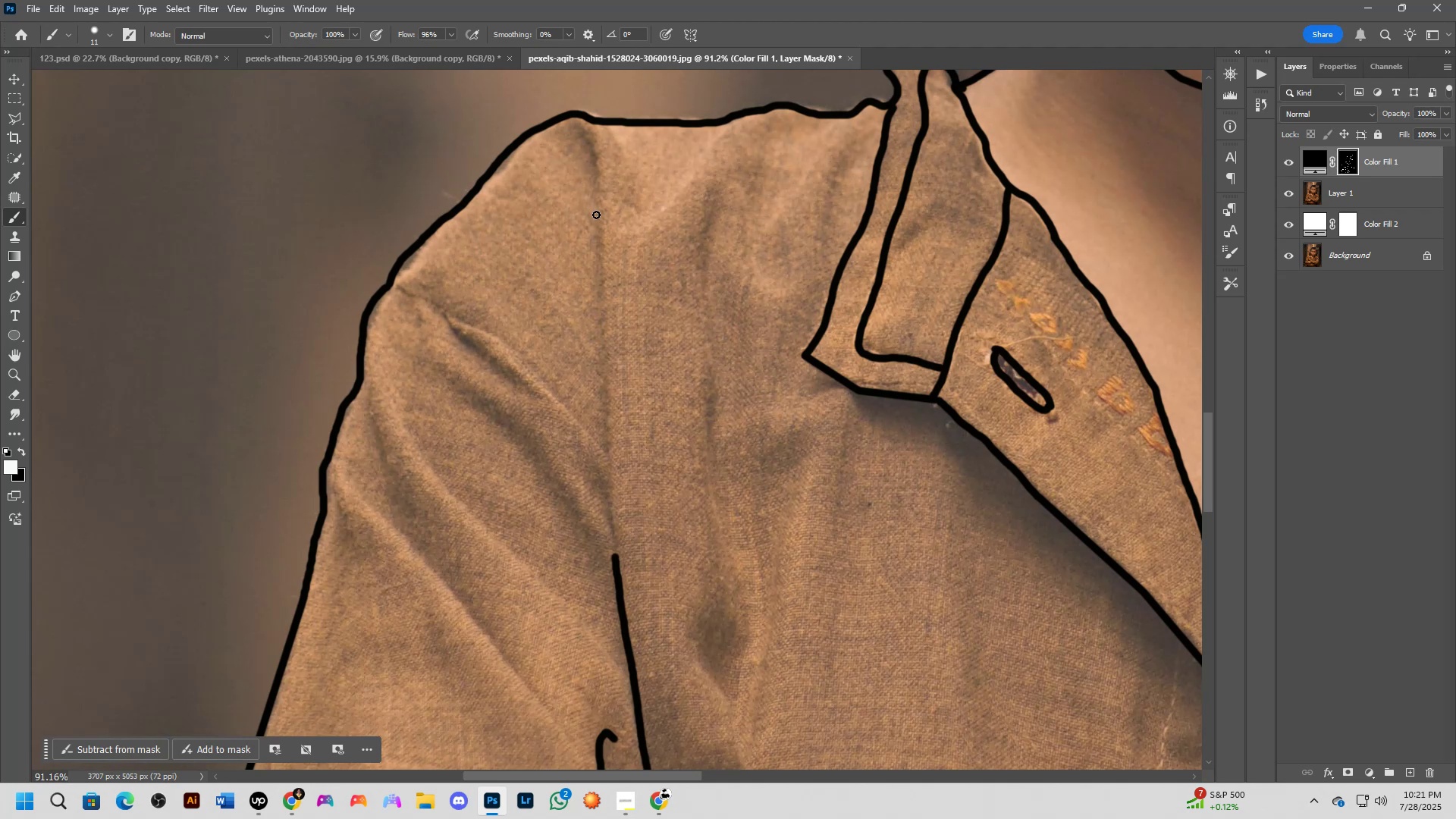 
key(Shift+ShiftLeft)
 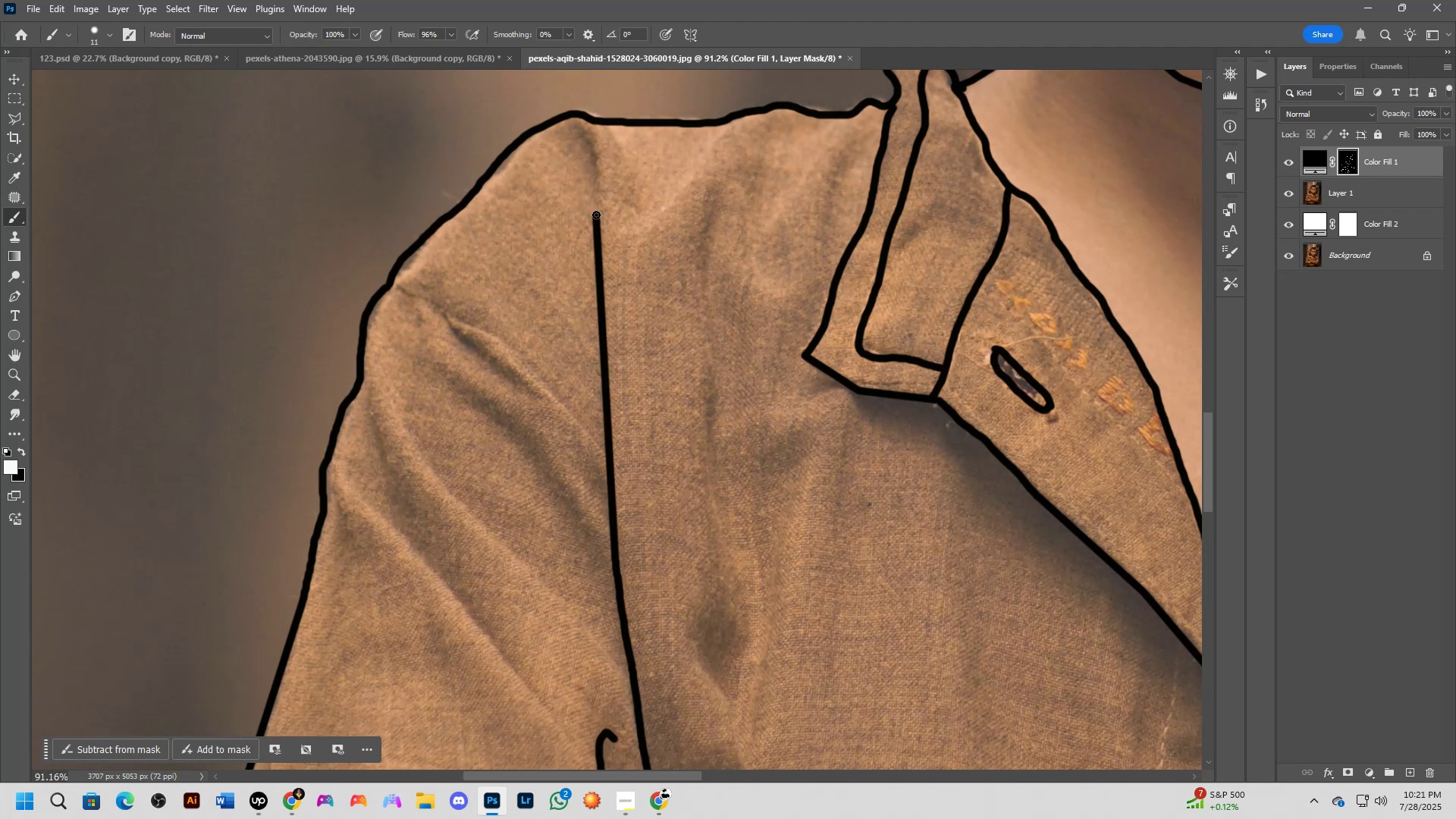 
key(Shift+ShiftLeft)
 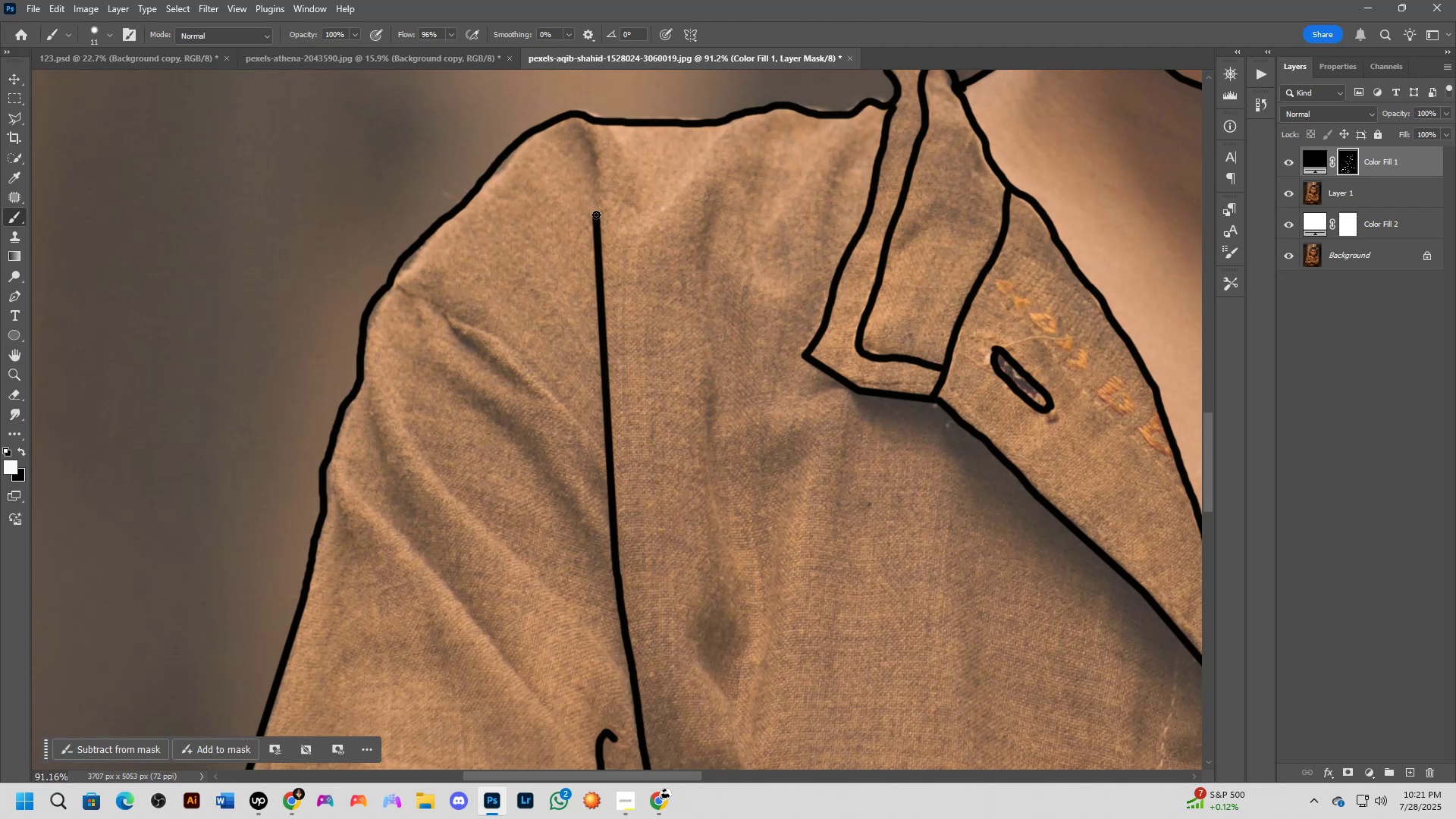 
key(Shift+ShiftLeft)
 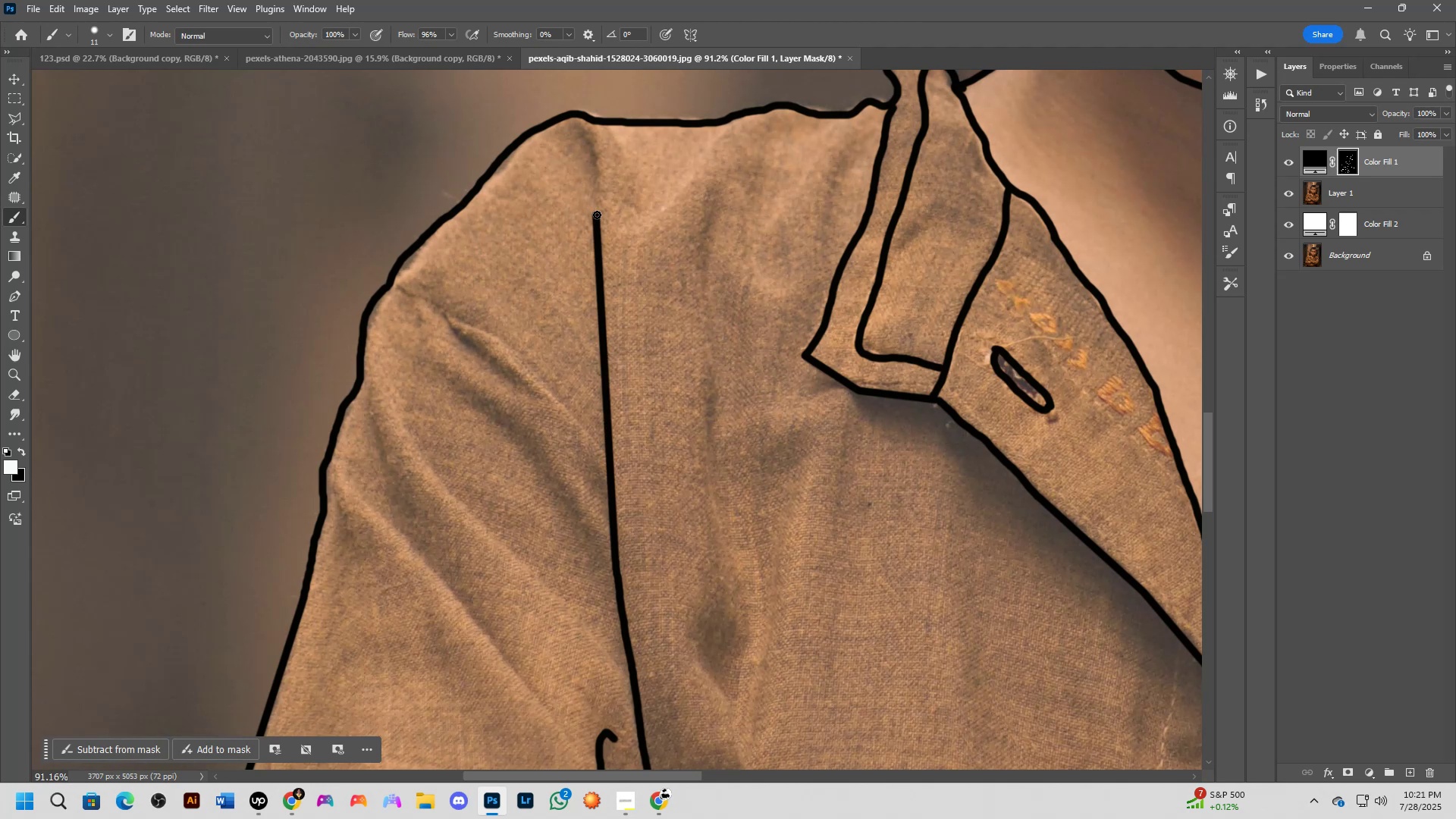 
key(Shift+ShiftLeft)
 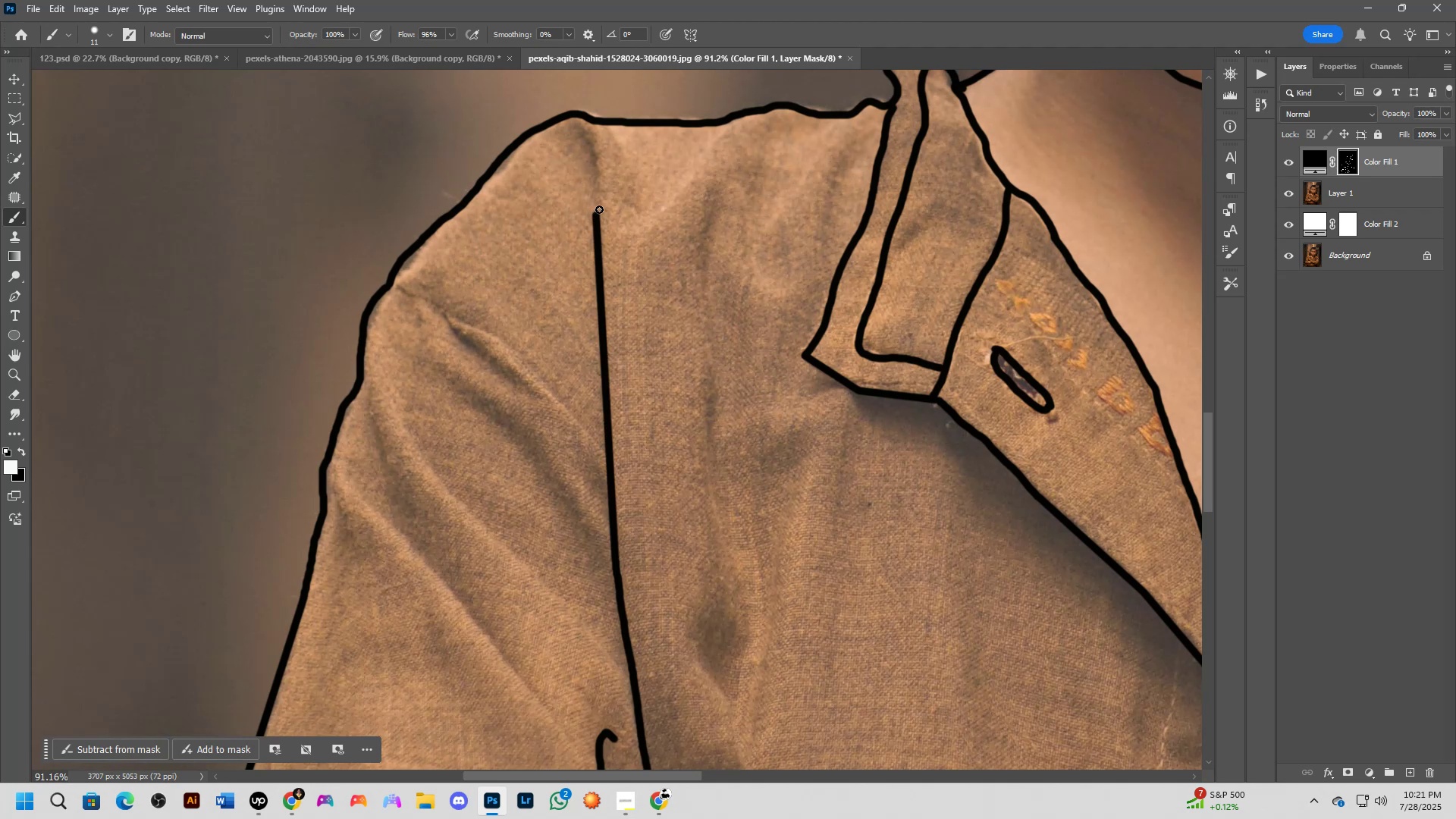 
key(Shift+ShiftLeft)
 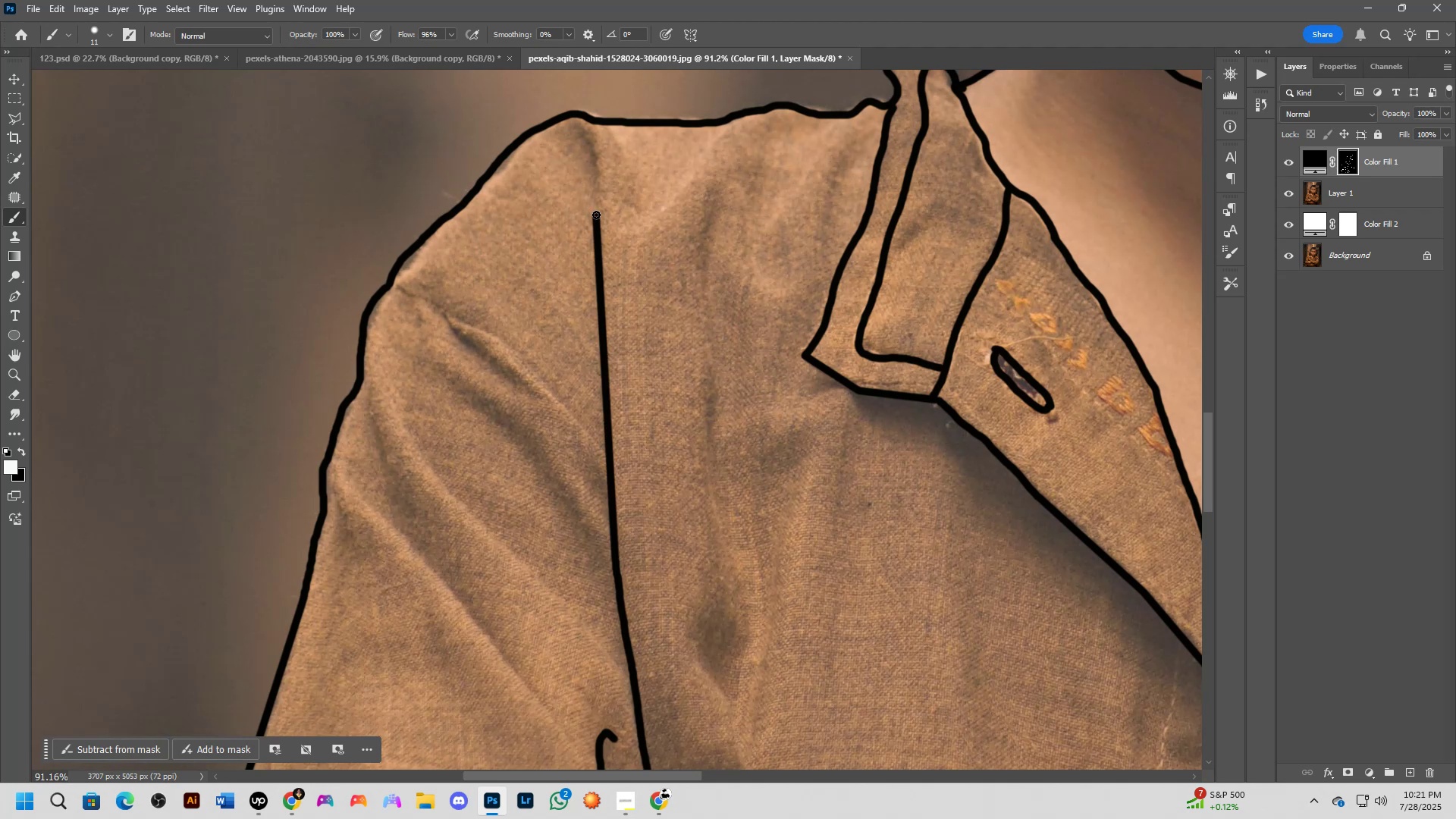 
key(Shift+ShiftLeft)
 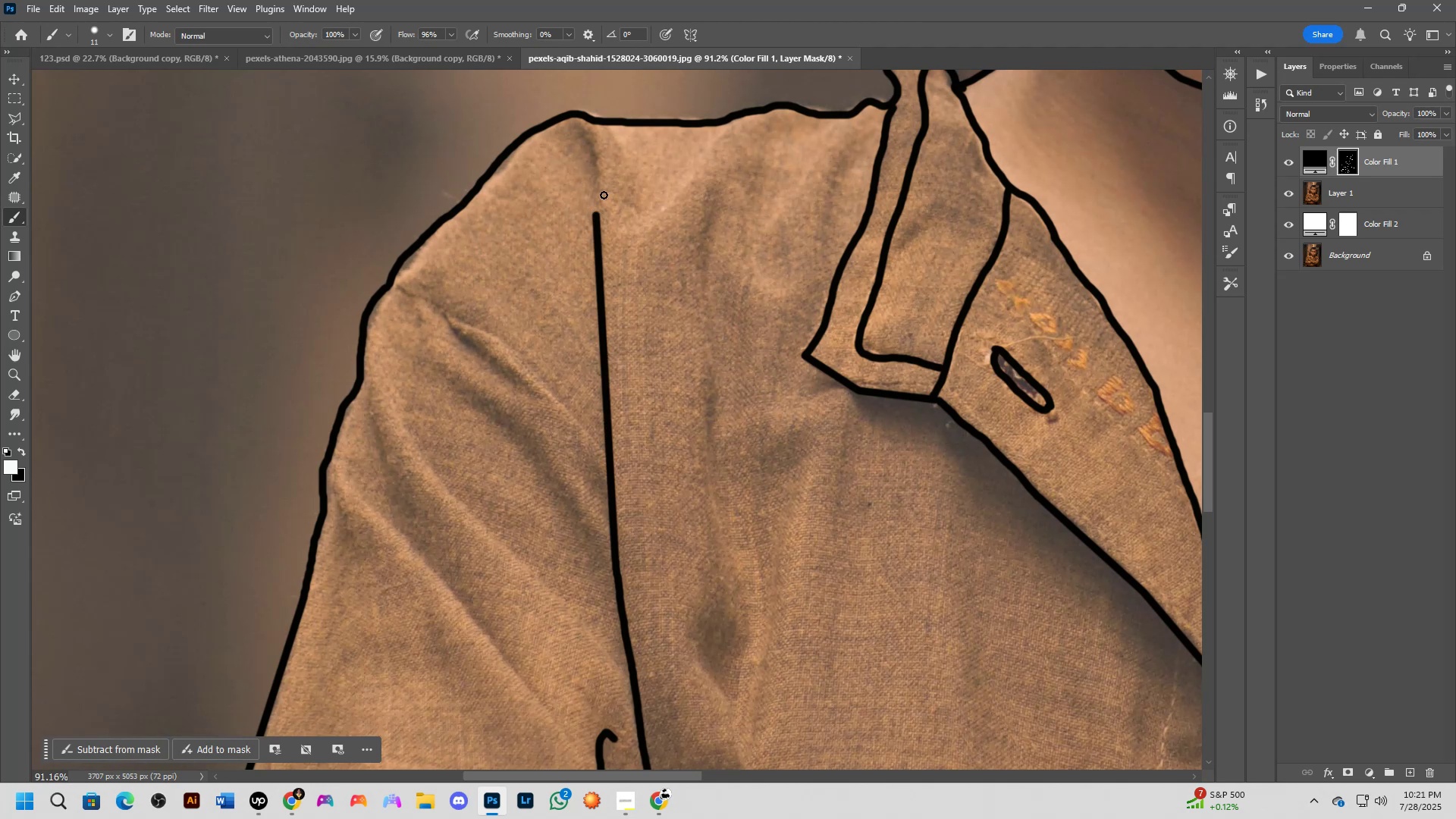 
hold_key(key=Space, duration=0.65)
 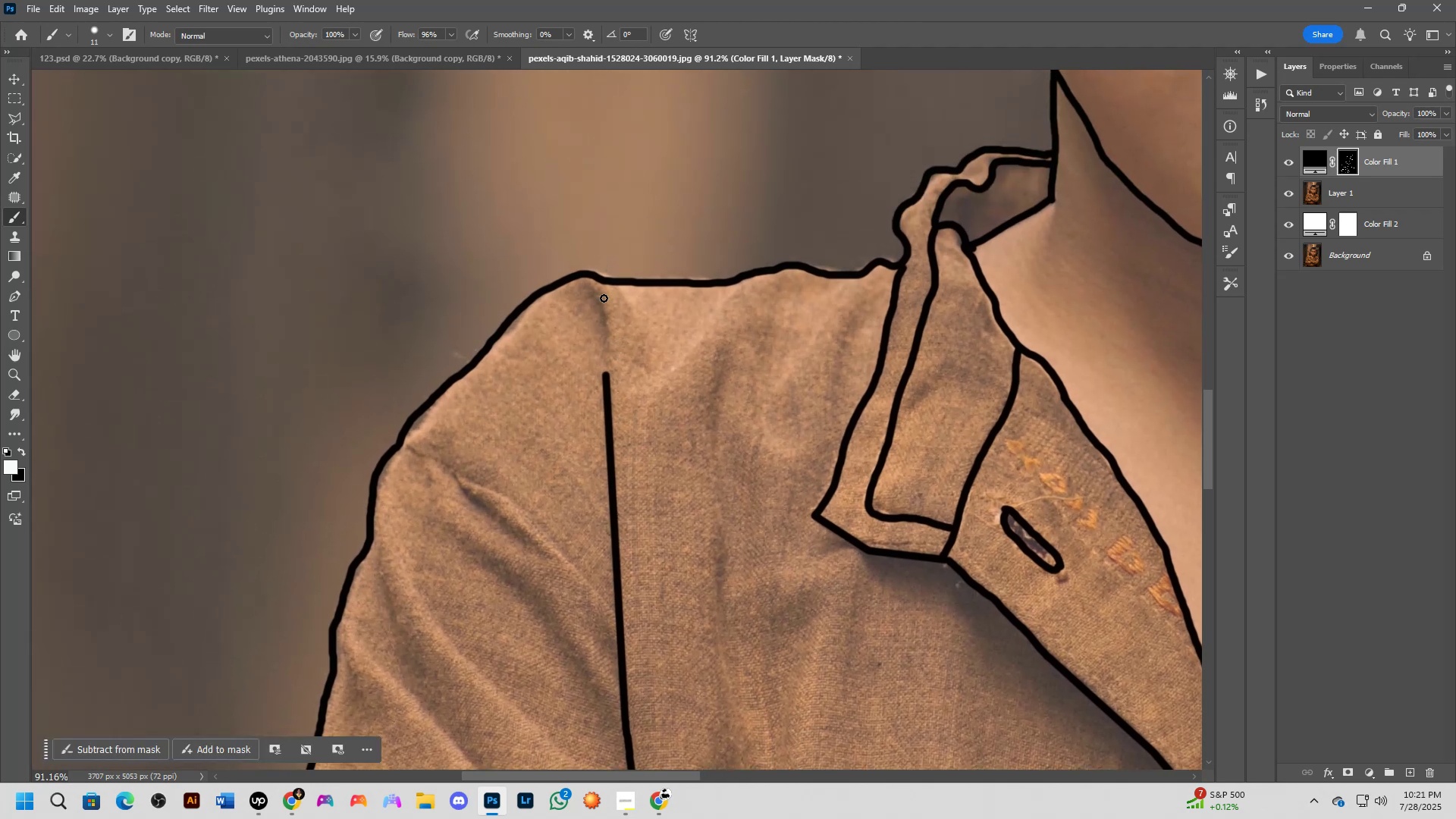 
left_click_drag(start_coordinate=[612, 190], to_coordinate=[622, 350])
 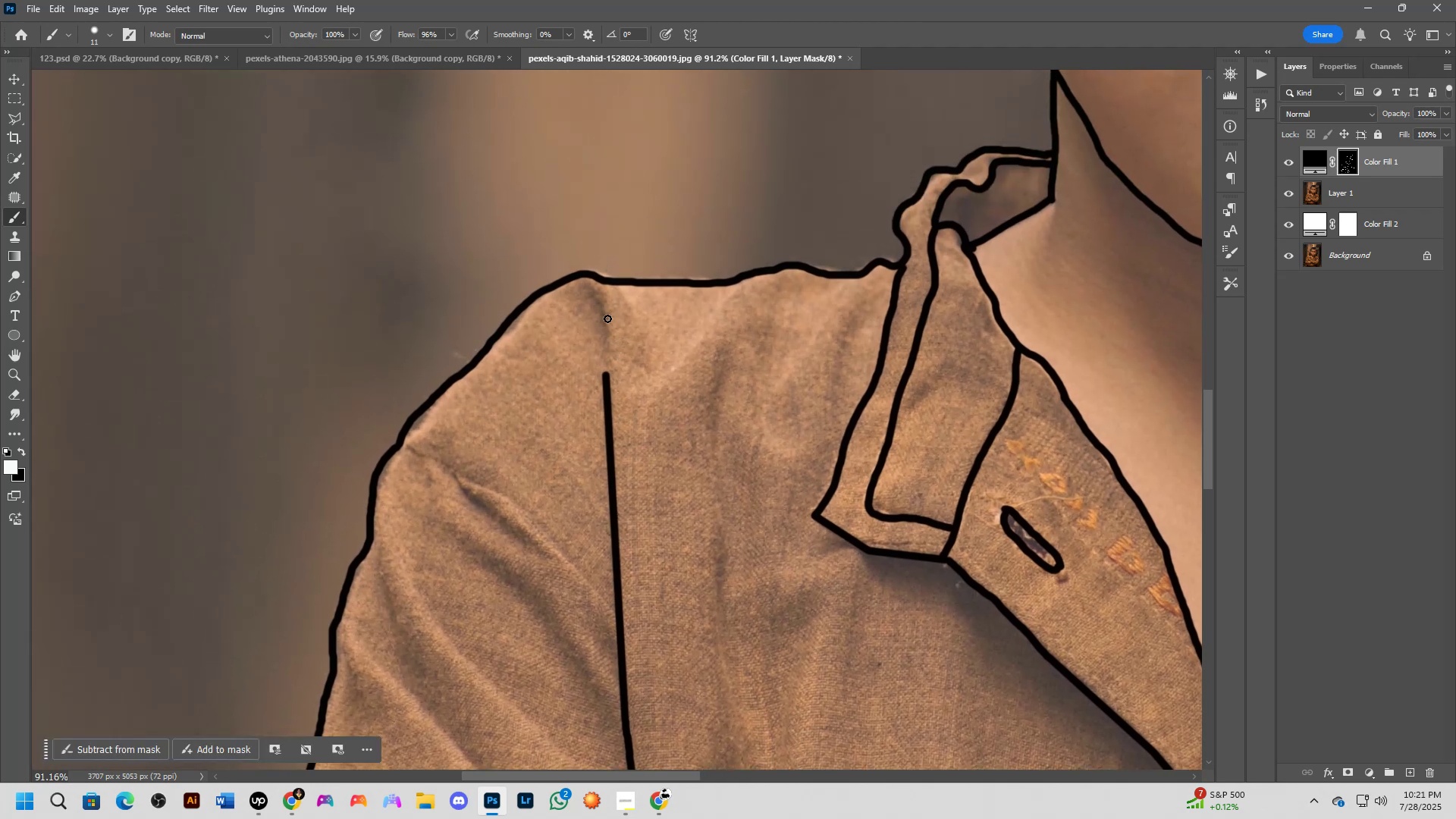 
hold_key(key=ShiftLeft, duration=1.31)
 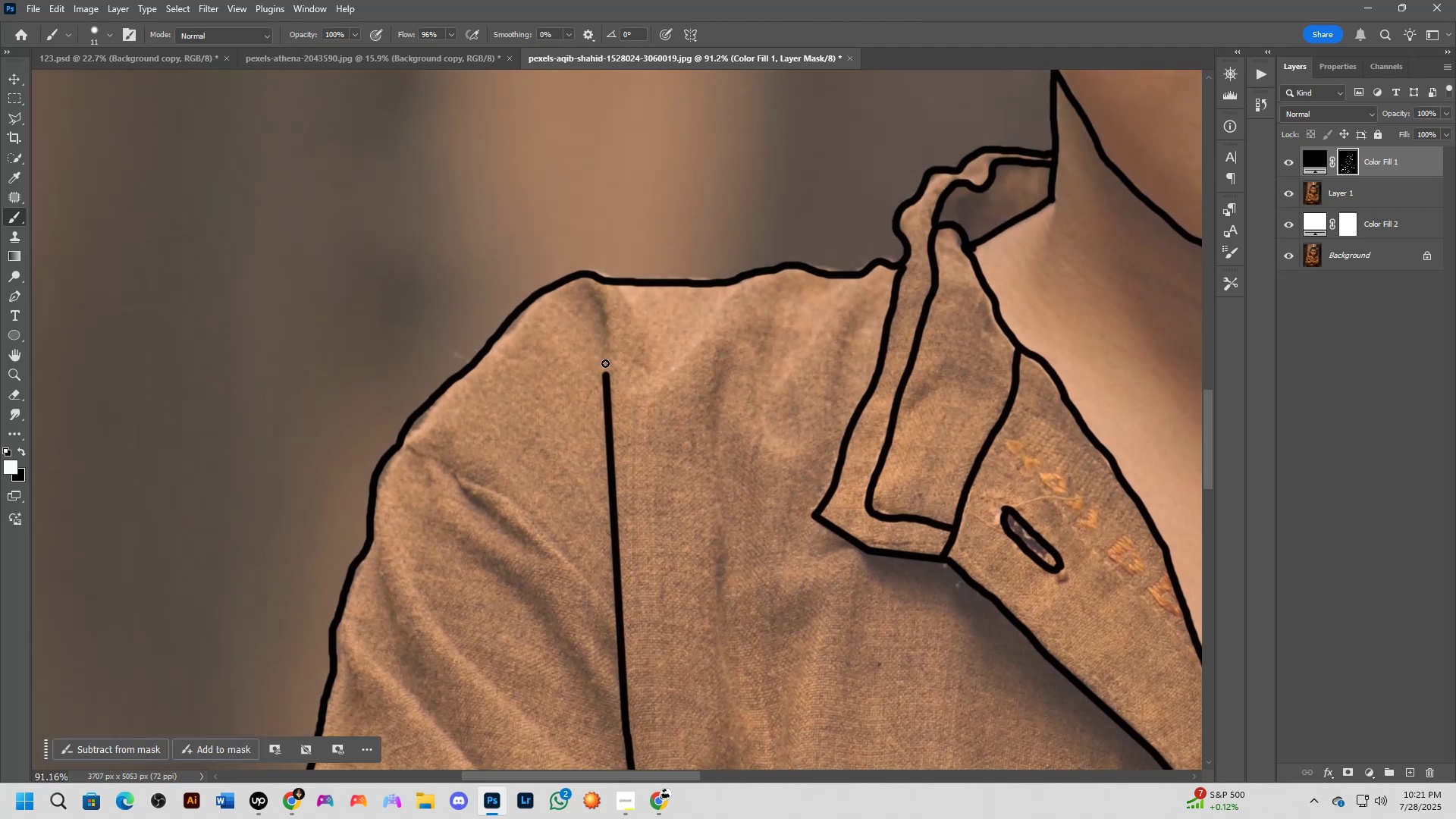 
hold_key(key=ShiftLeft, duration=0.8)
left_click([599, 297])
 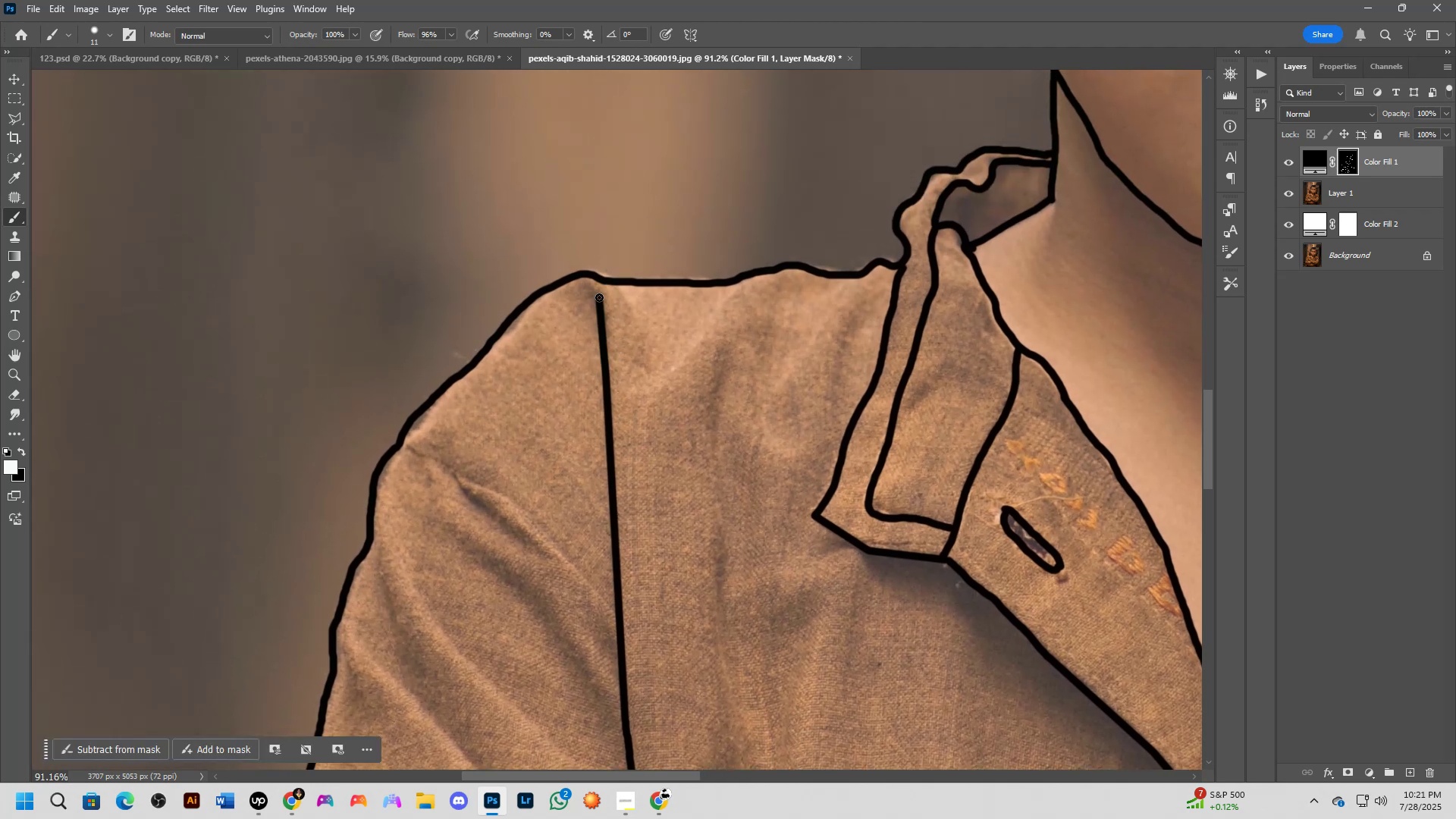 
hold_key(key=Space, duration=0.36)
 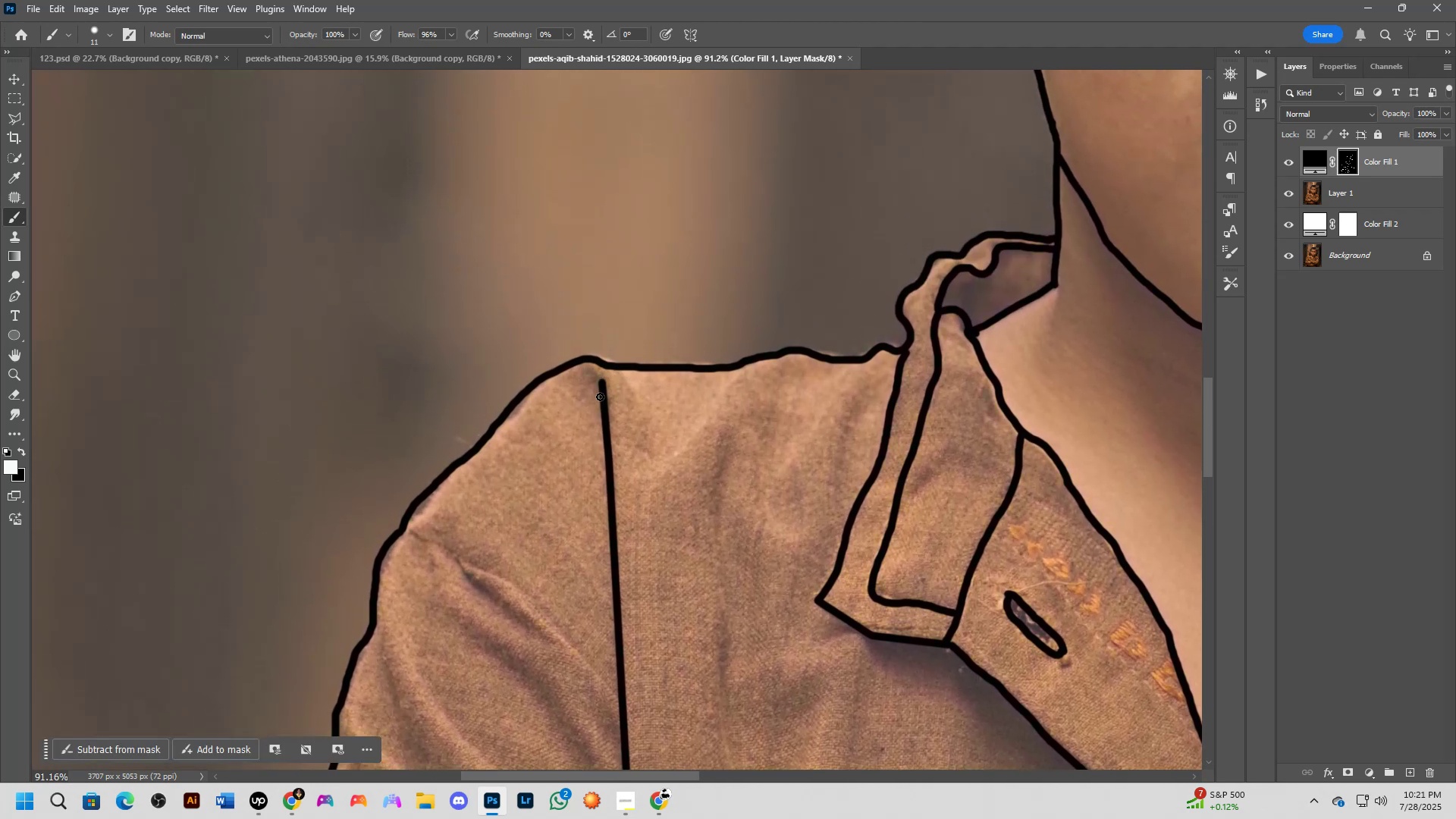 
left_click_drag(start_coordinate=[623, 261], to_coordinate=[624, 319])
 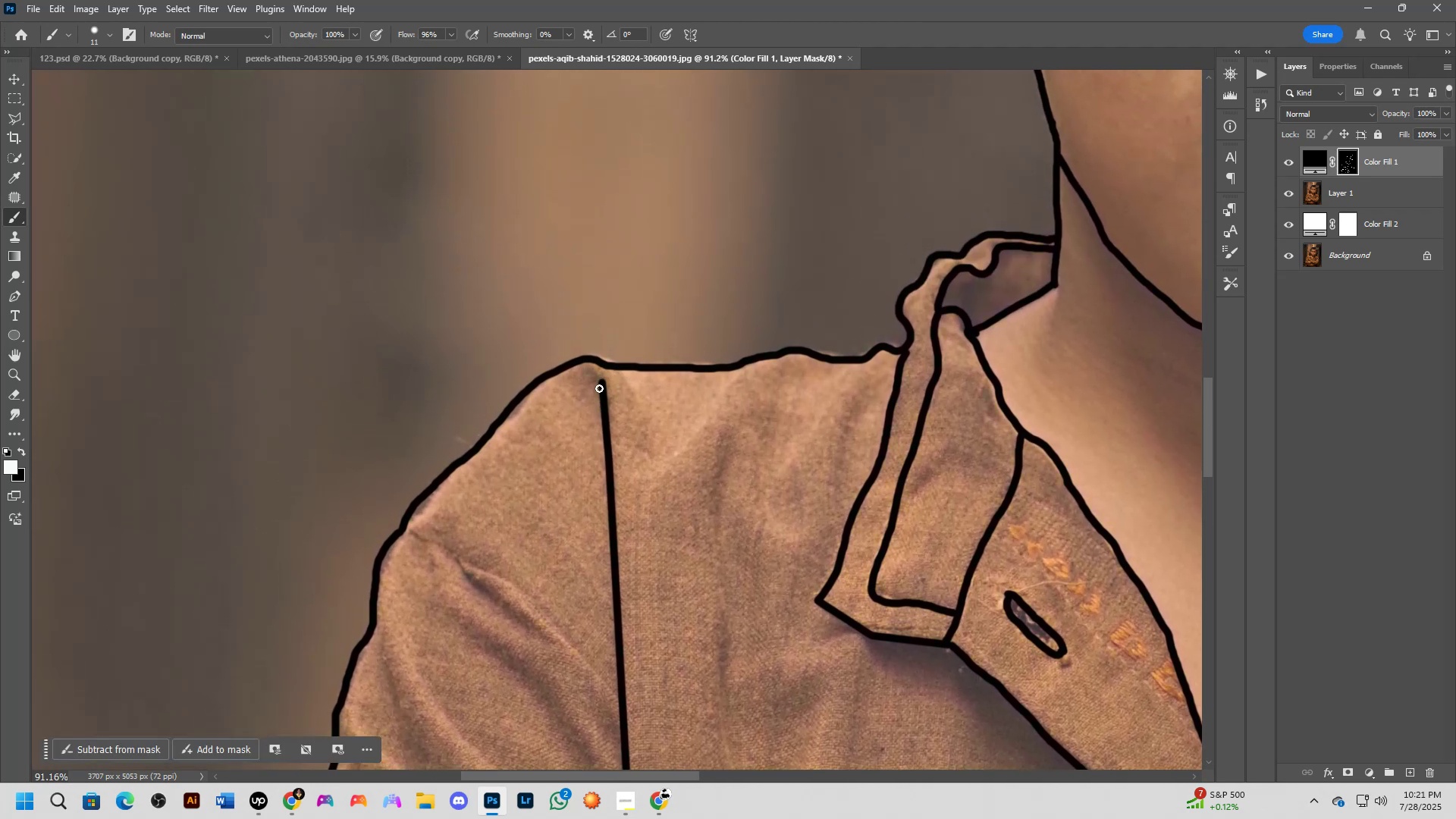 
left_click_drag(start_coordinate=[600, 378], to_coordinate=[582, 351])
 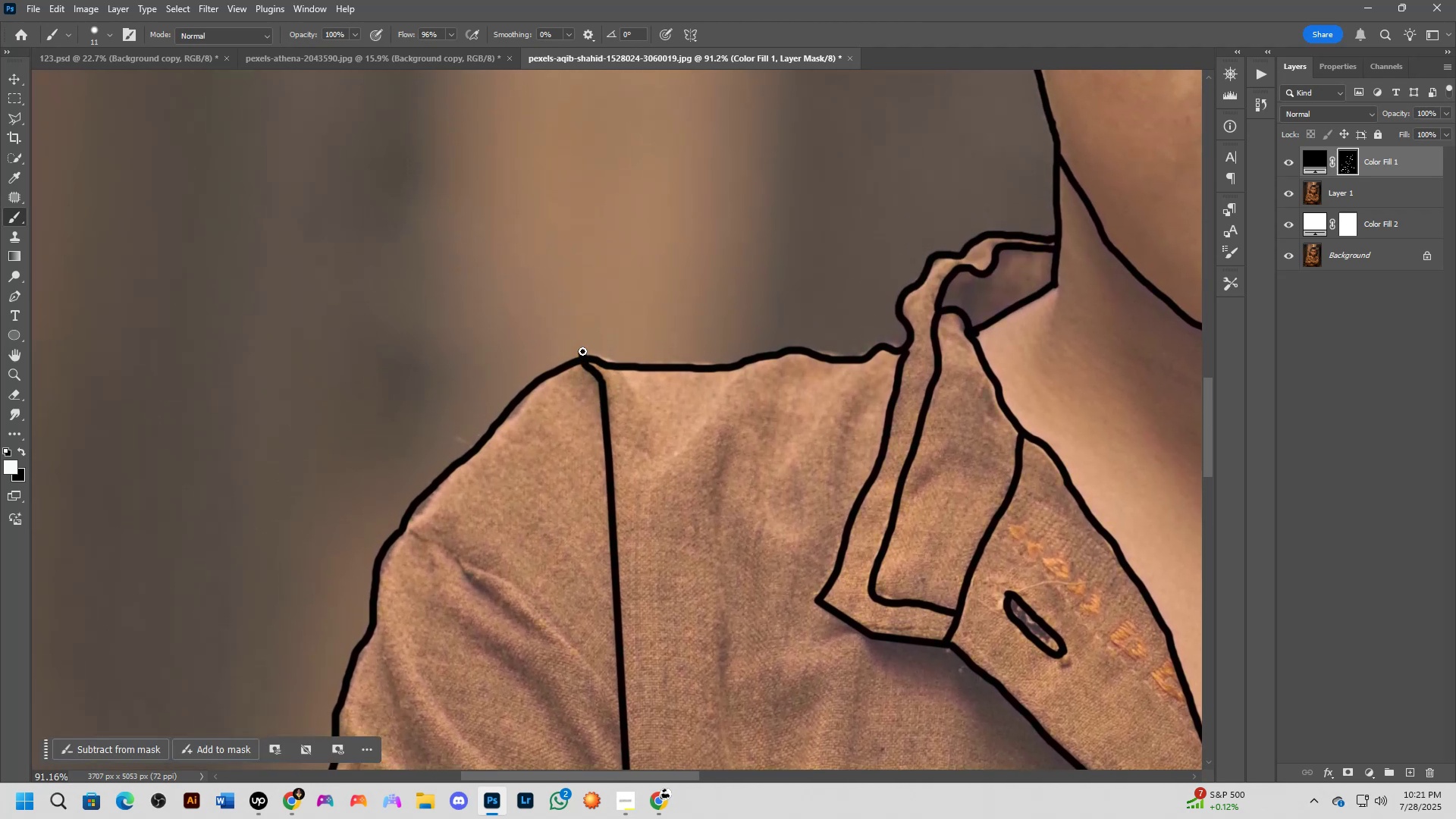 
hold_key(key=Space, duration=0.41)
 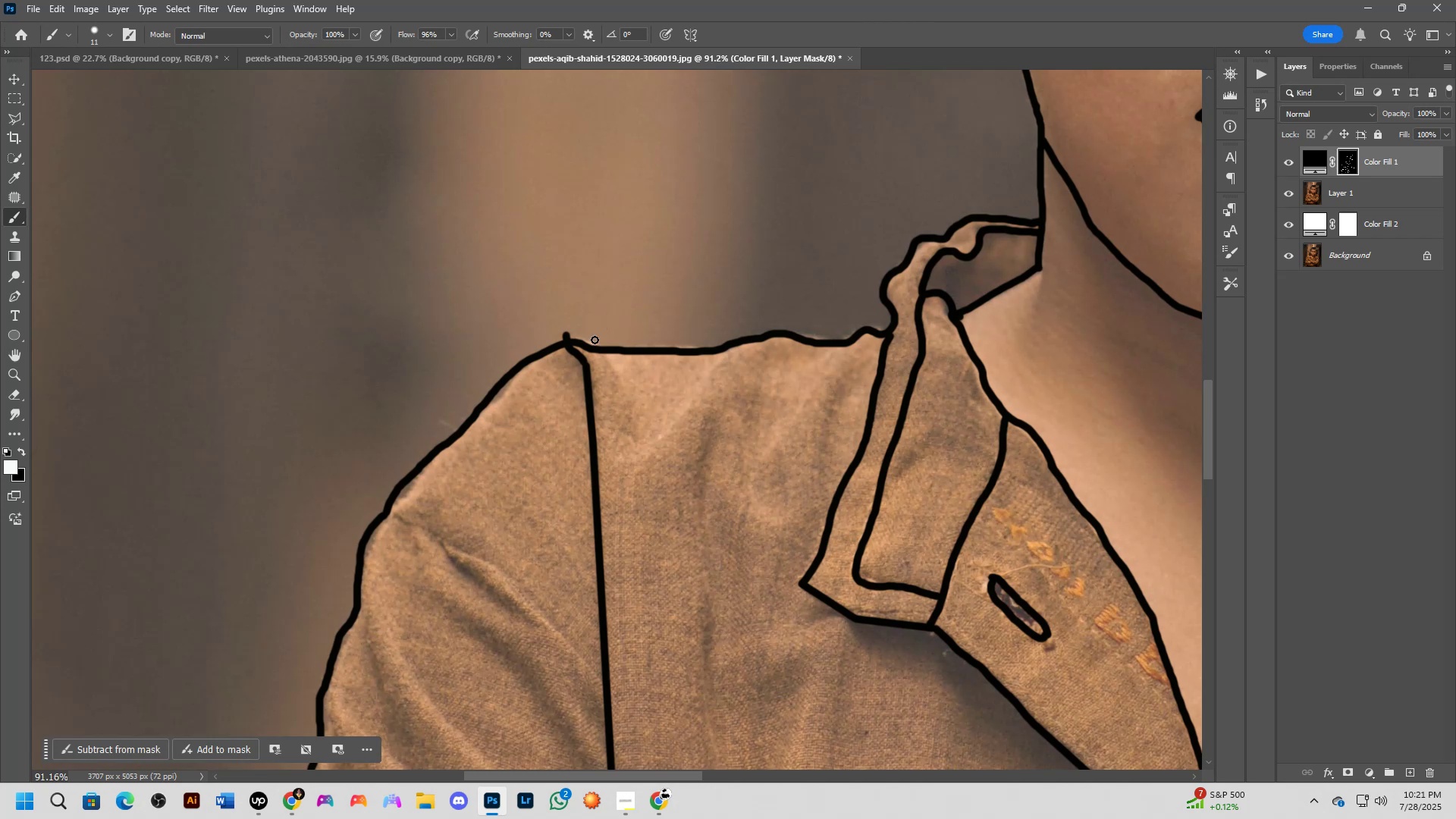 
left_click_drag(start_coordinate=[682, 405], to_coordinate=[666, 388])
 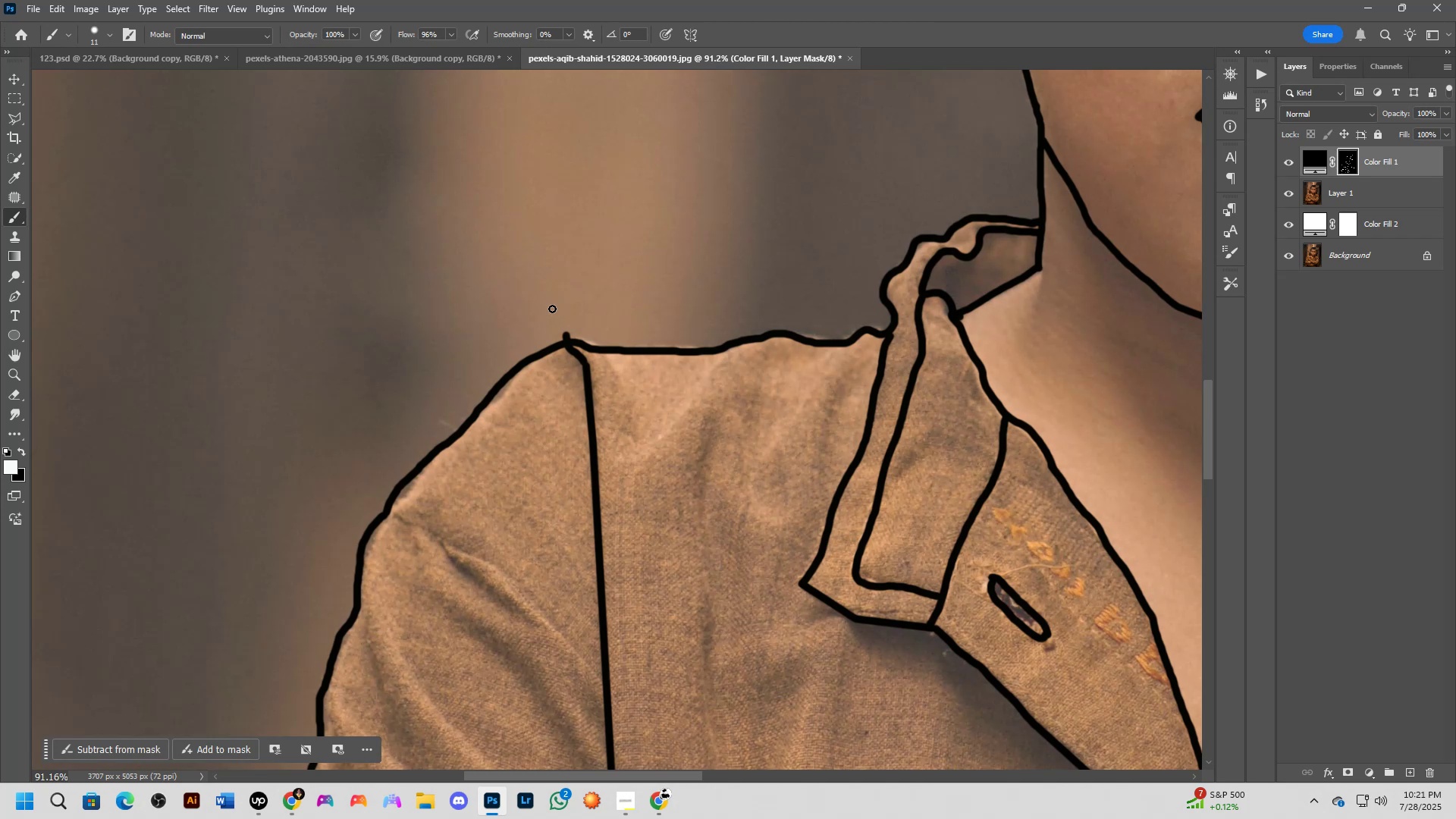 
key(Control+X)
 